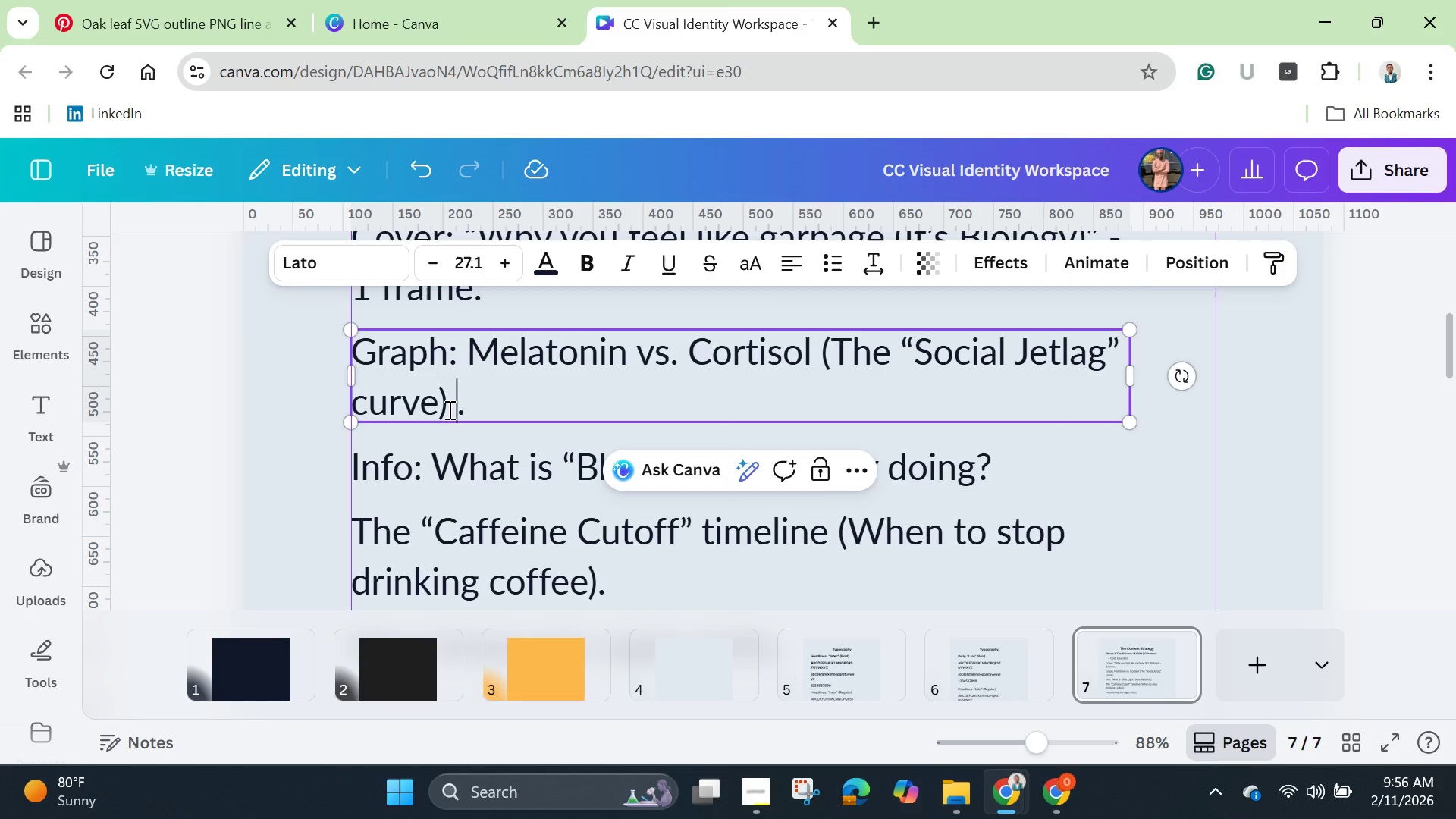 
key(Control+V)
 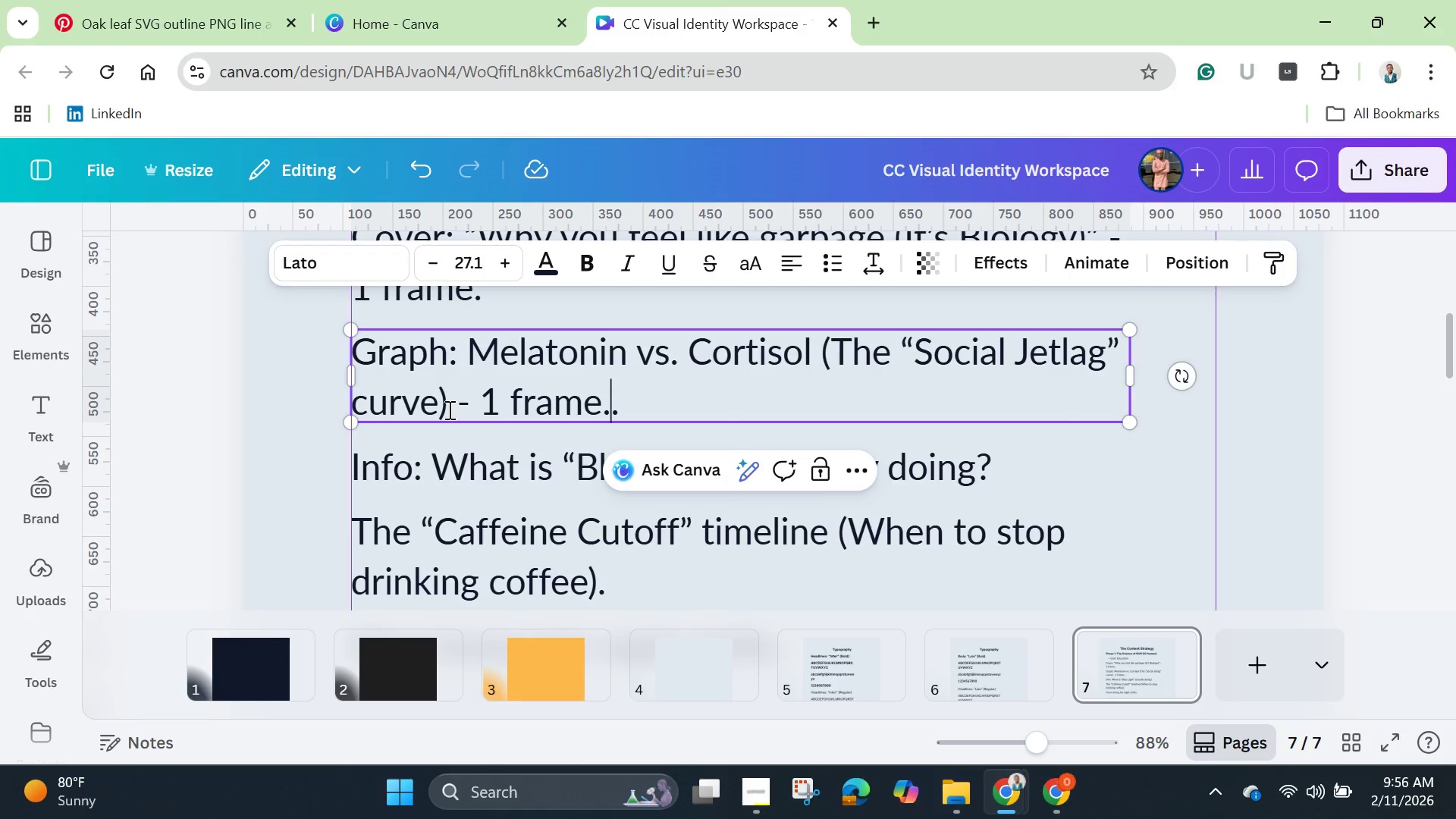 
key(Backspace)
 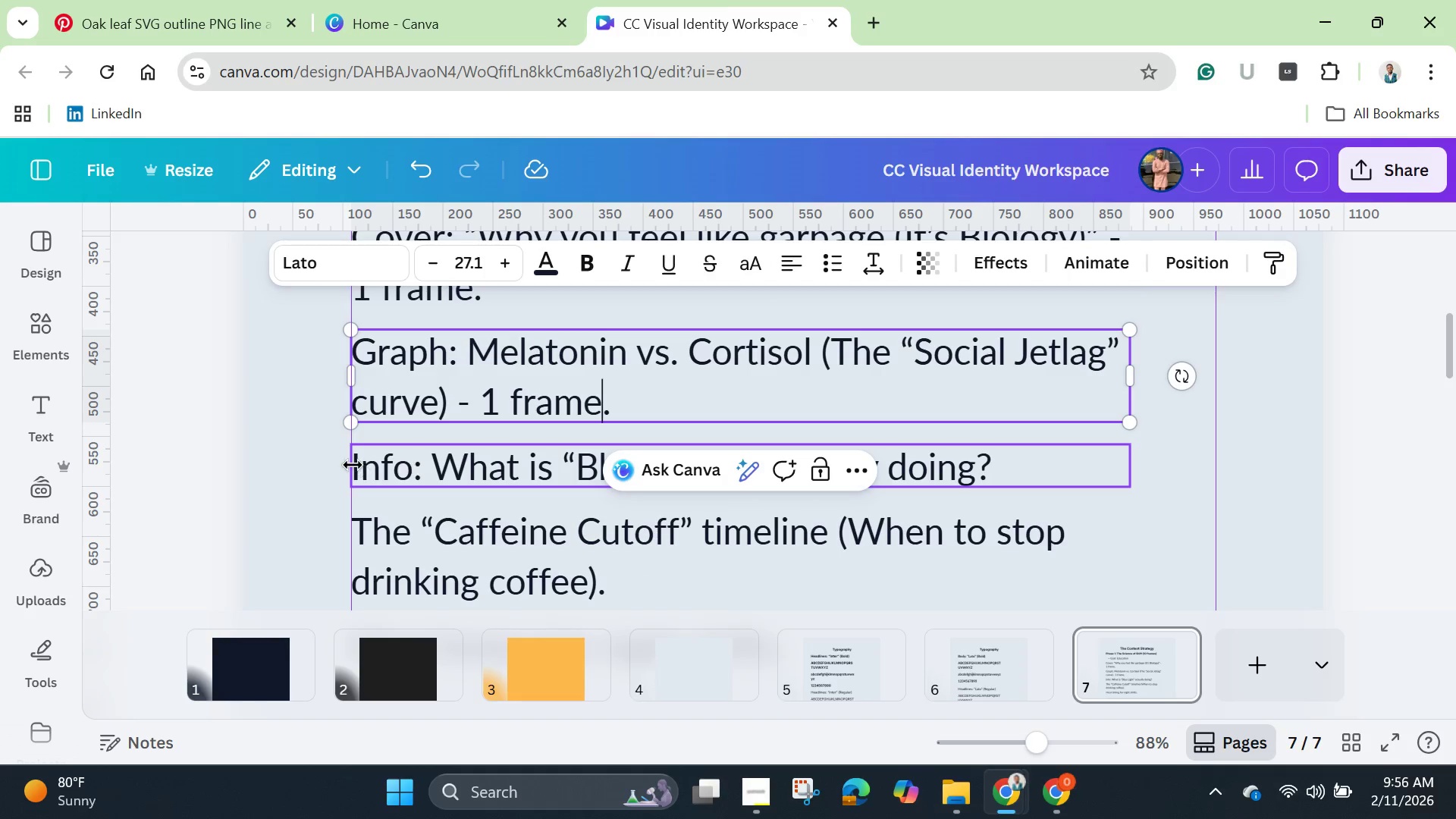 
left_click([410, 470])
 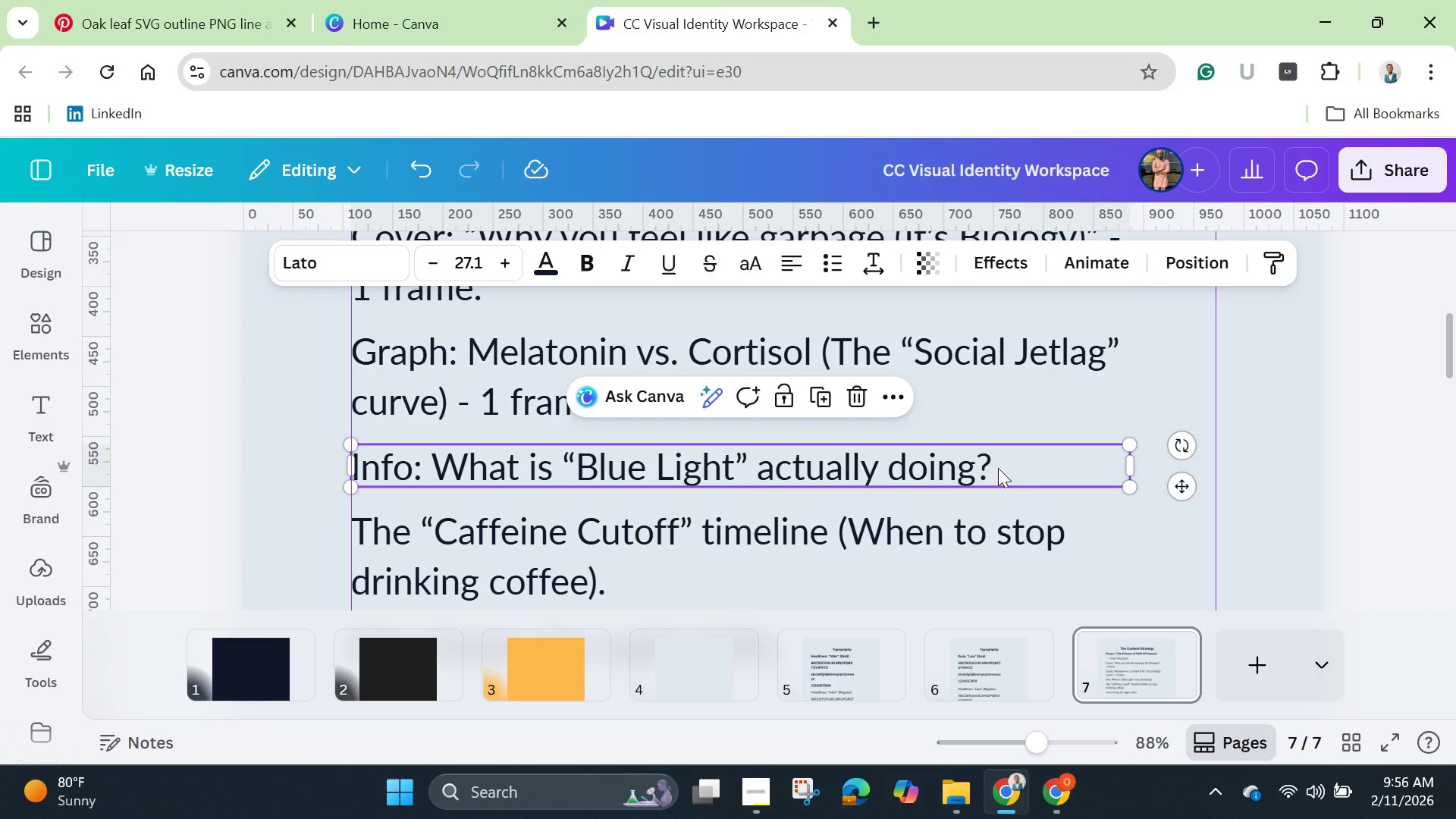 
left_click([997, 467])
 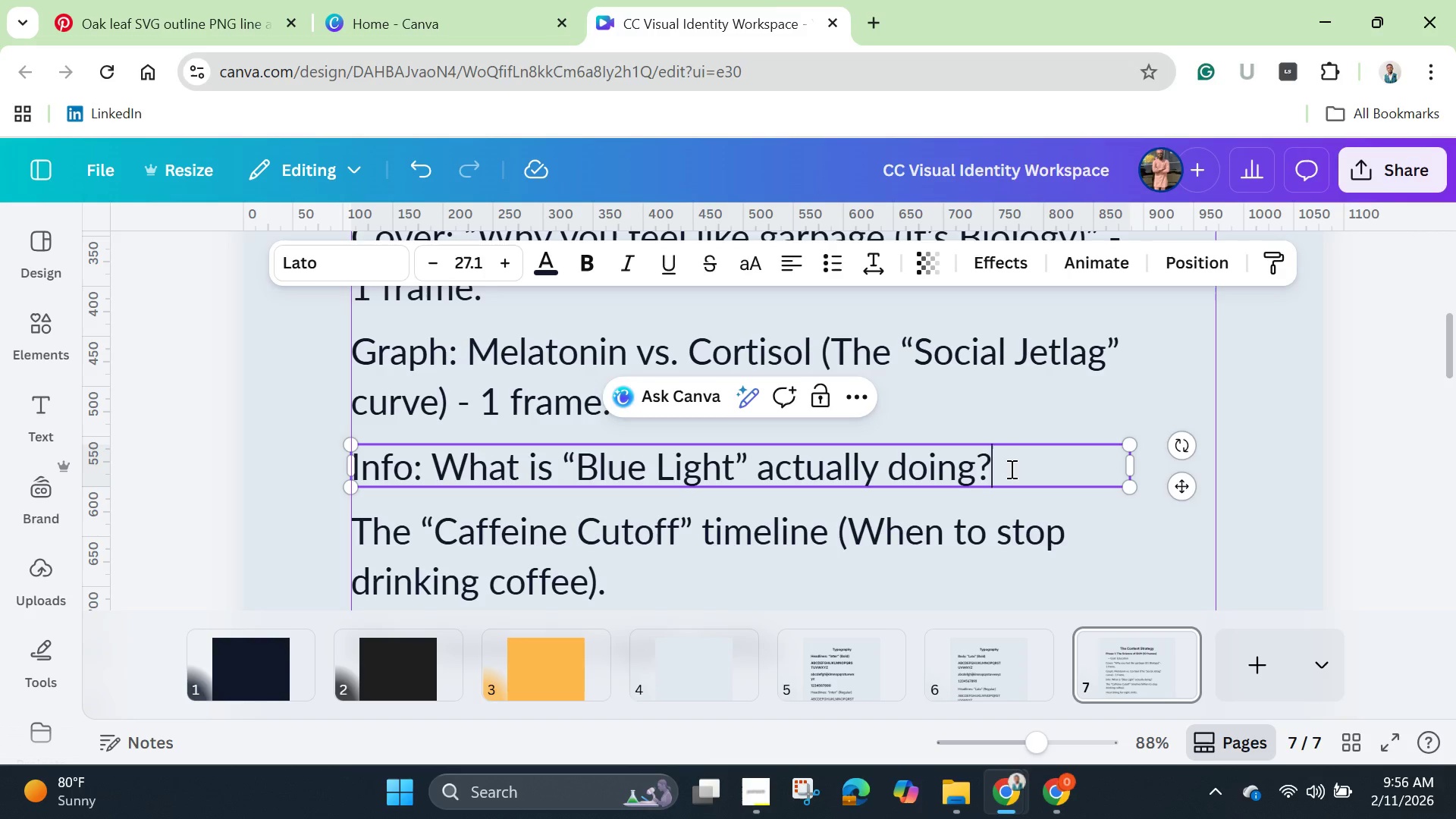 
key(Space)
 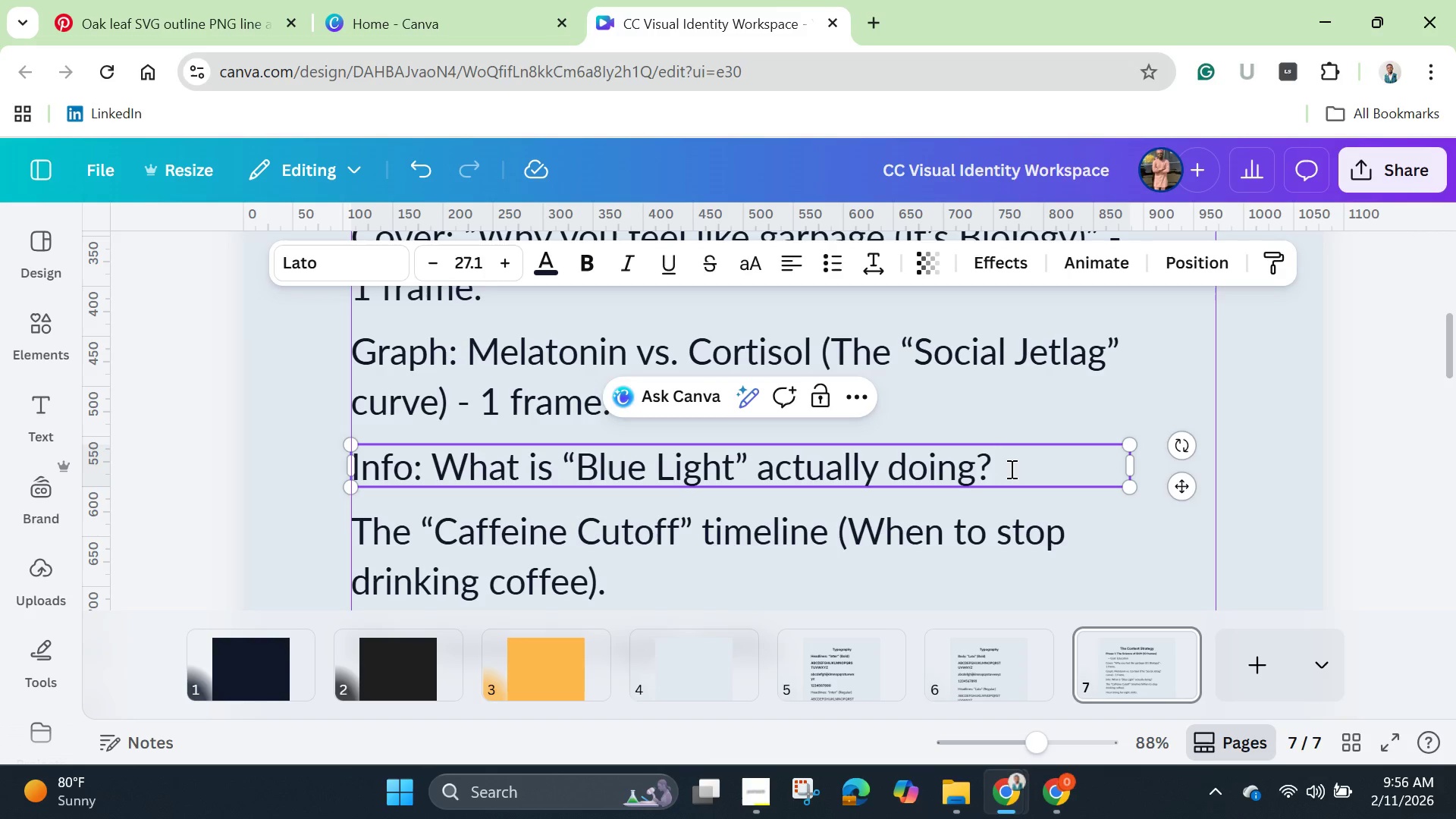 
key(Control+V)
 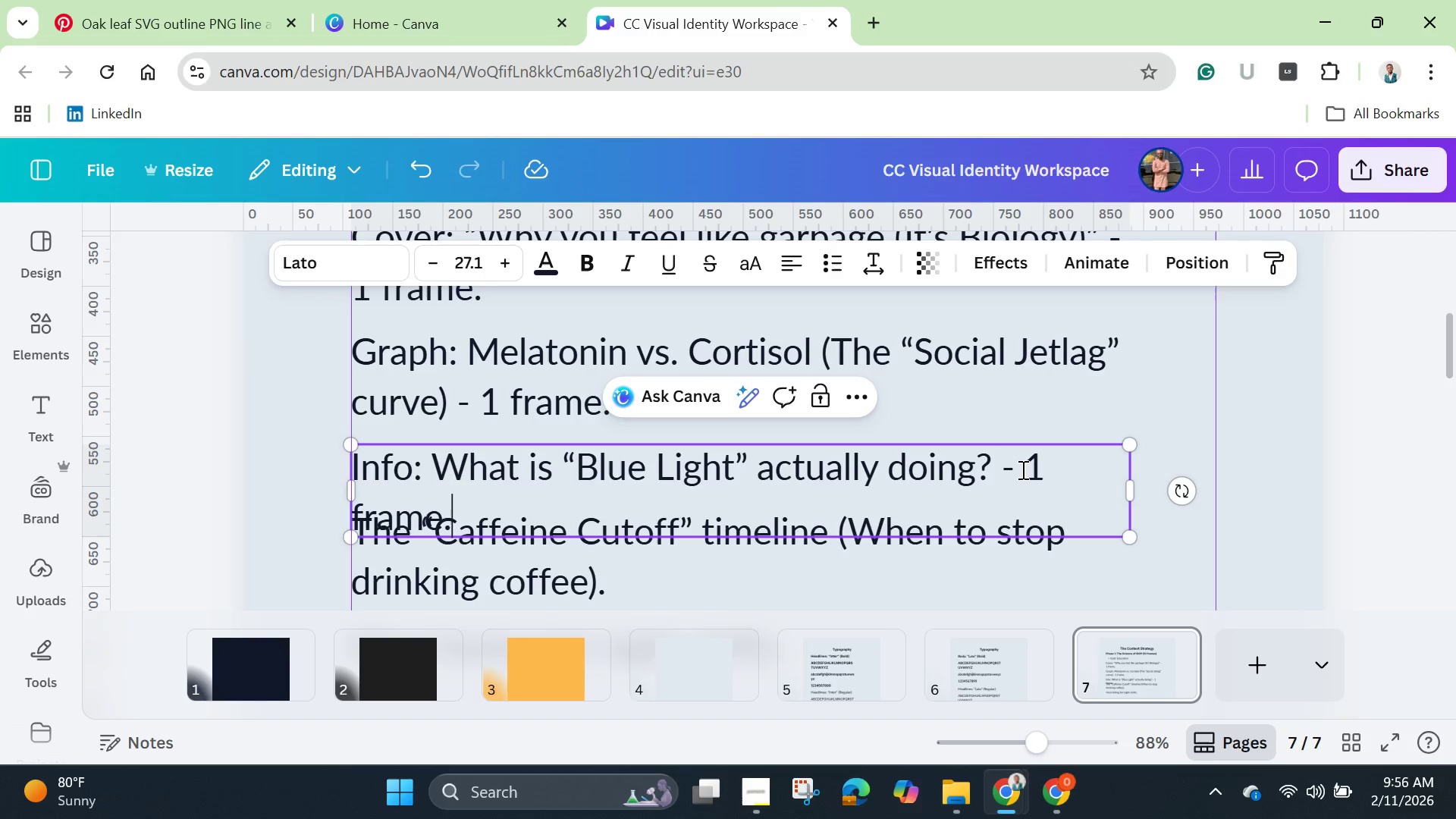 
left_click([1030, 466])
 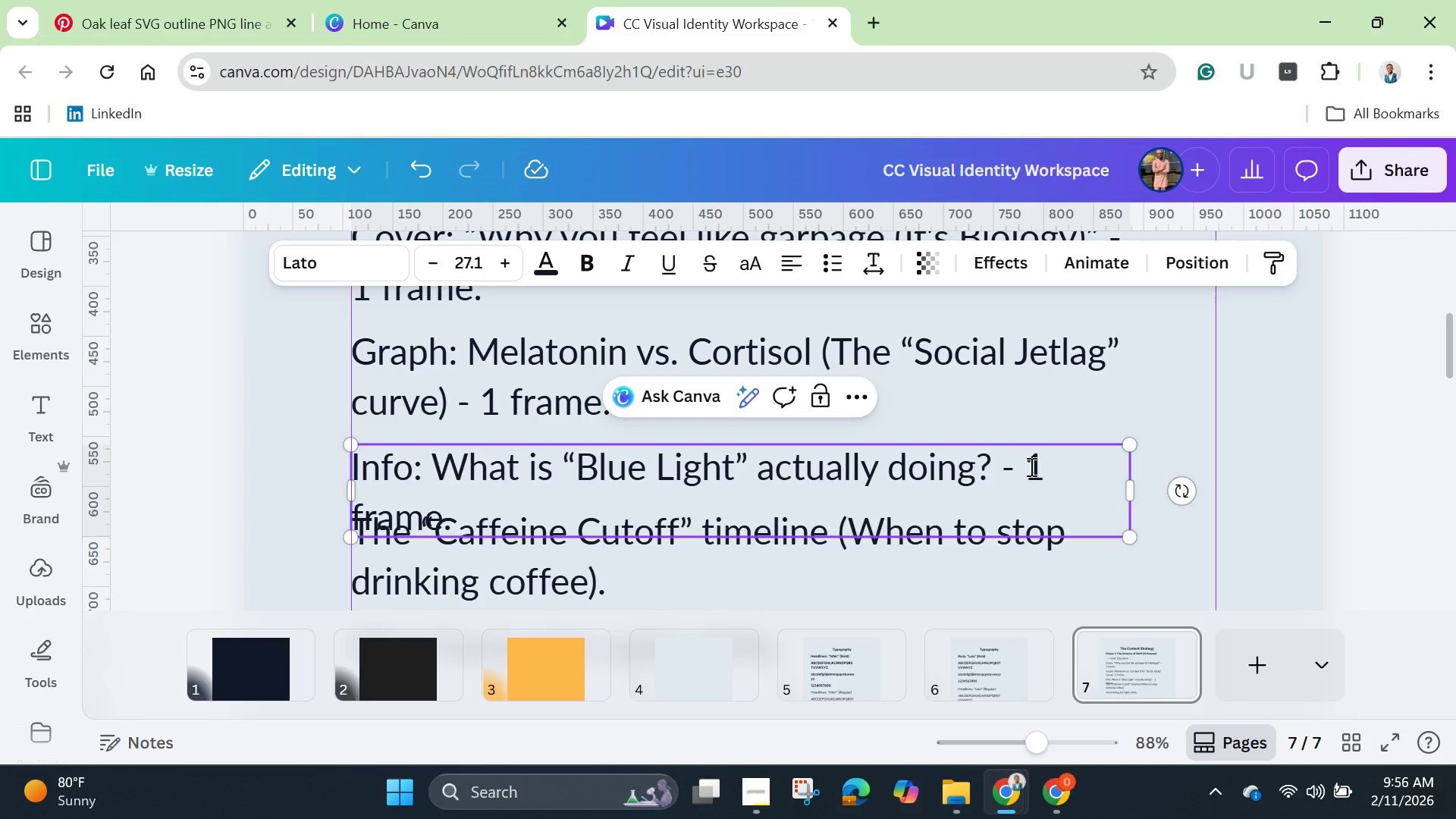 
key(Backspace)
 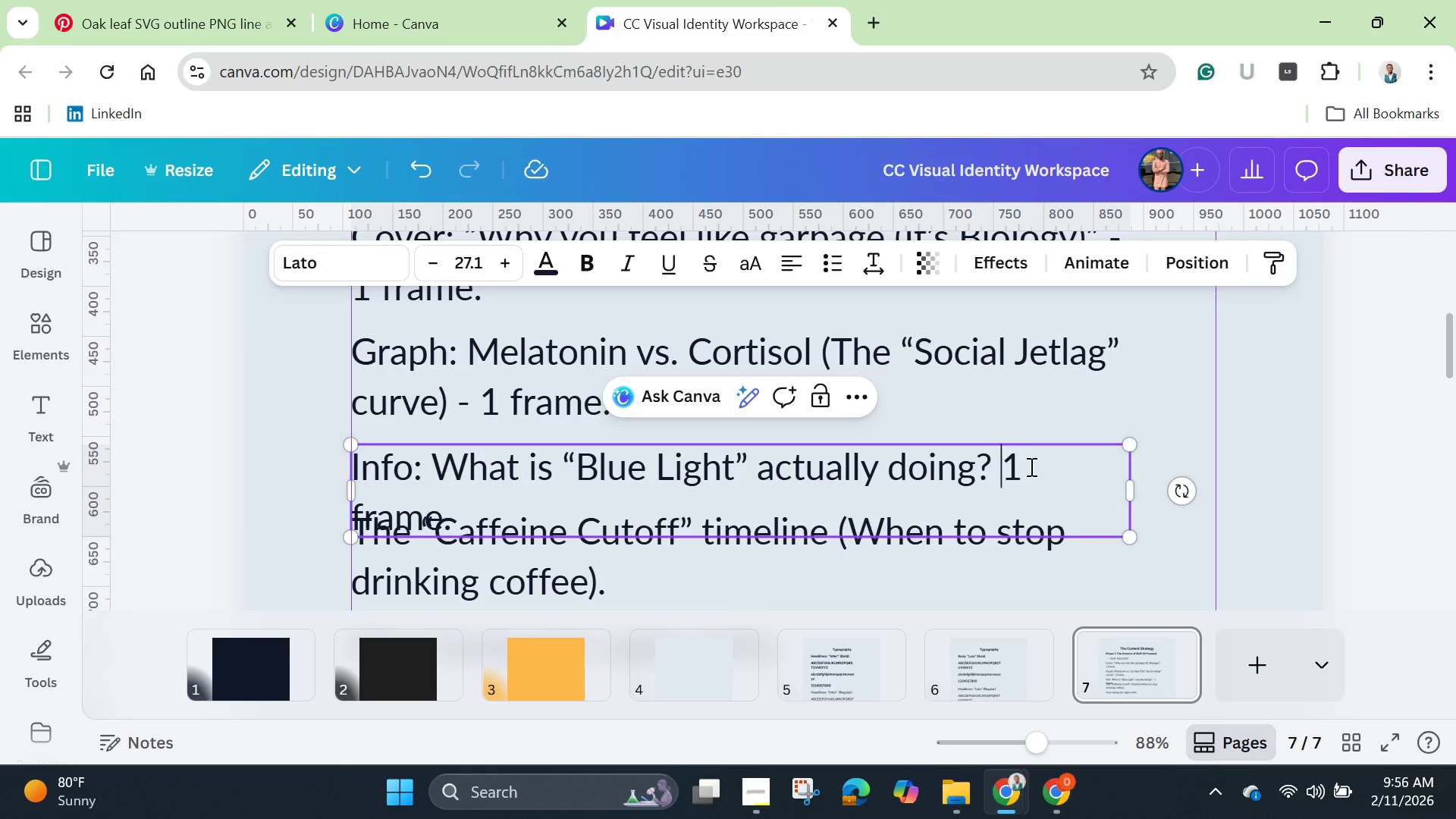 
key(Backspace)
 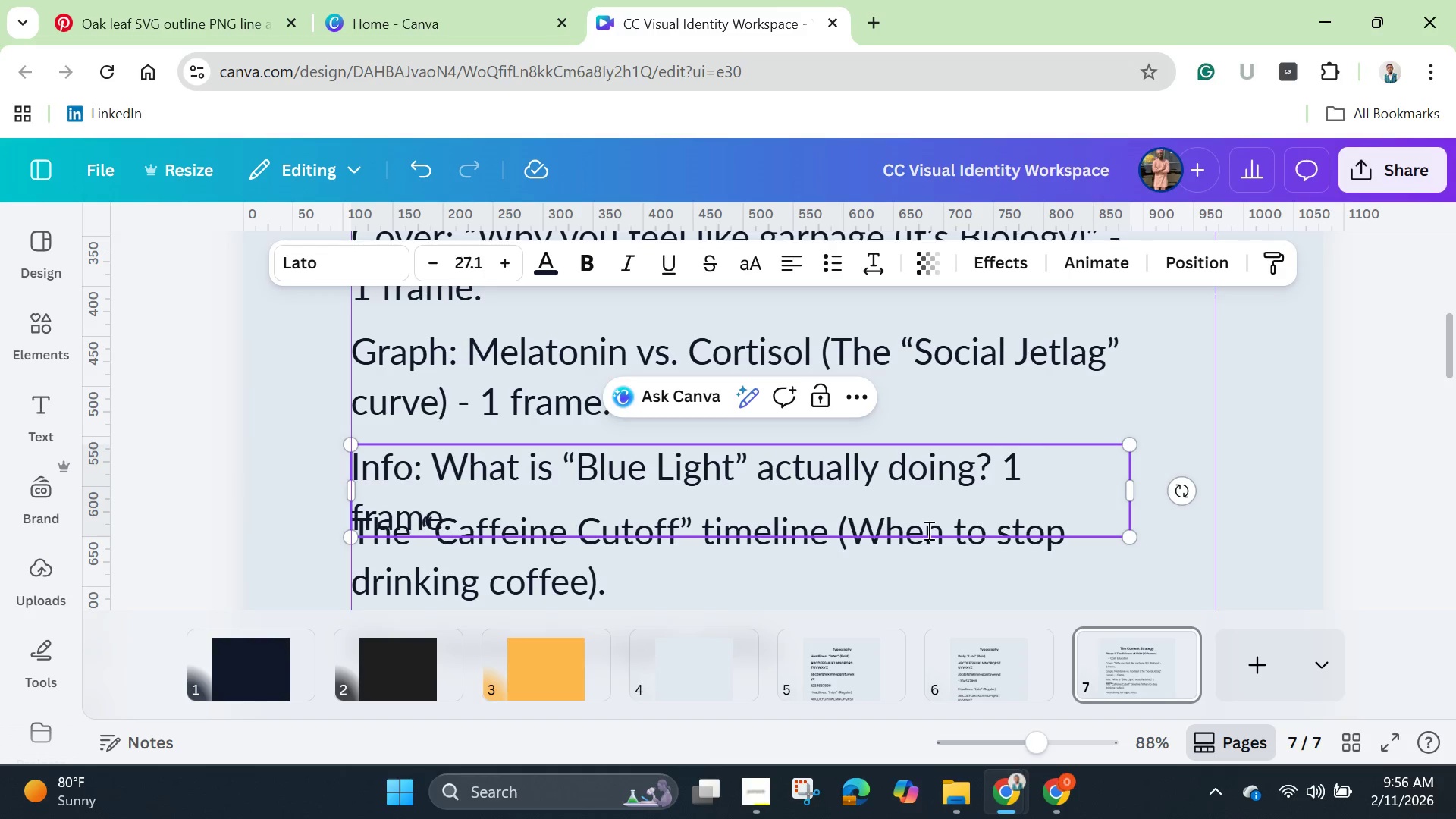 
scroll: coordinate [656, 497], scroll_direction: down, amount: 1.0
 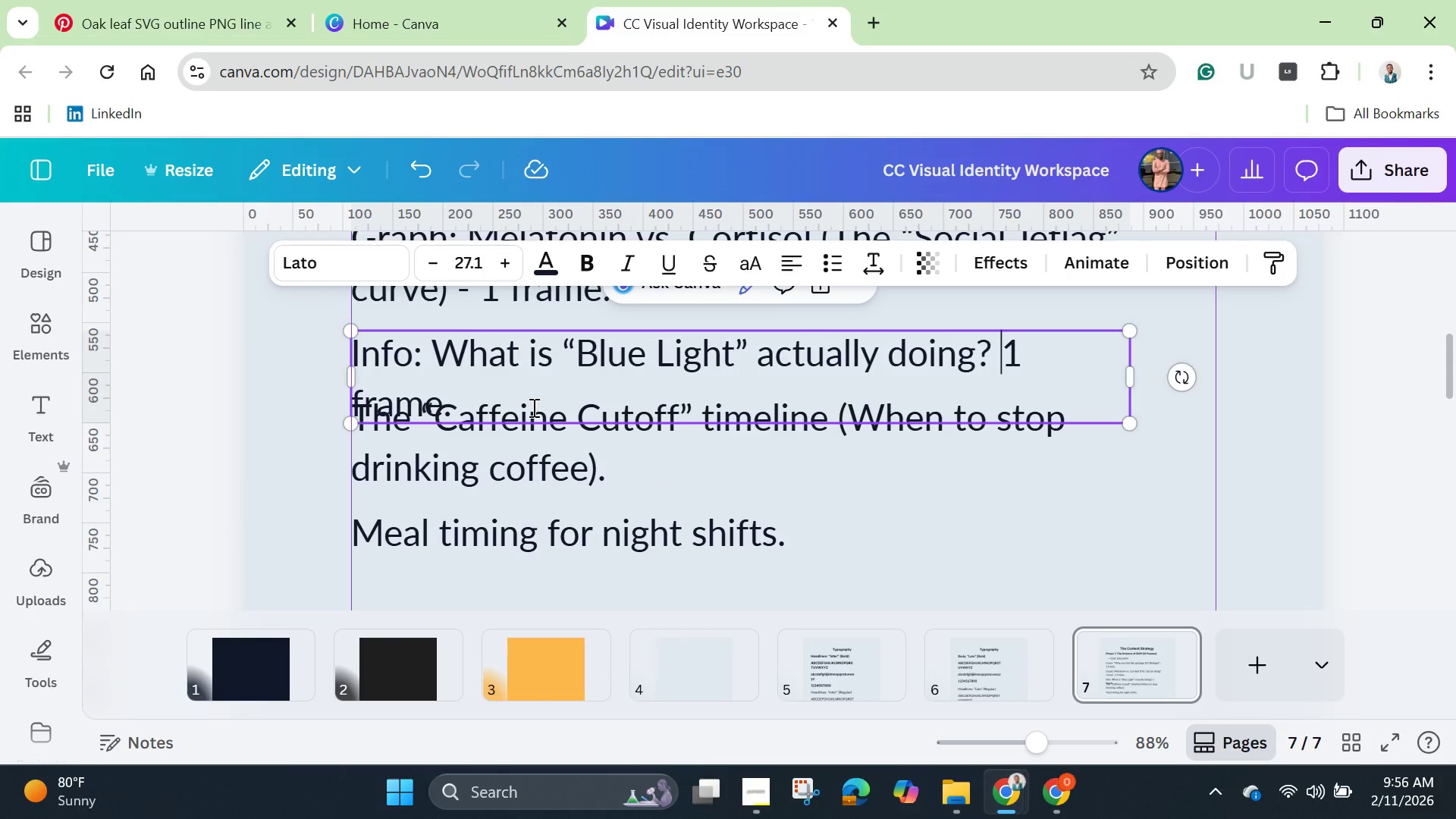 
left_click([532, 407])
 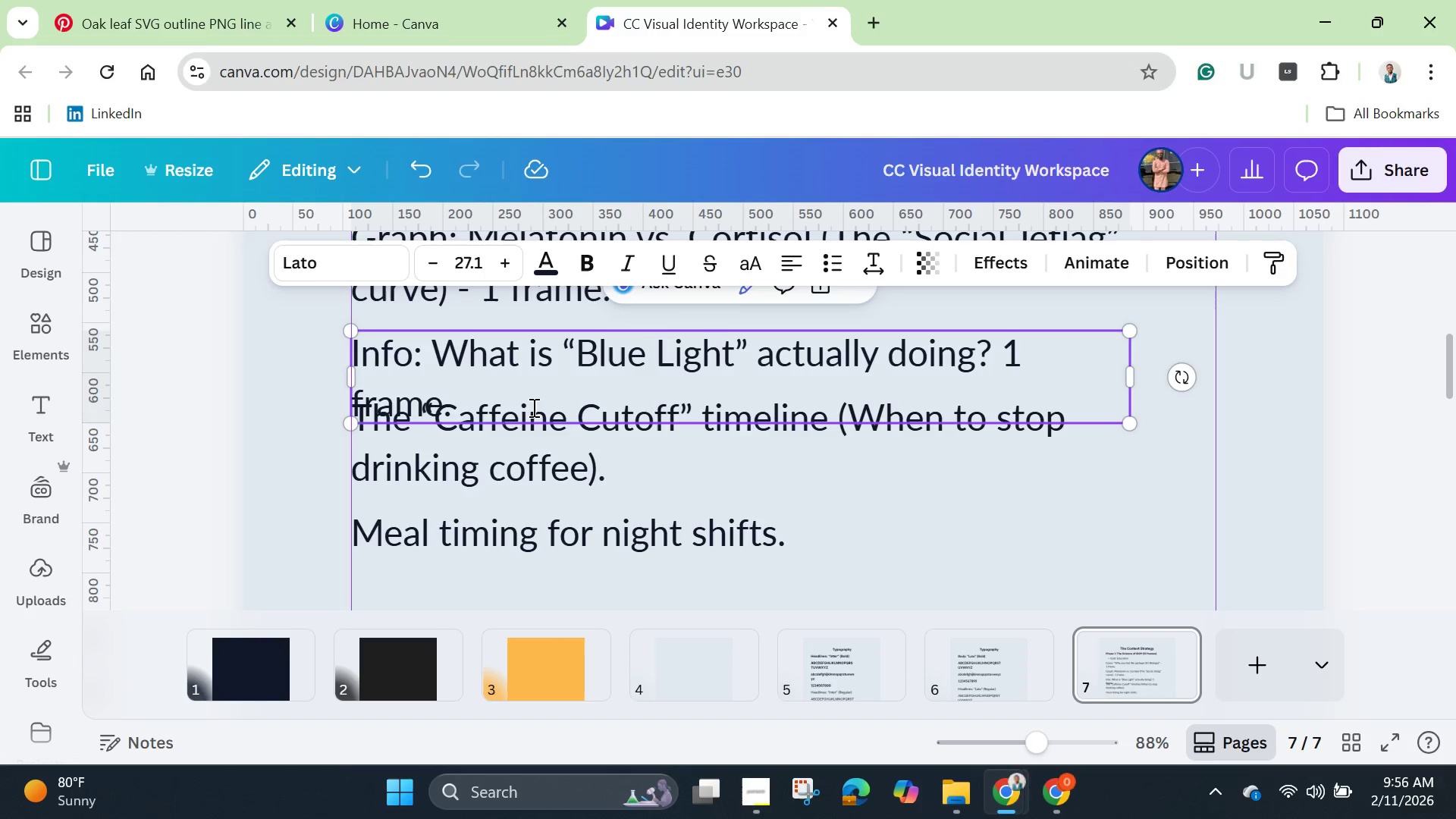 
key(Backspace)
 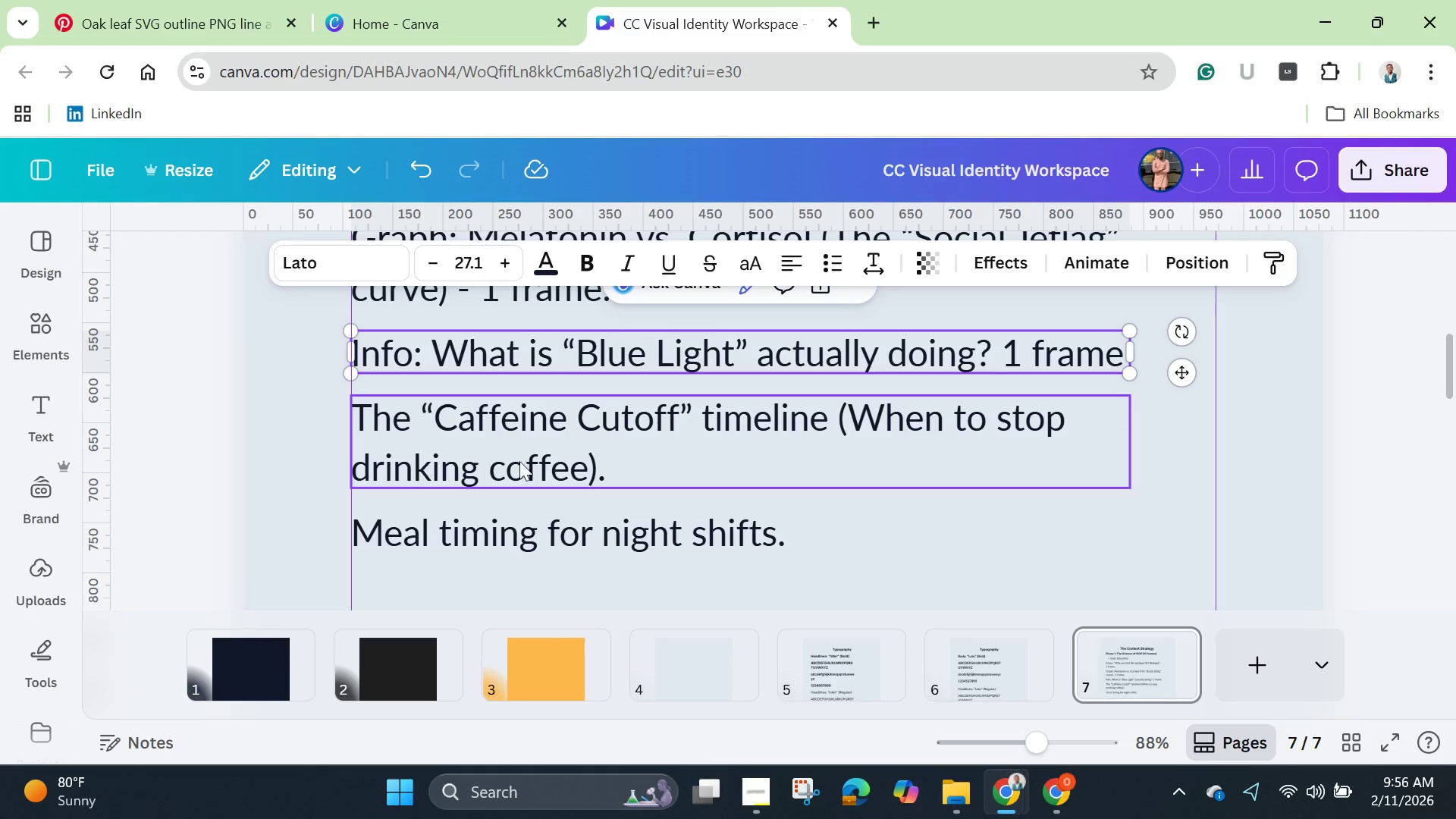 
left_click([632, 472])
 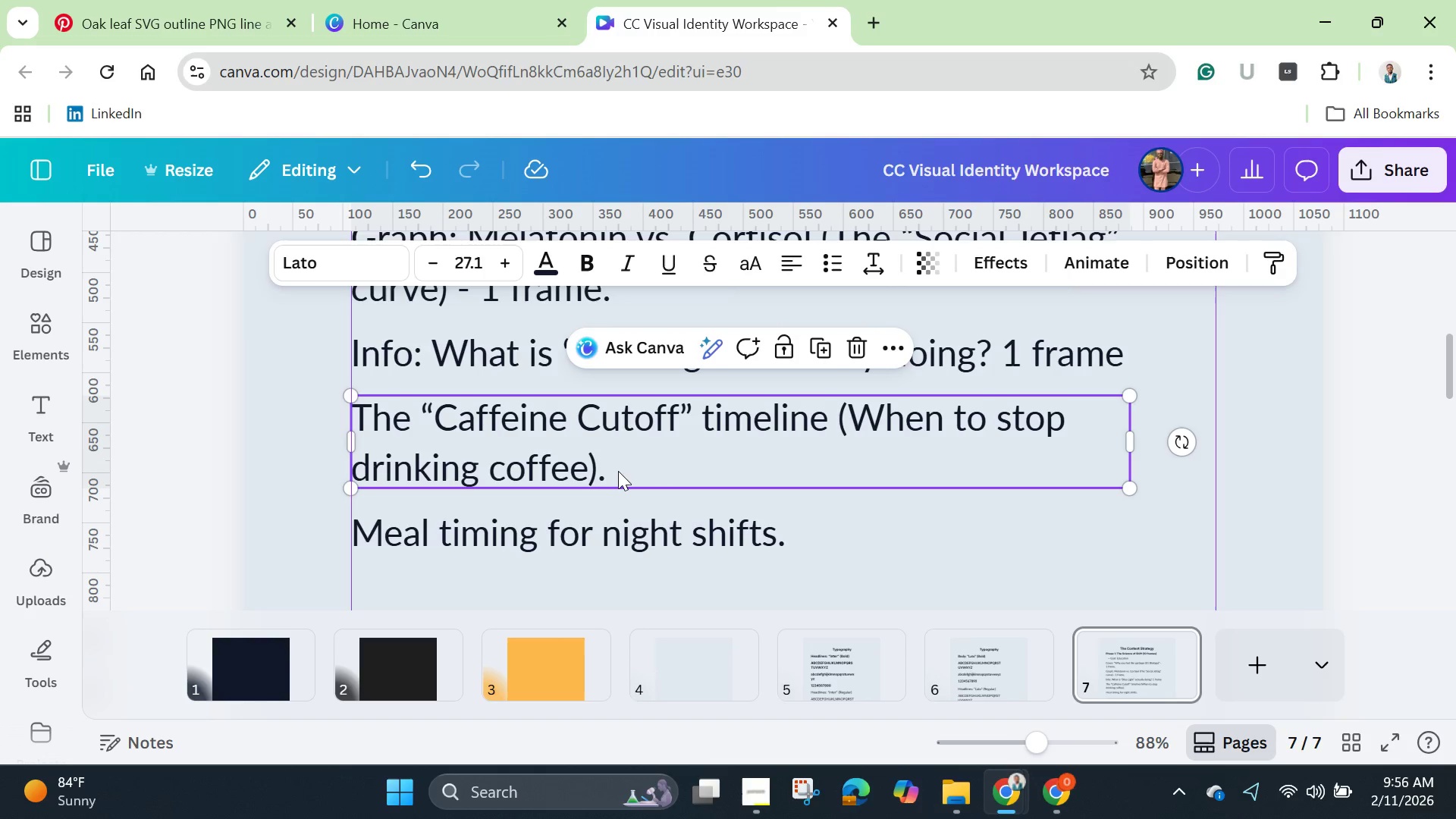 
left_click([614, 471])
 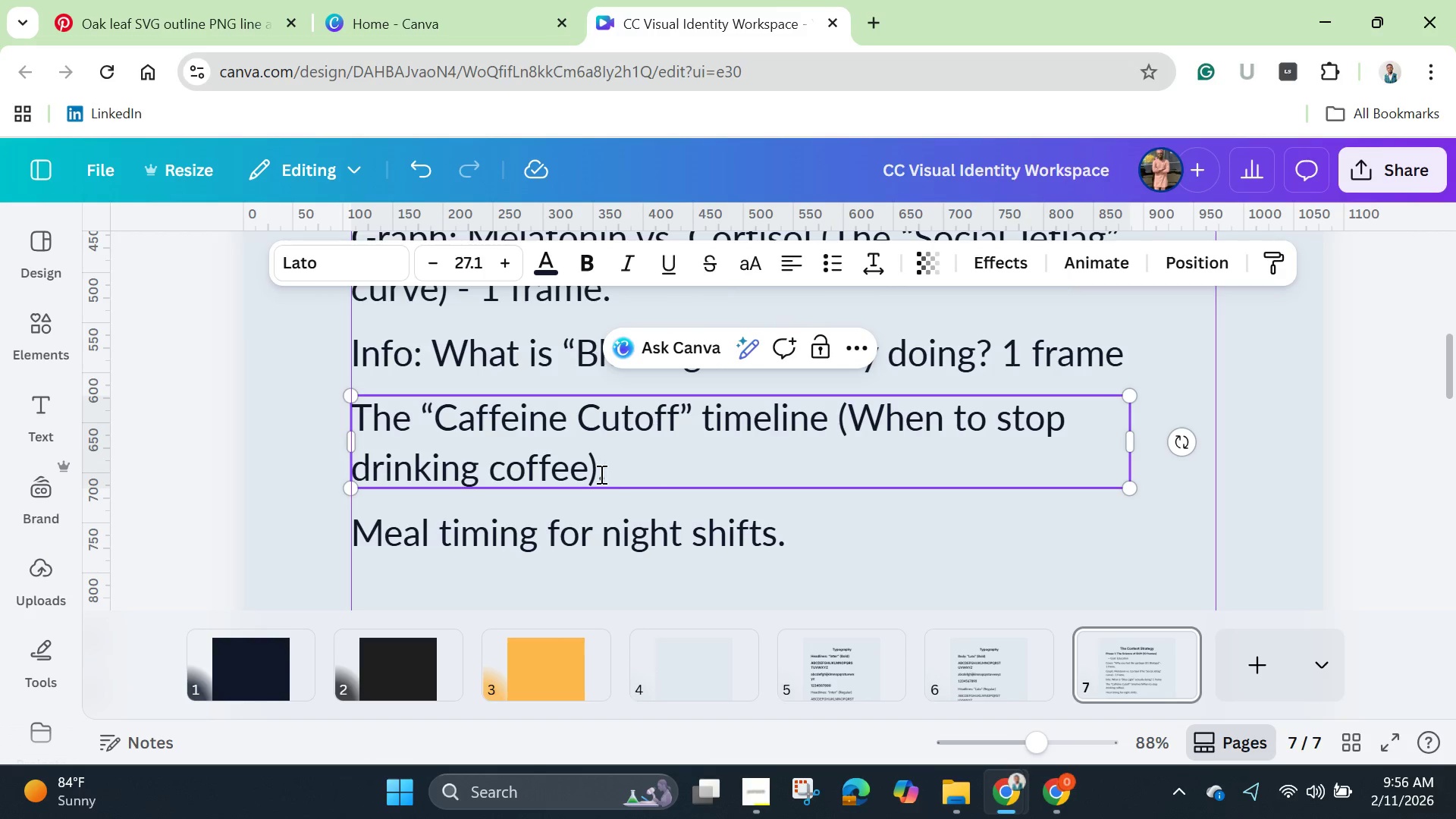 
left_click([600, 474])
 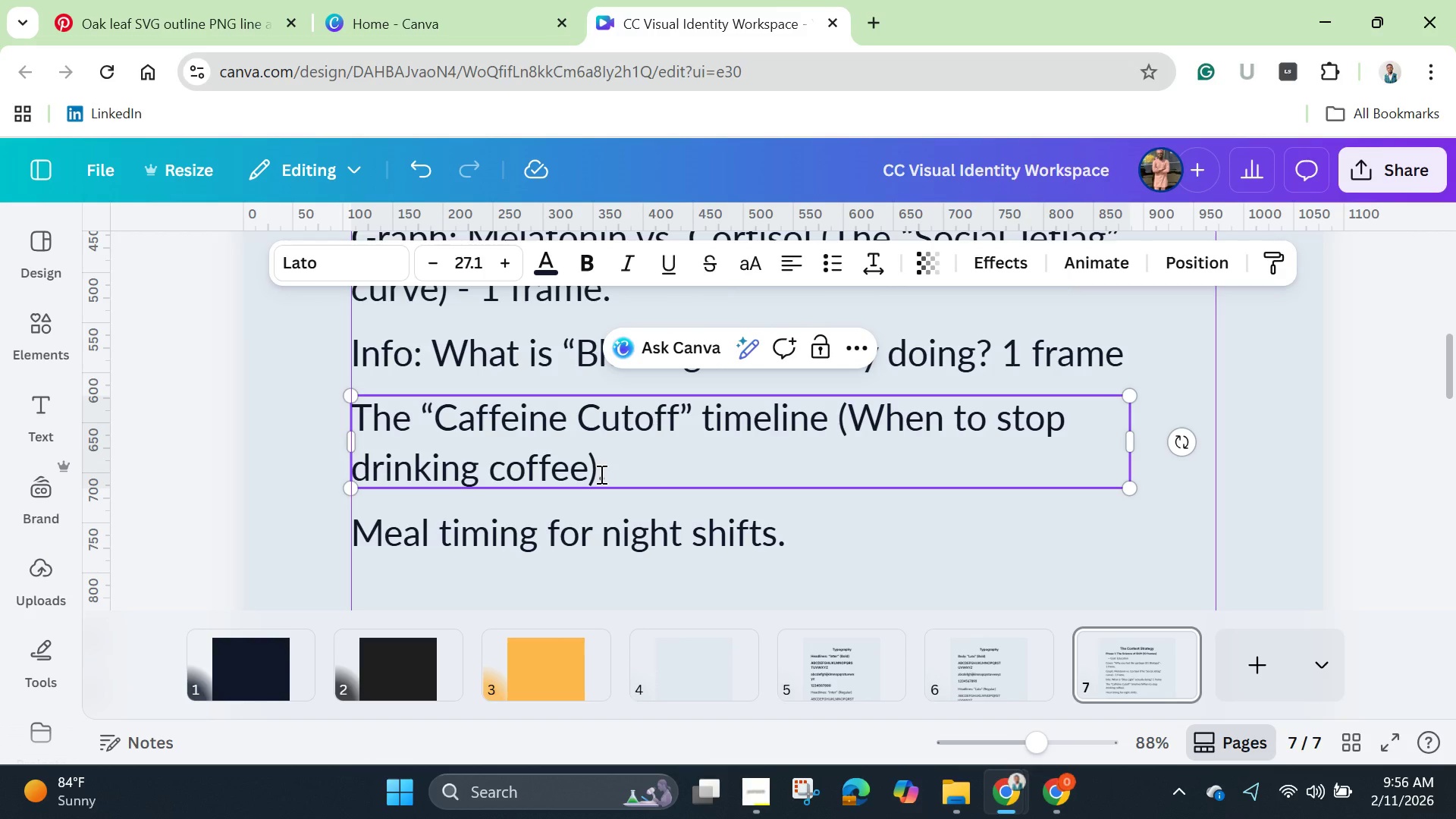 
hold_key(key=ControlLeft, duration=0.84)
 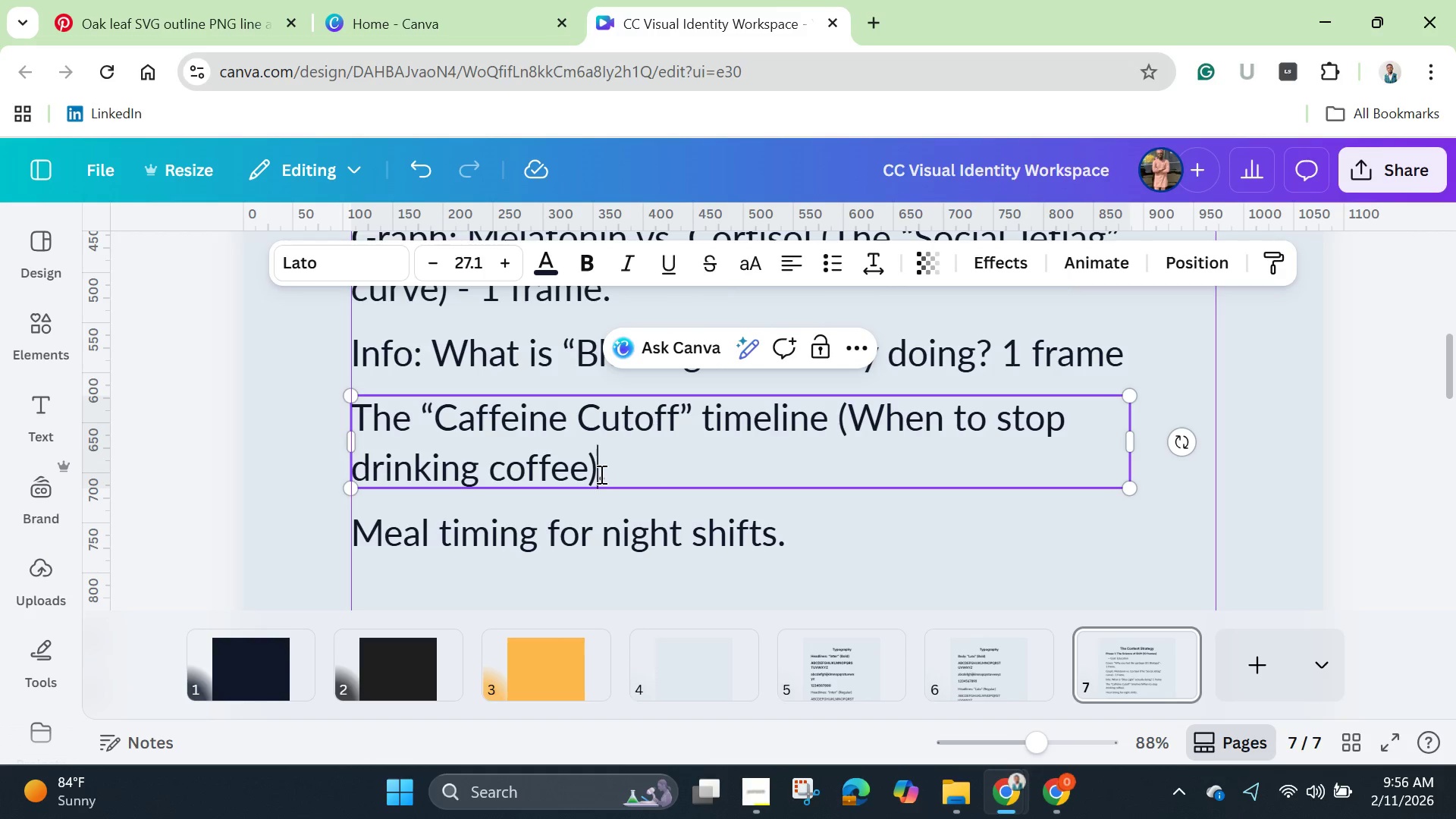 
key(Space)
 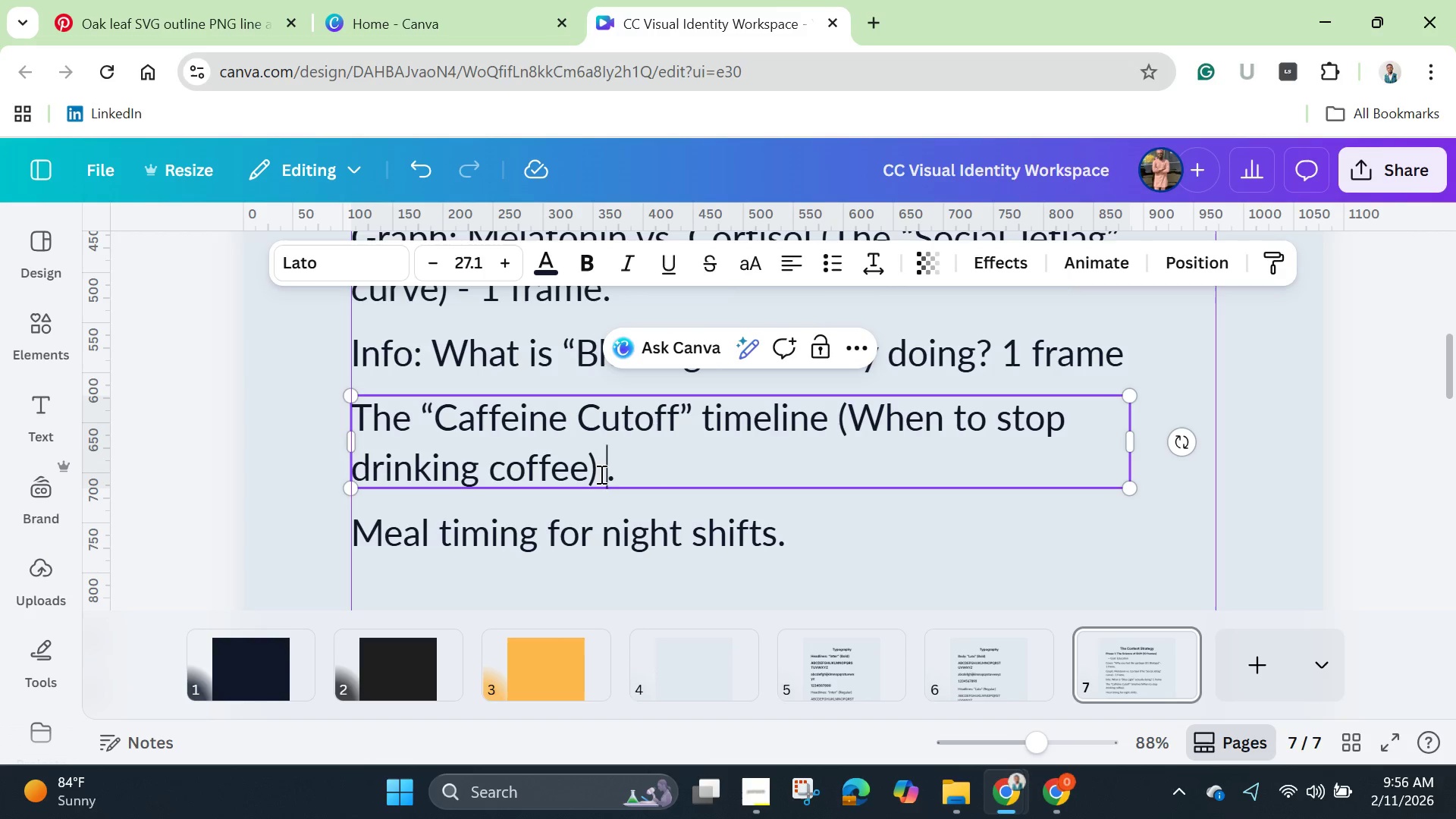 
key(Control+V)
 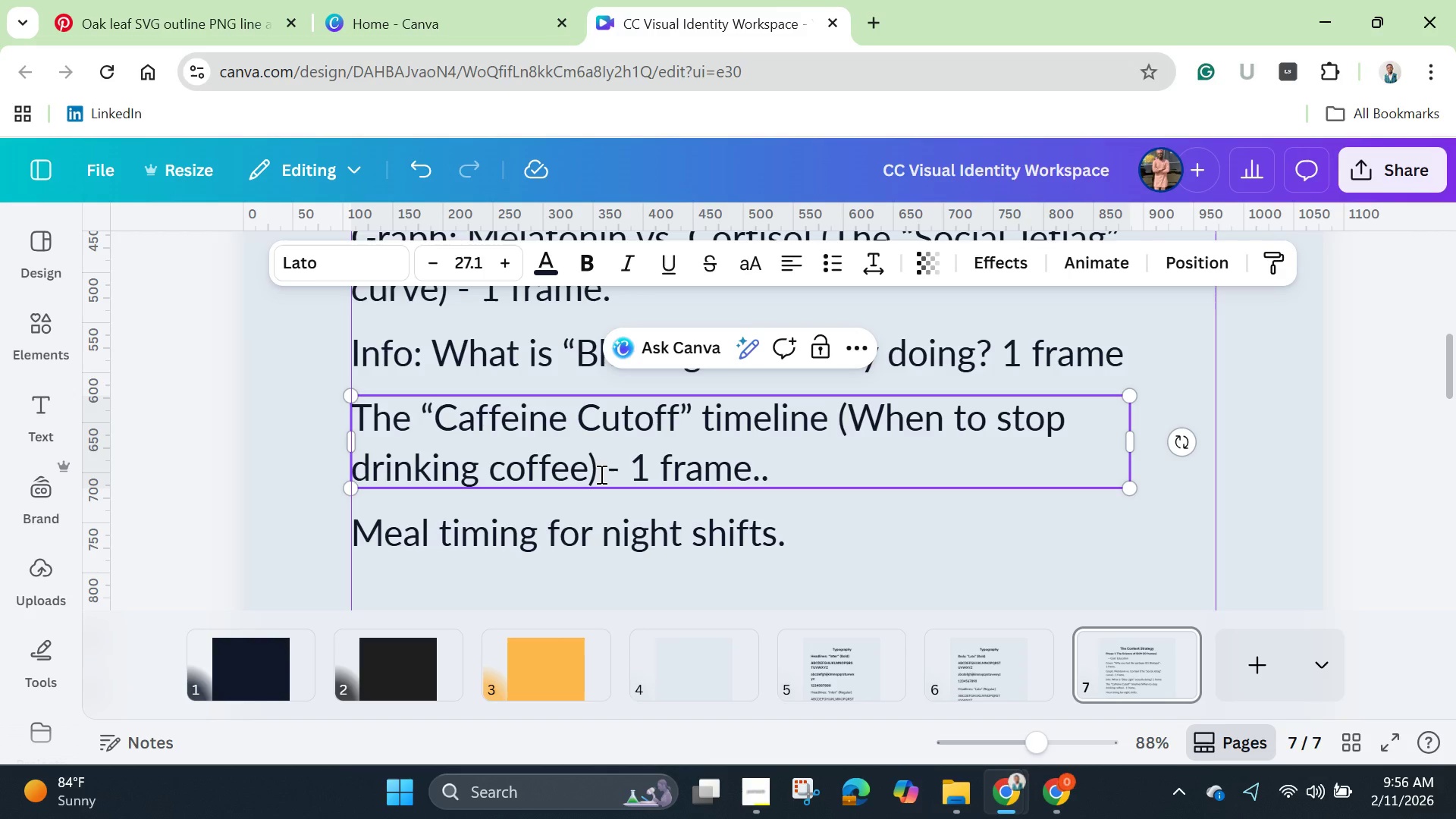 
key(Backspace)
 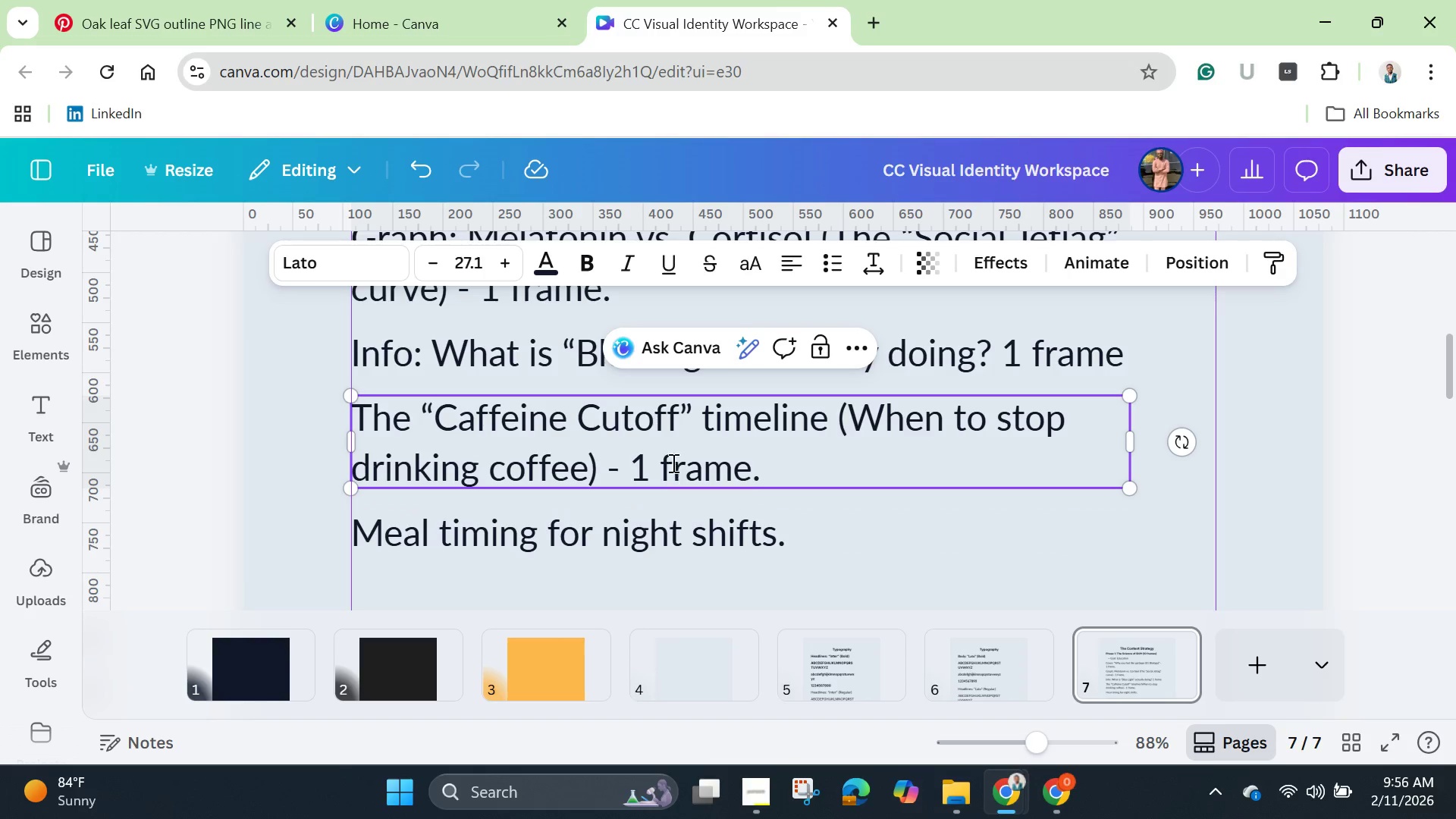 
wait(5.33)
 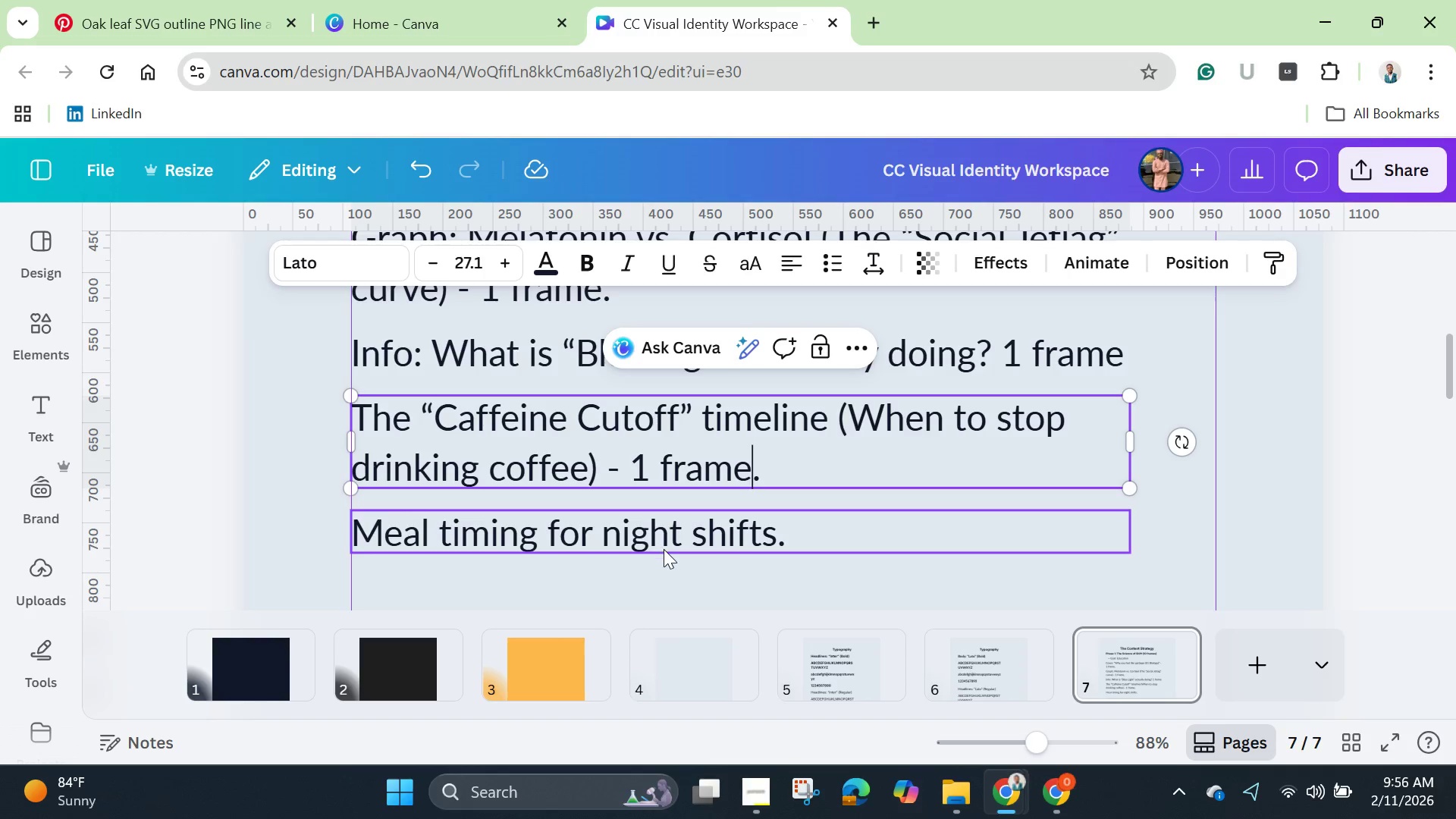 
left_click([606, 474])
 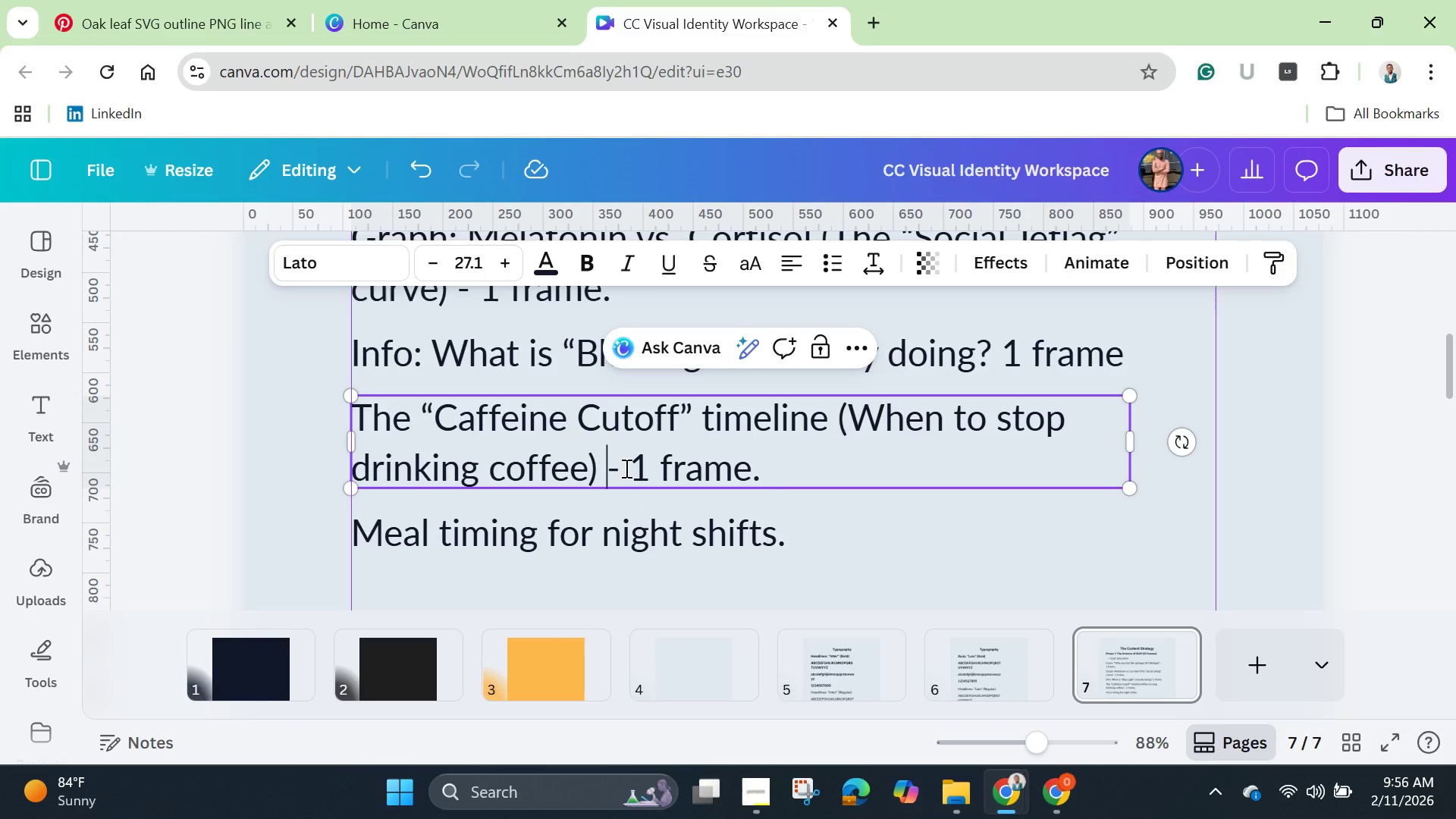 
key(4)
 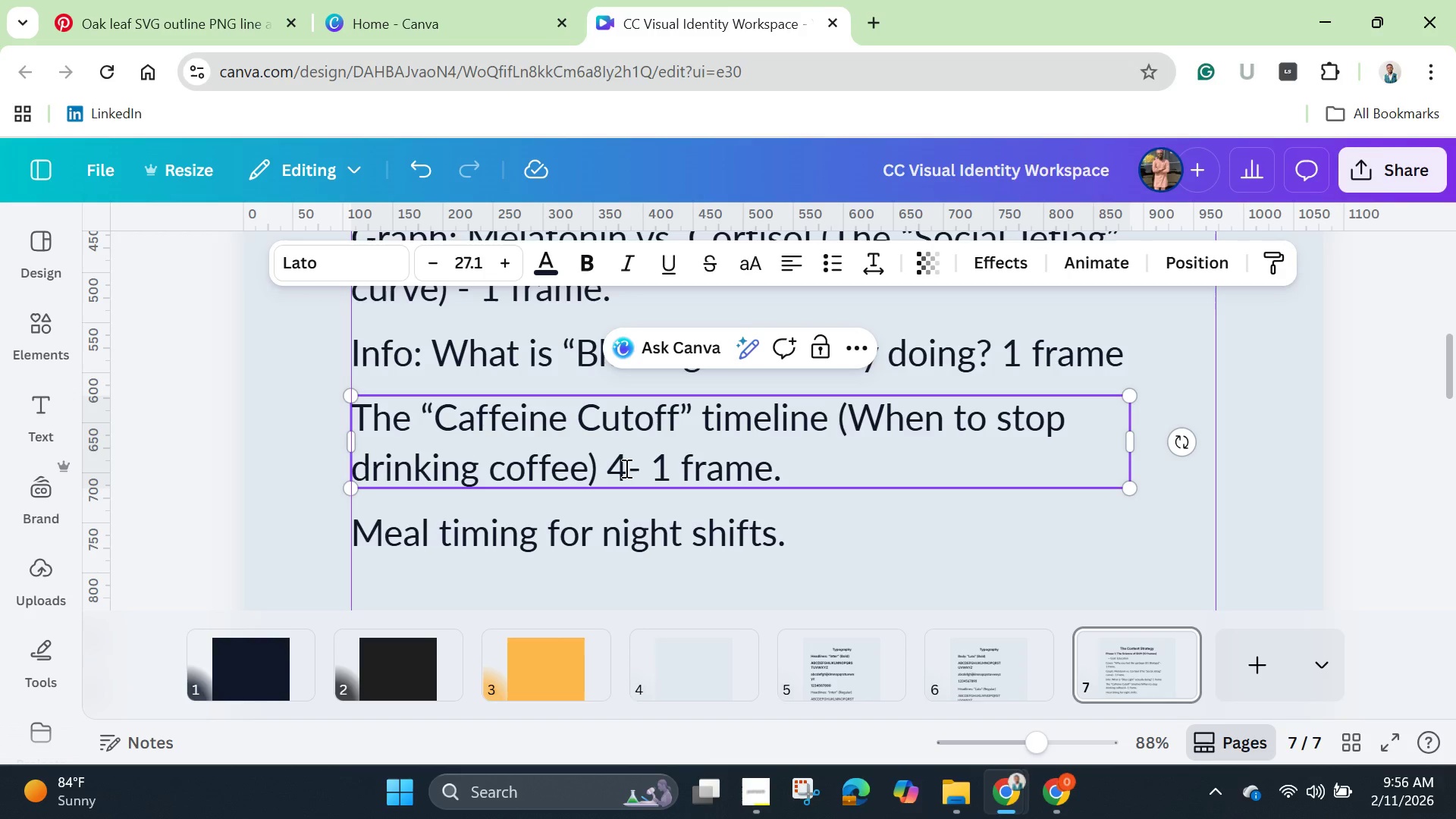 
key(ArrowRight)
 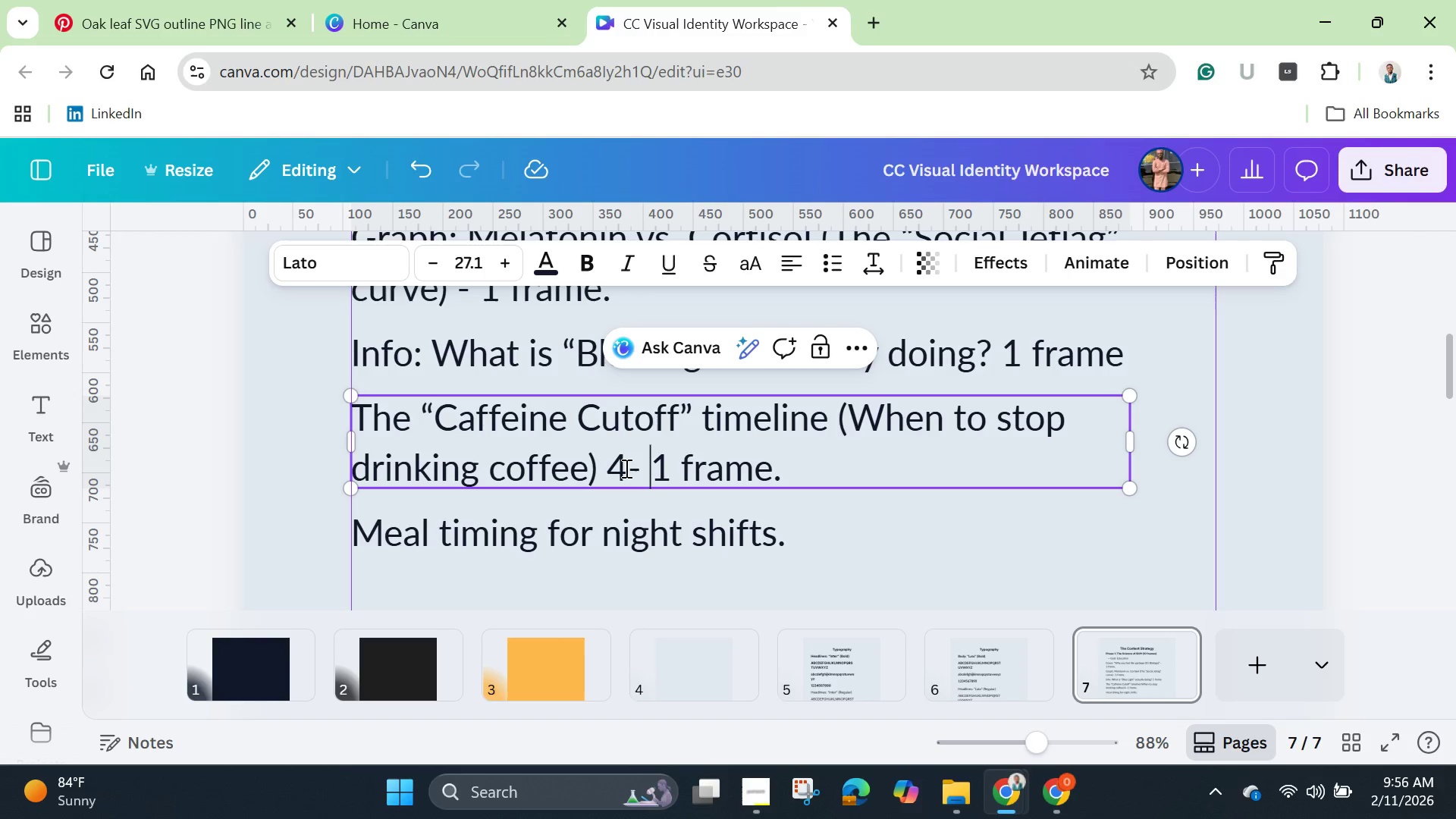 
key(ArrowRight)
 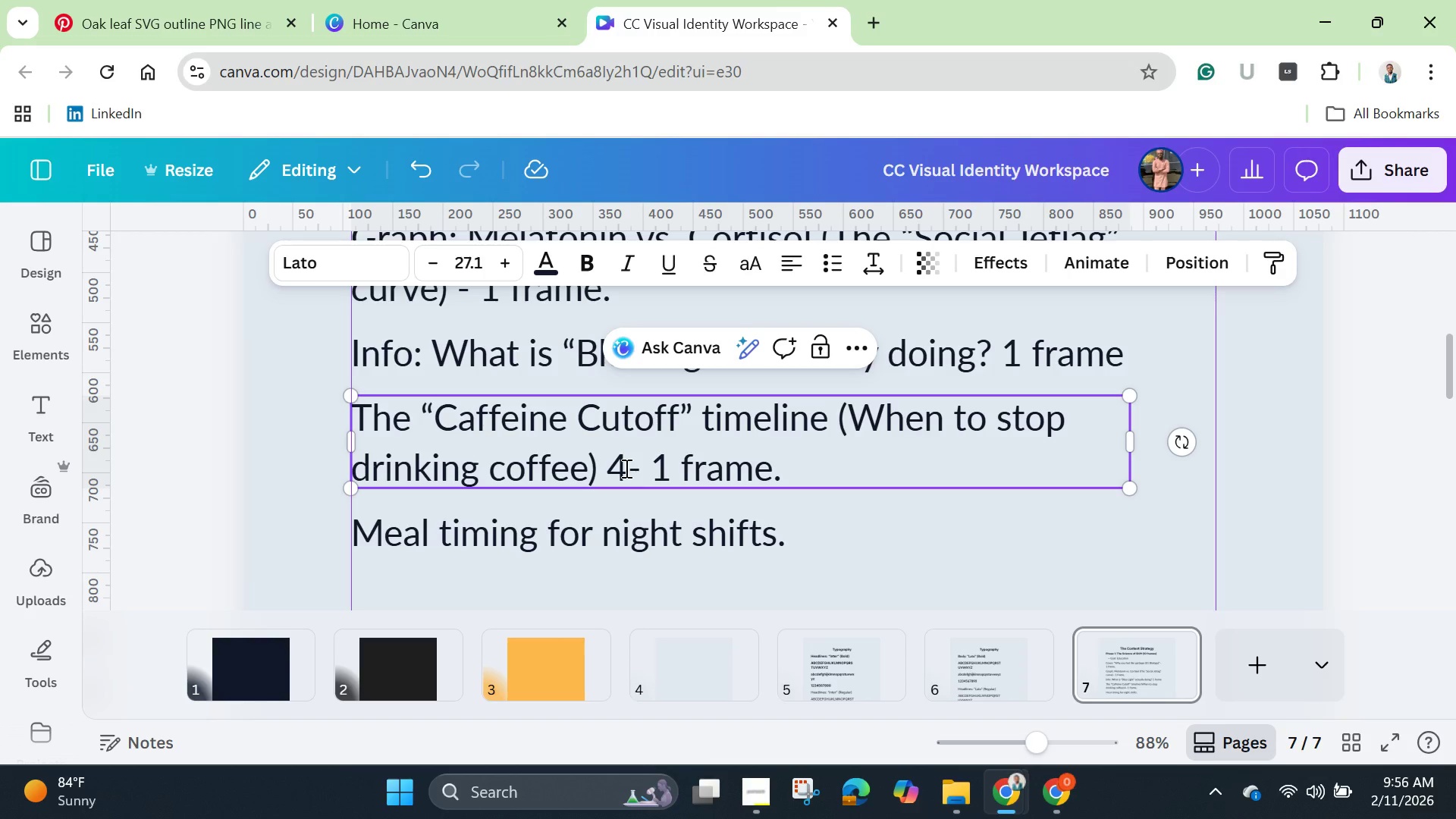 
key(Backspace)
 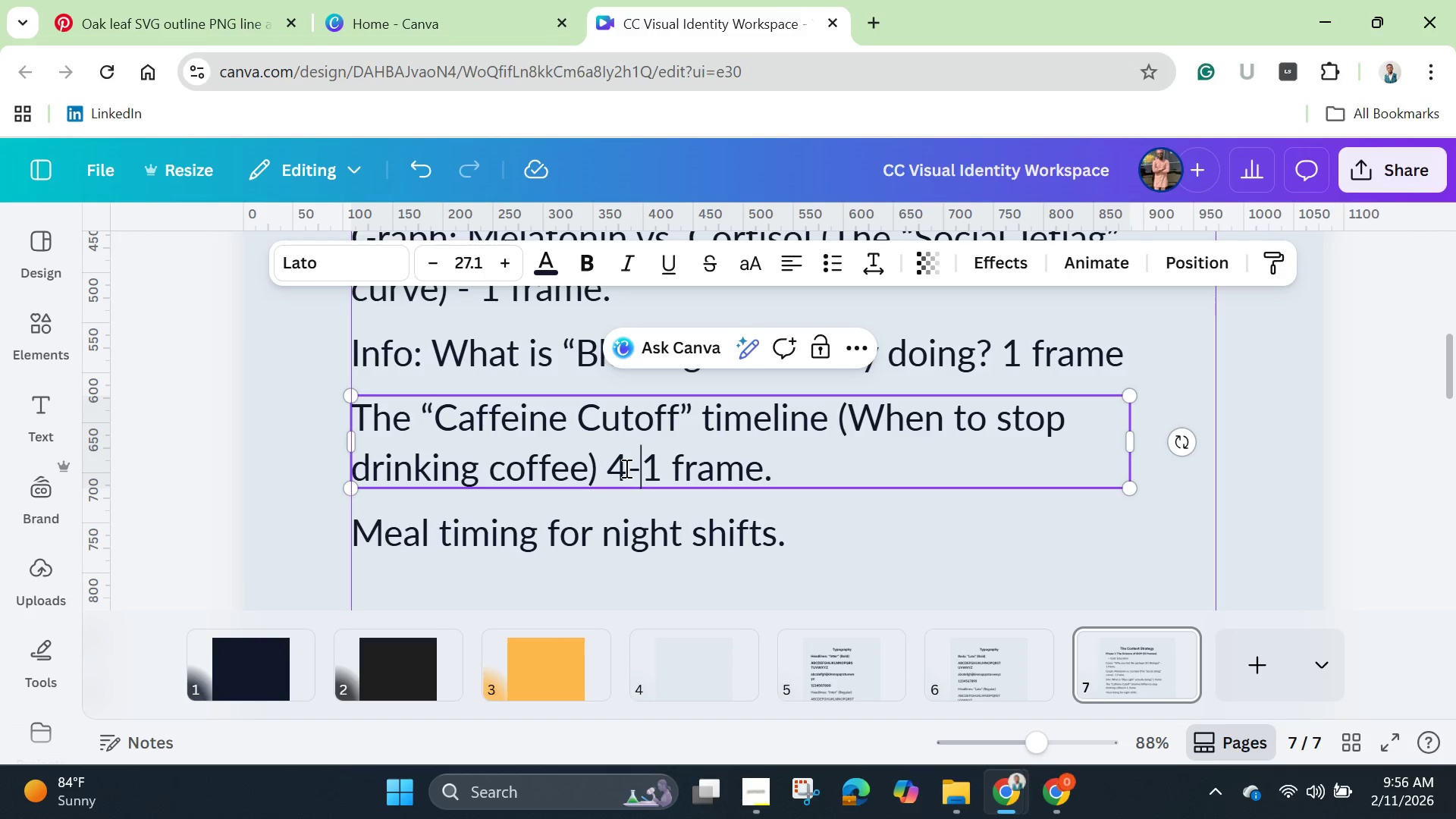 
key(6)
 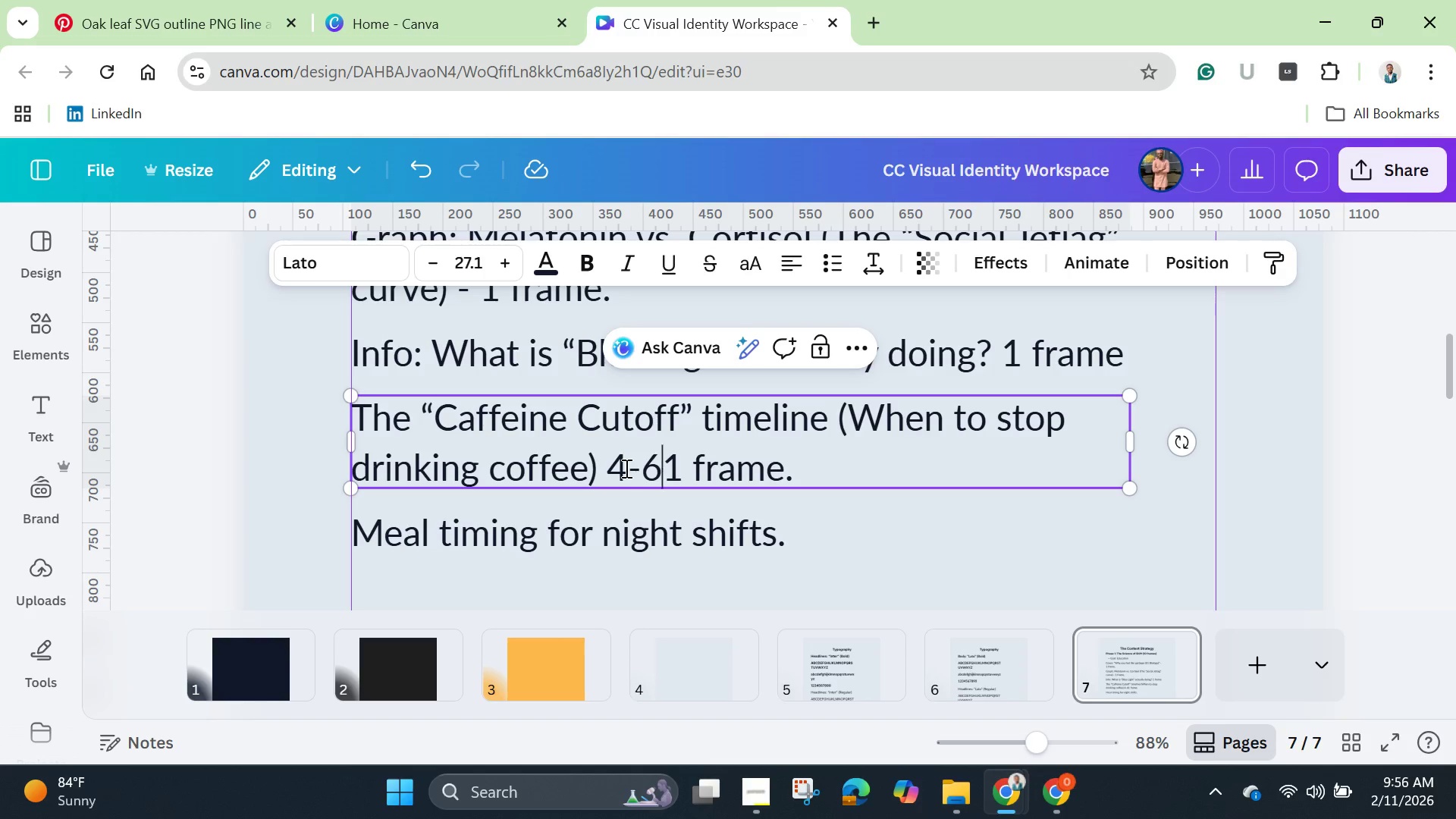 
key(ArrowRight)
 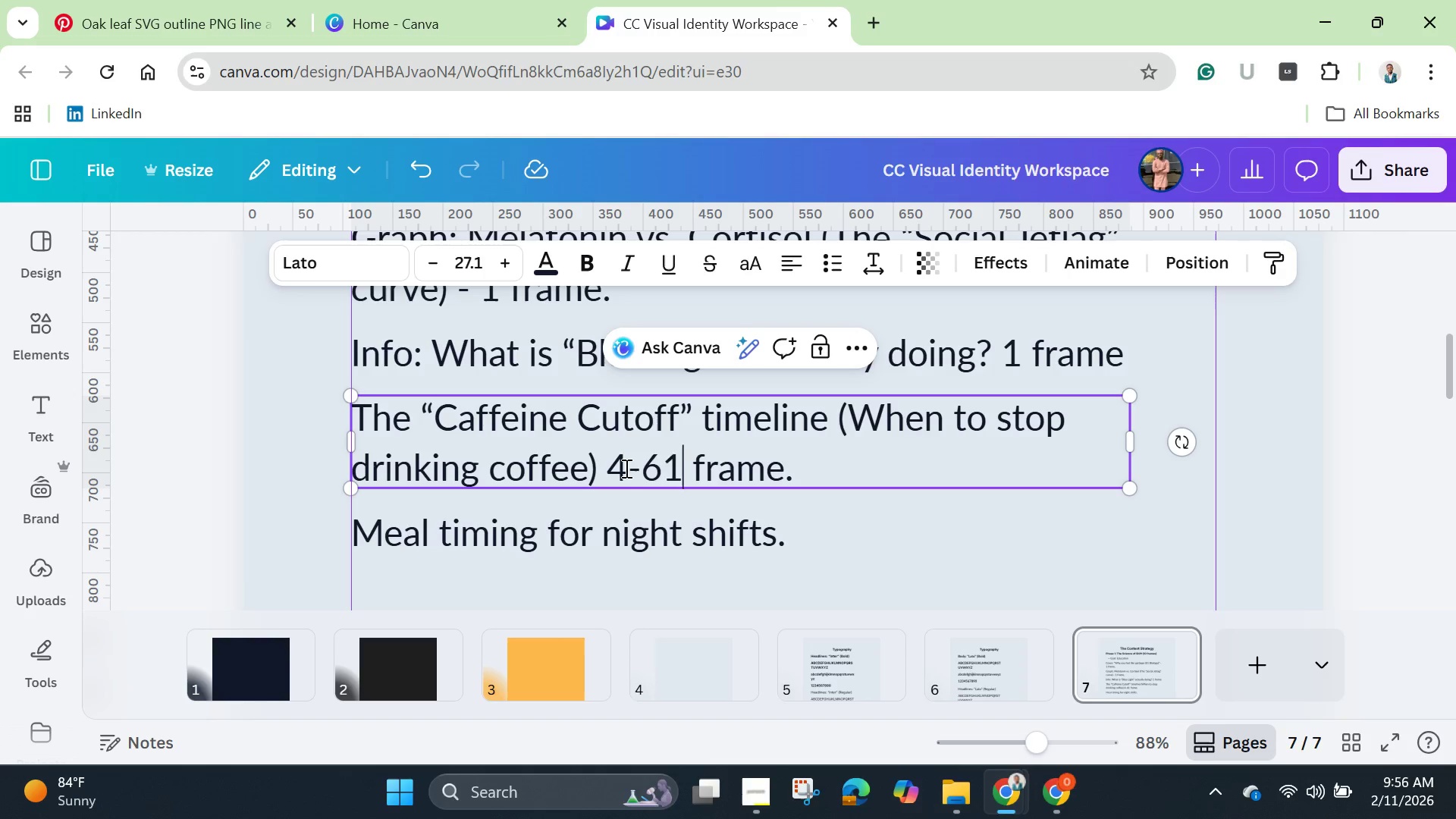 
key(Backspace)
 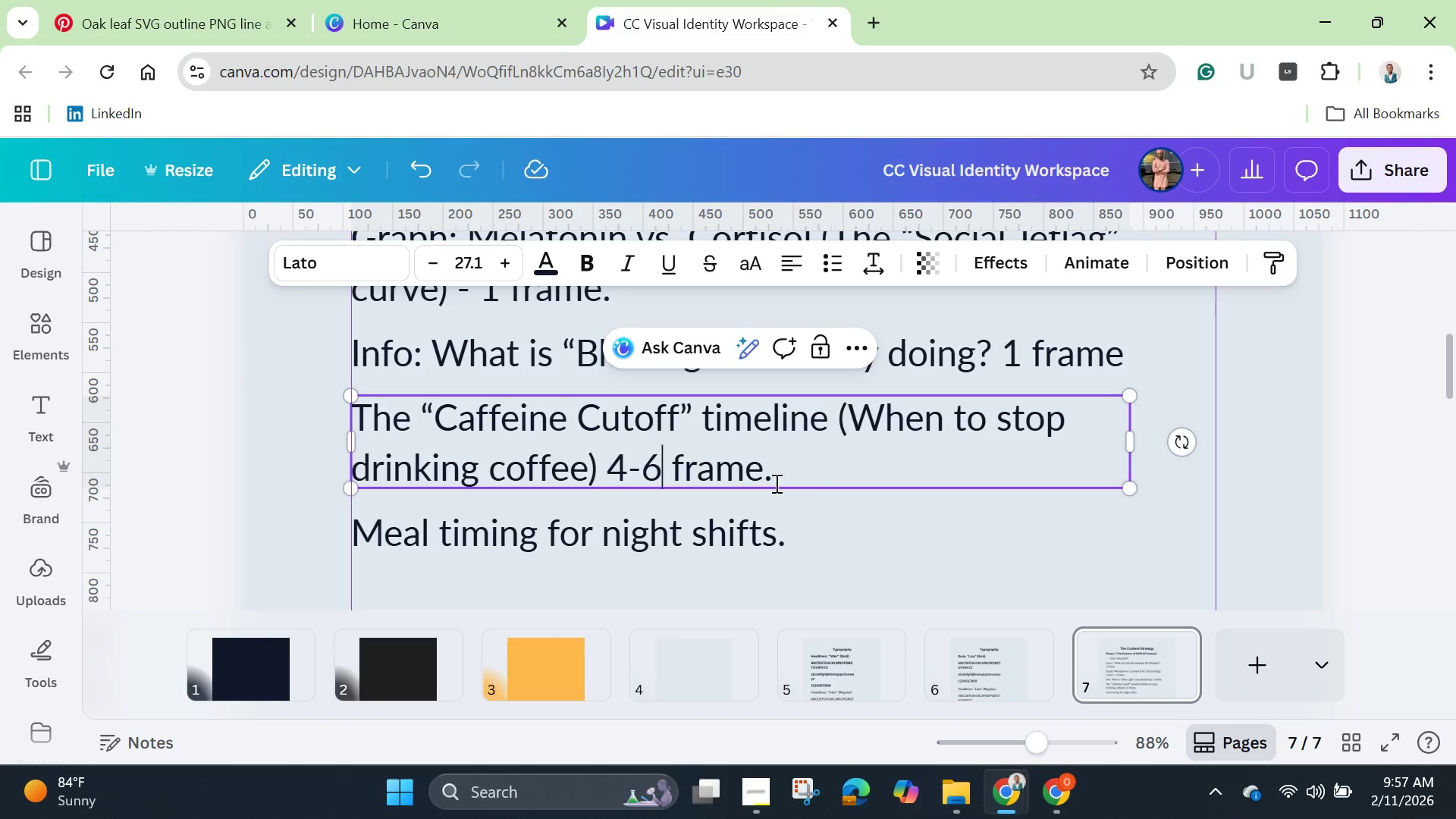 
left_click([767, 480])
 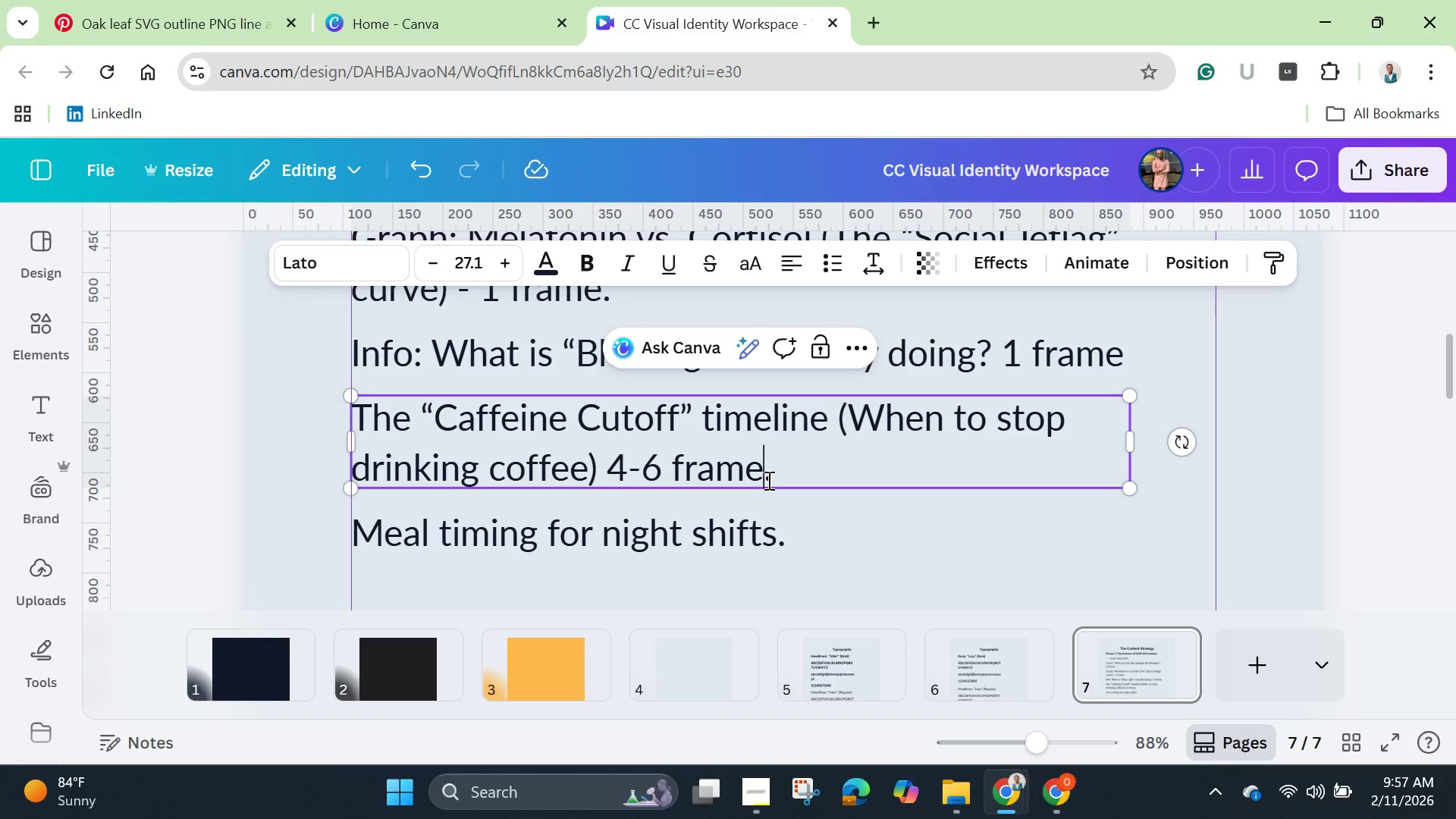 
key(S)
 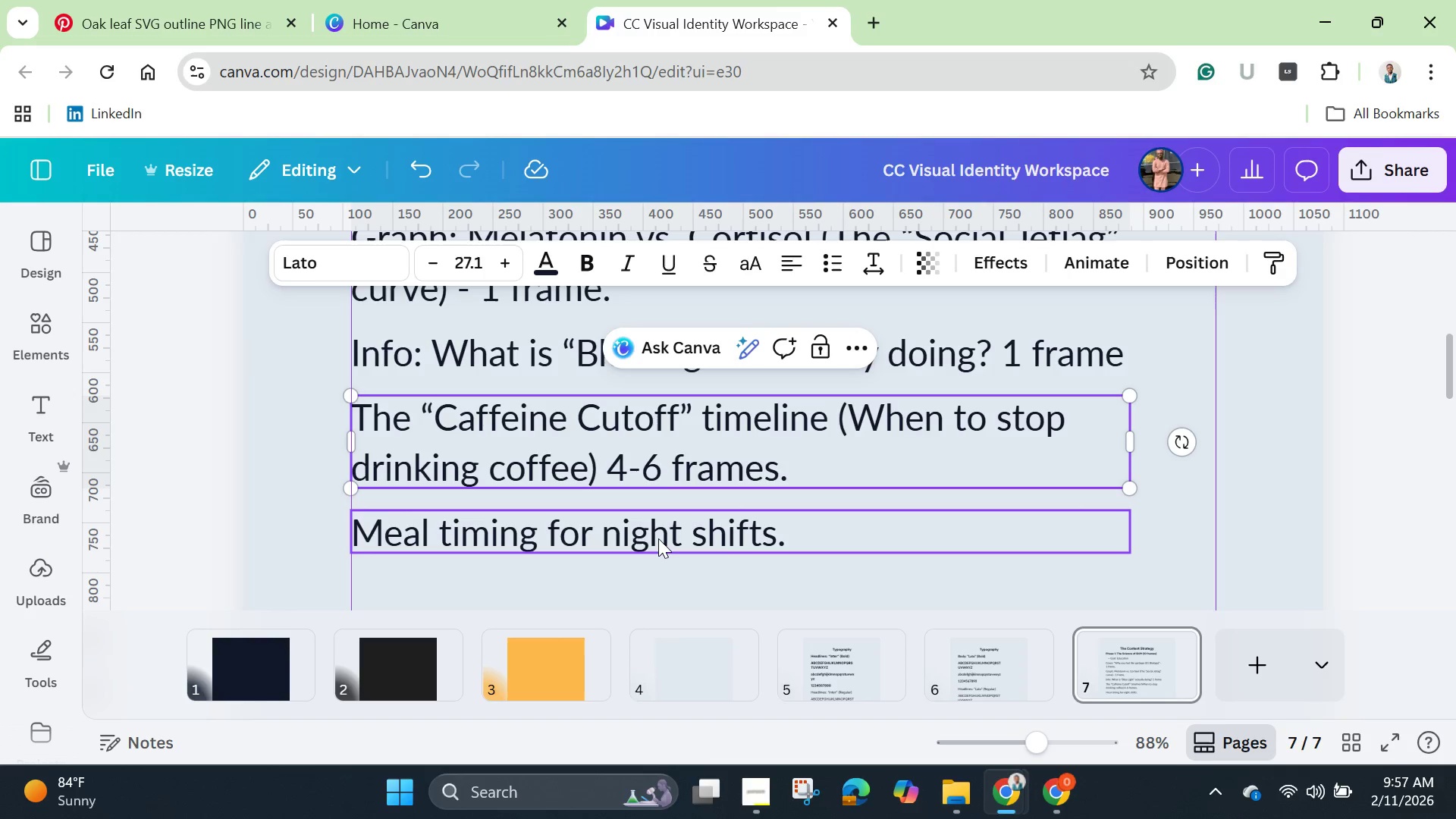 
left_click([658, 538])
 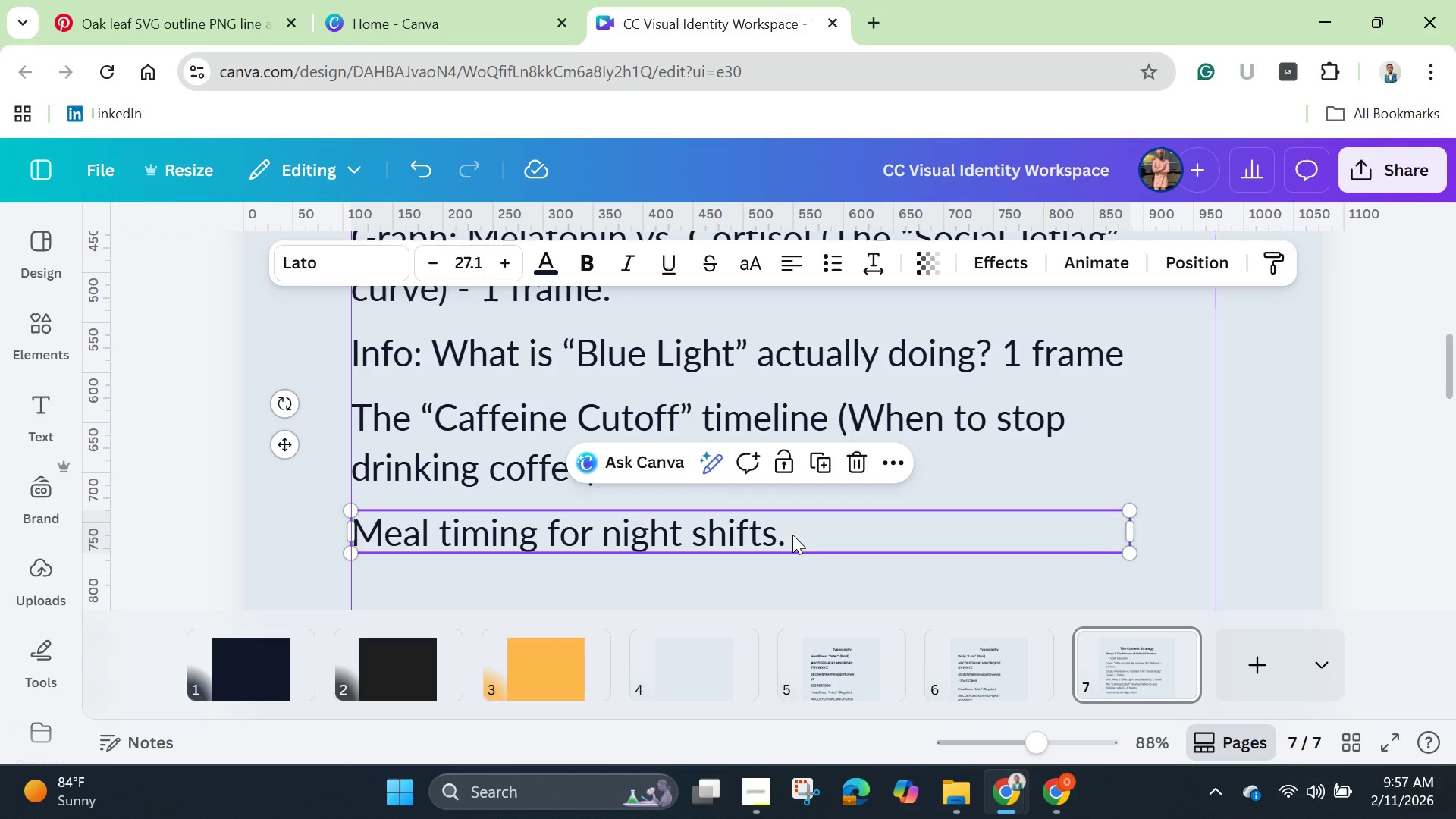 
left_click([792, 535])
 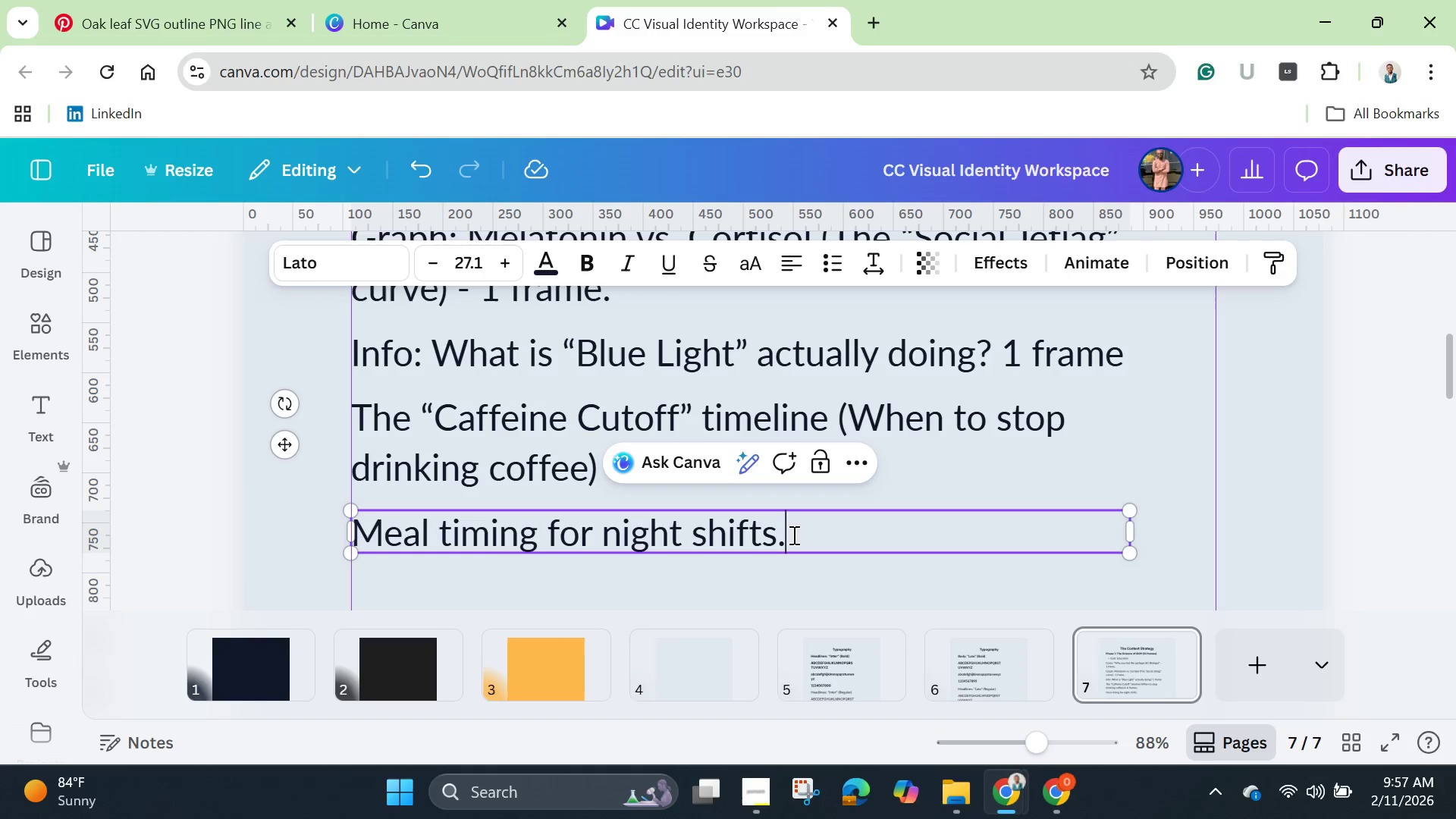 
key(ArrowLeft)
 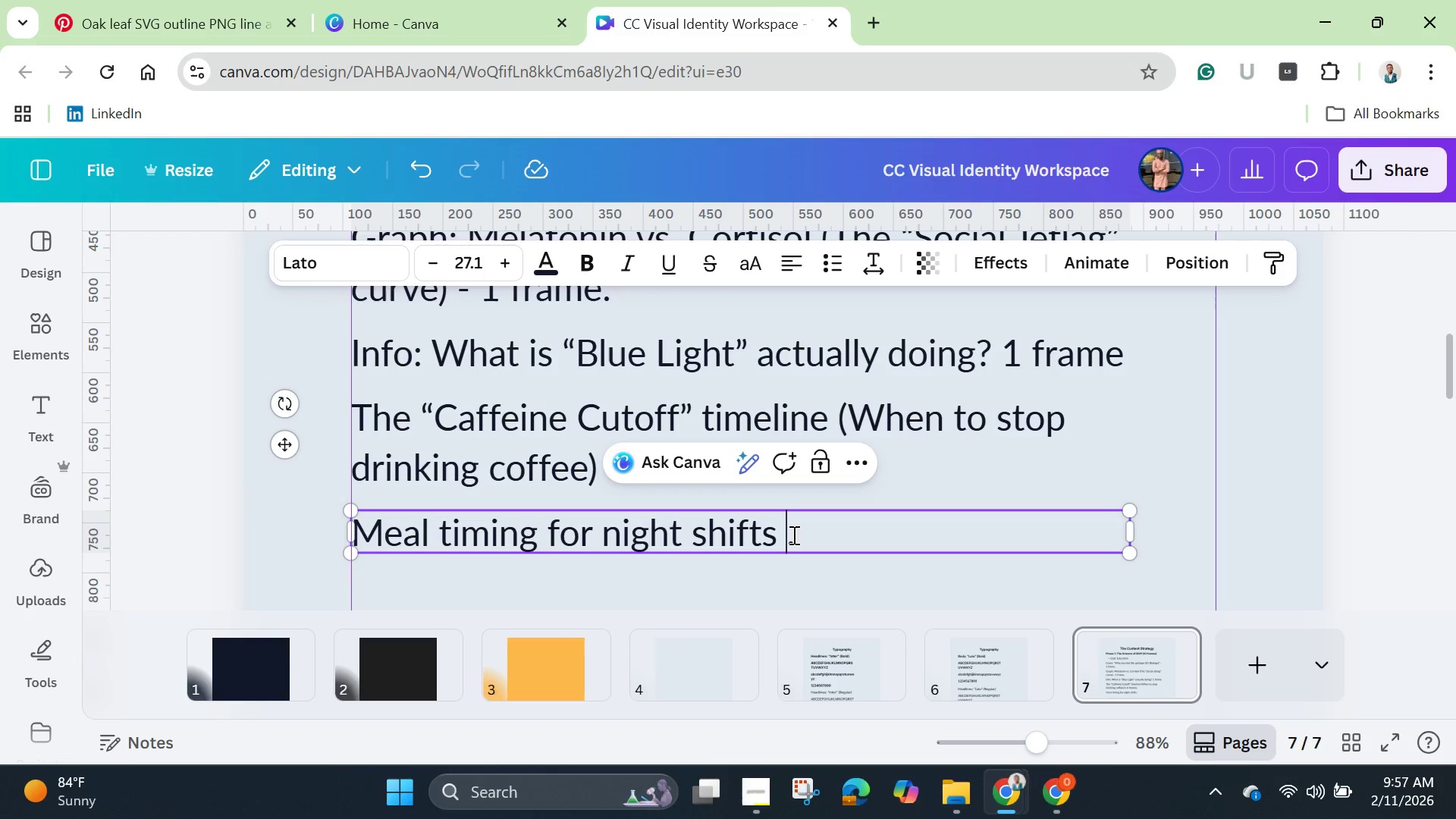 
key(Space)
 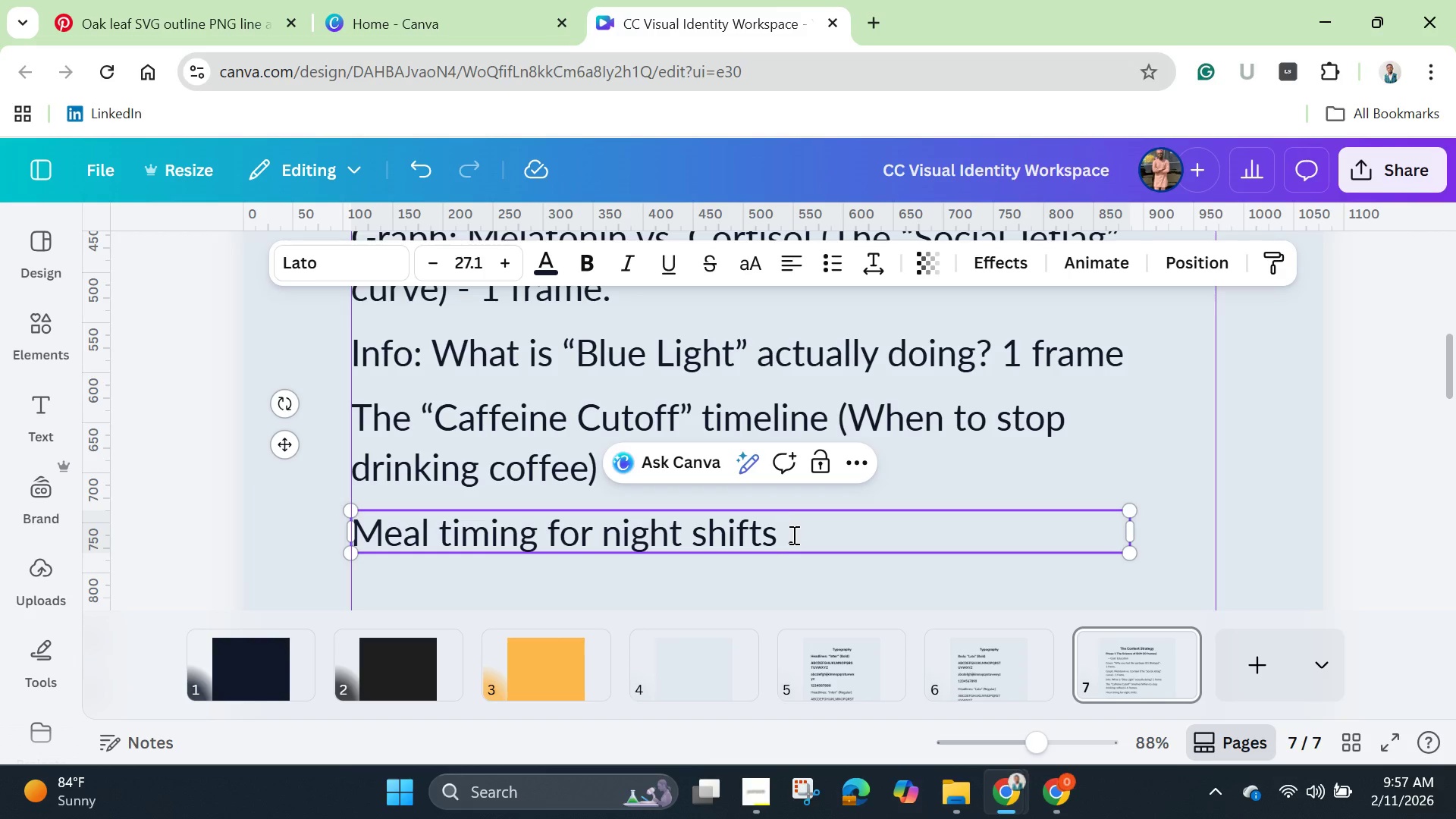 
hold_key(key=ControlLeft, duration=0.81)
 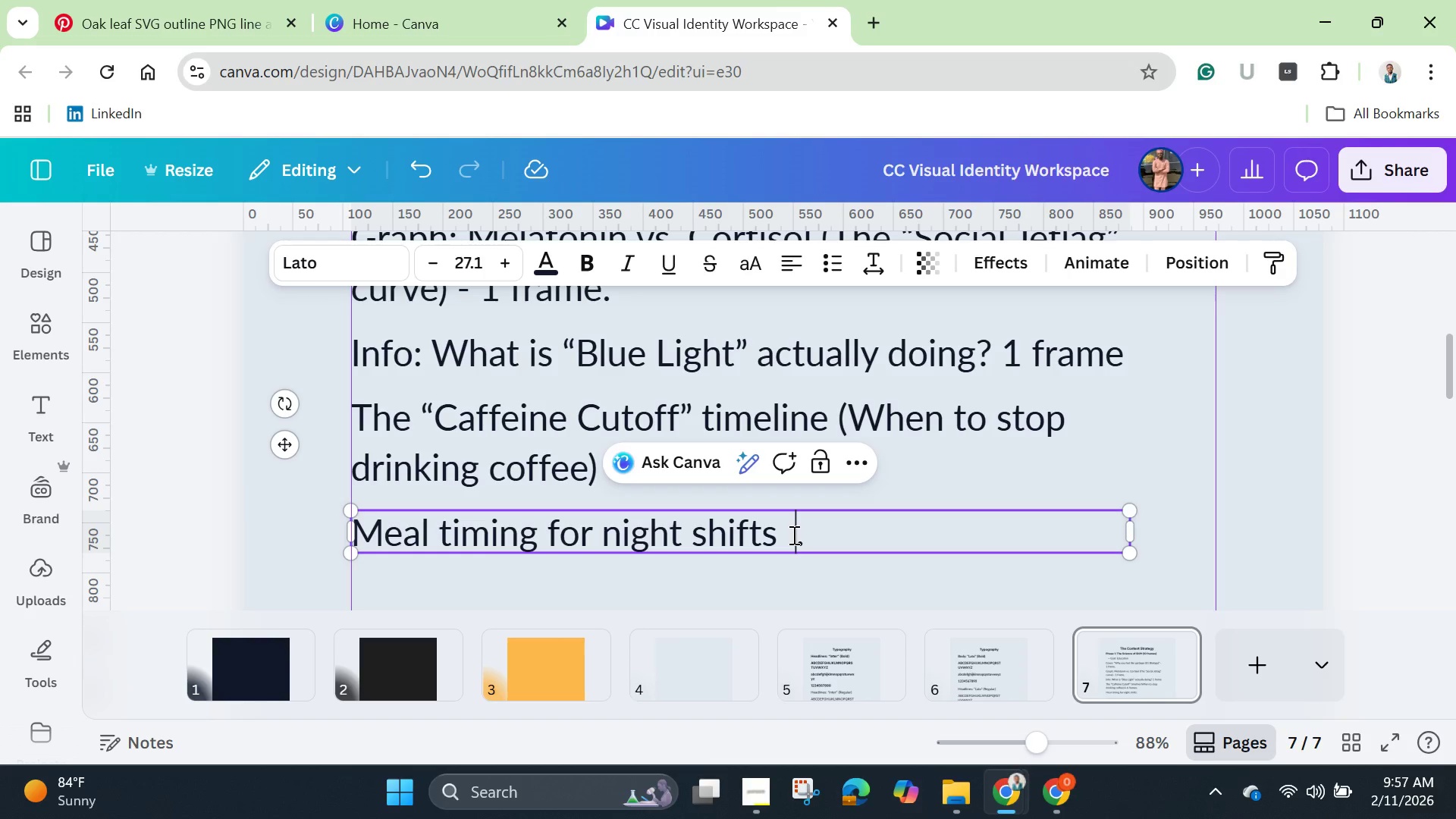 
key(Space)
 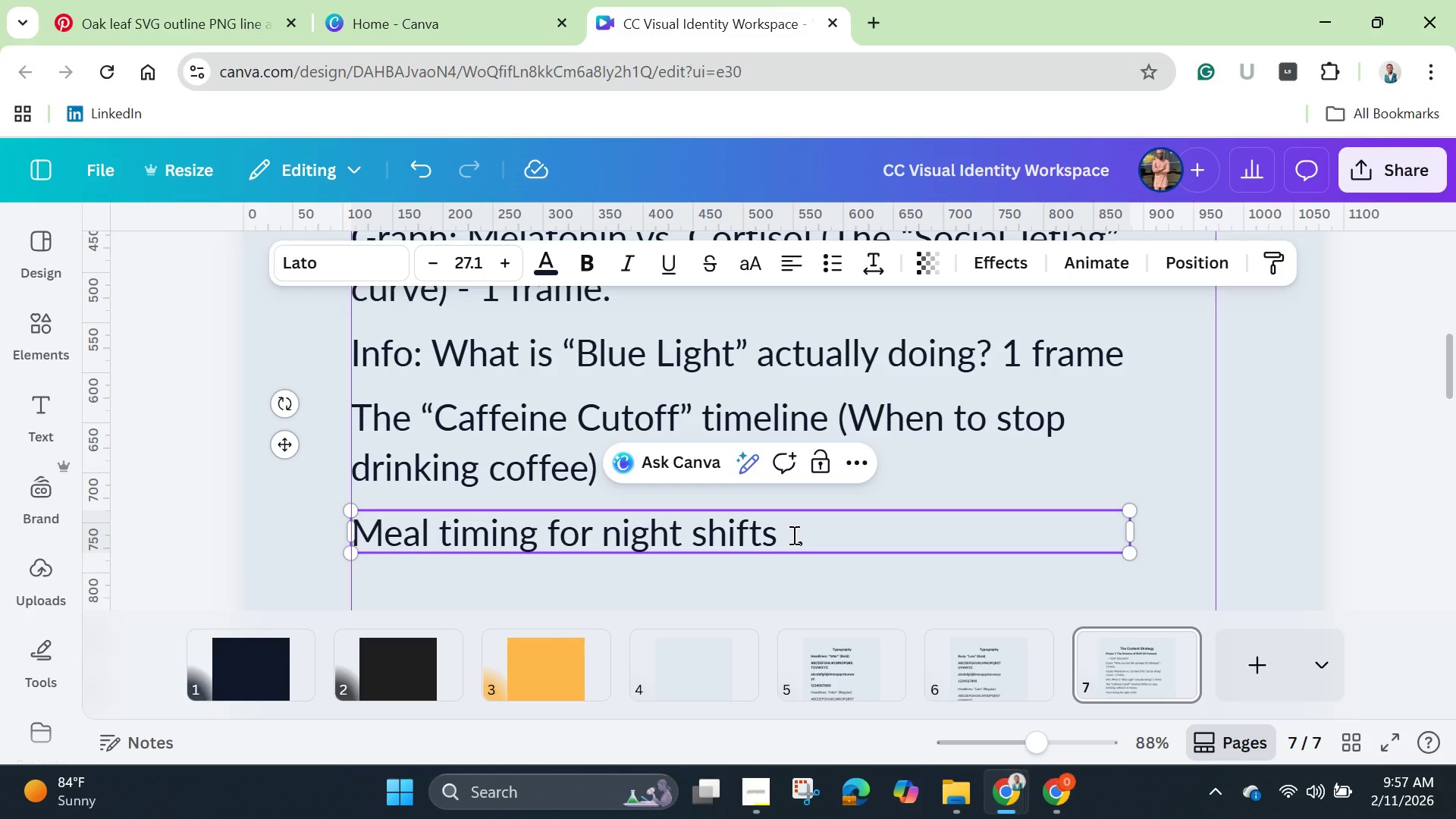 
key(Backspace)
 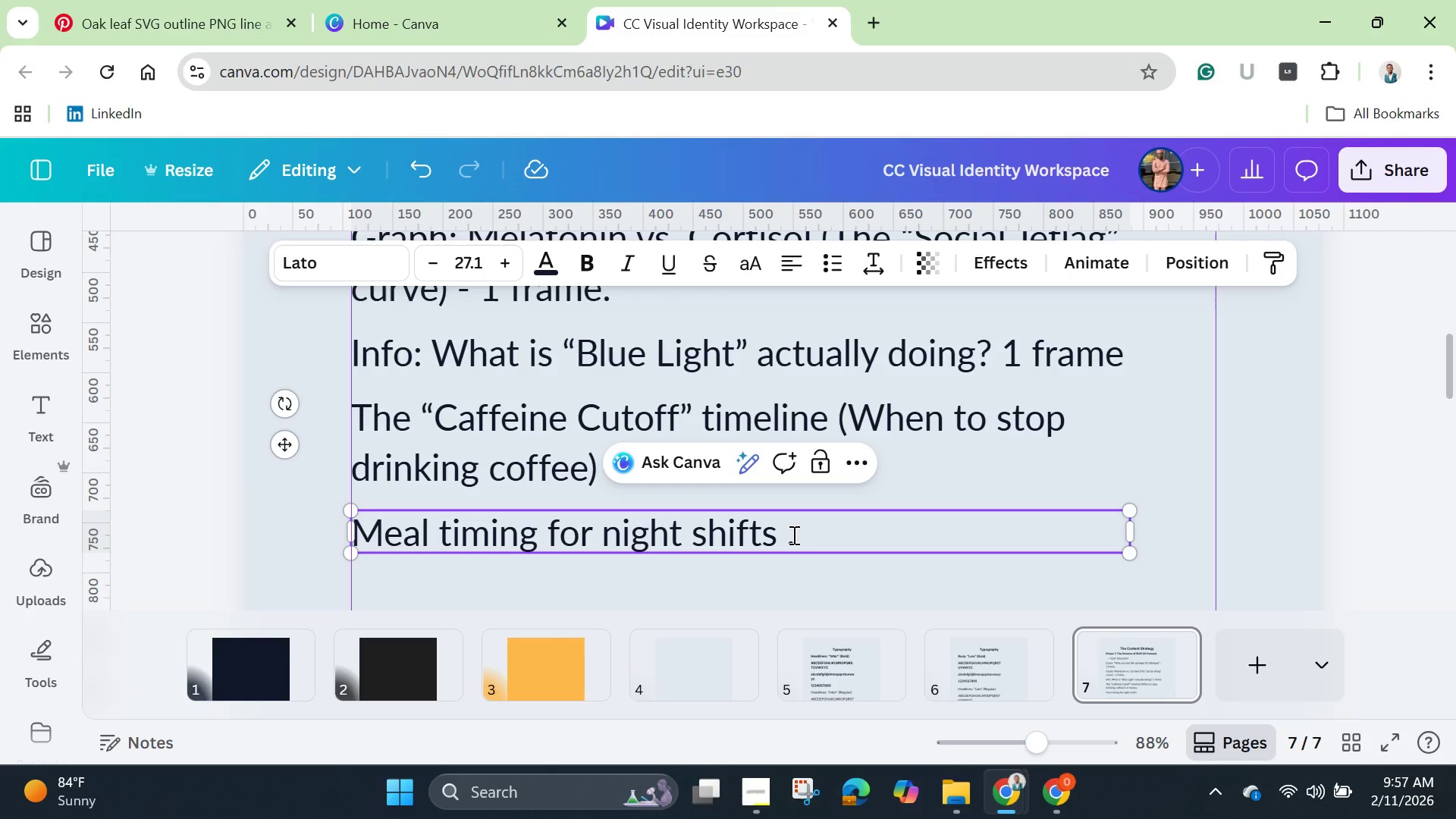 
key(Control+V)
 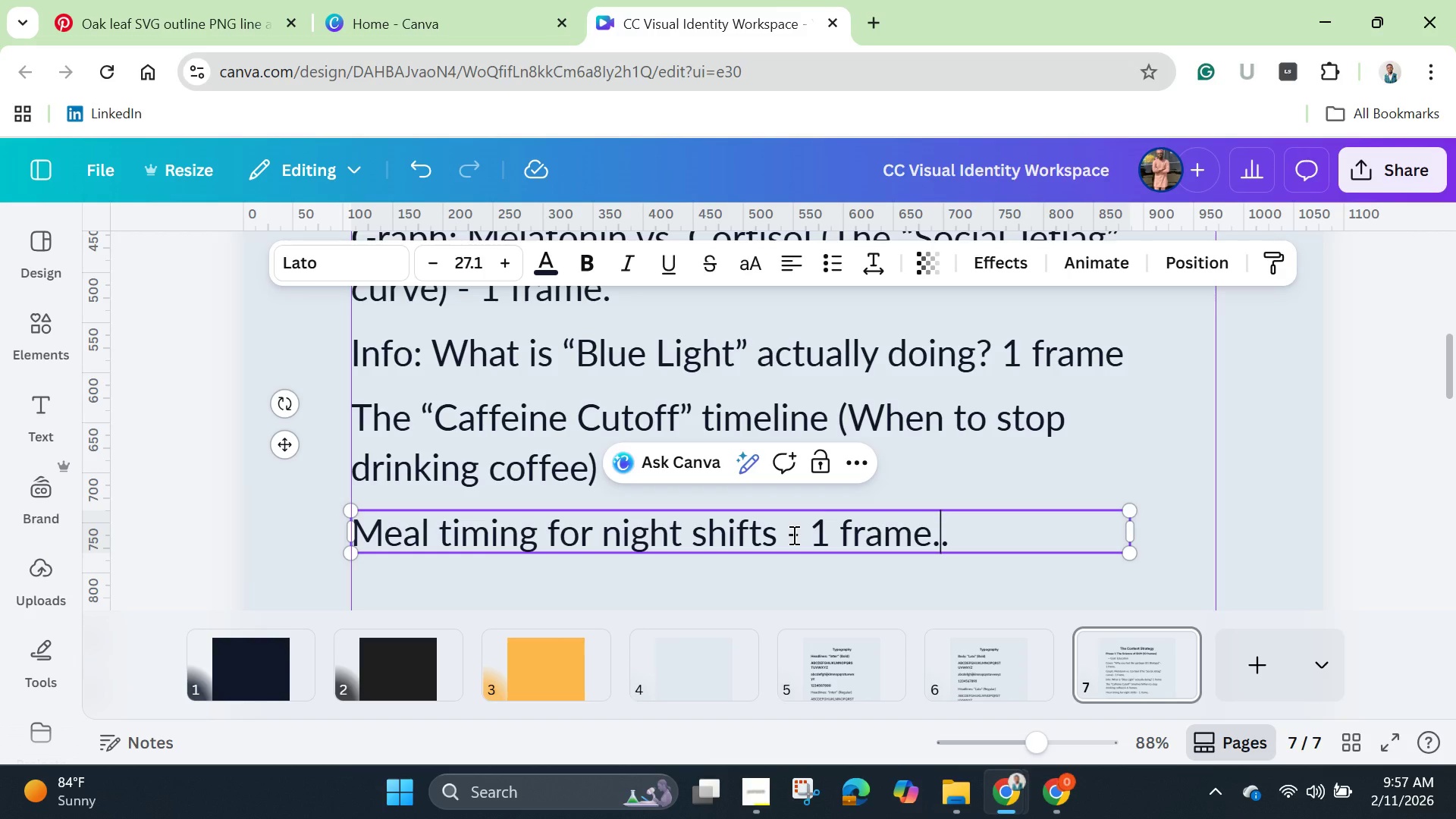 
key(Backspace)
 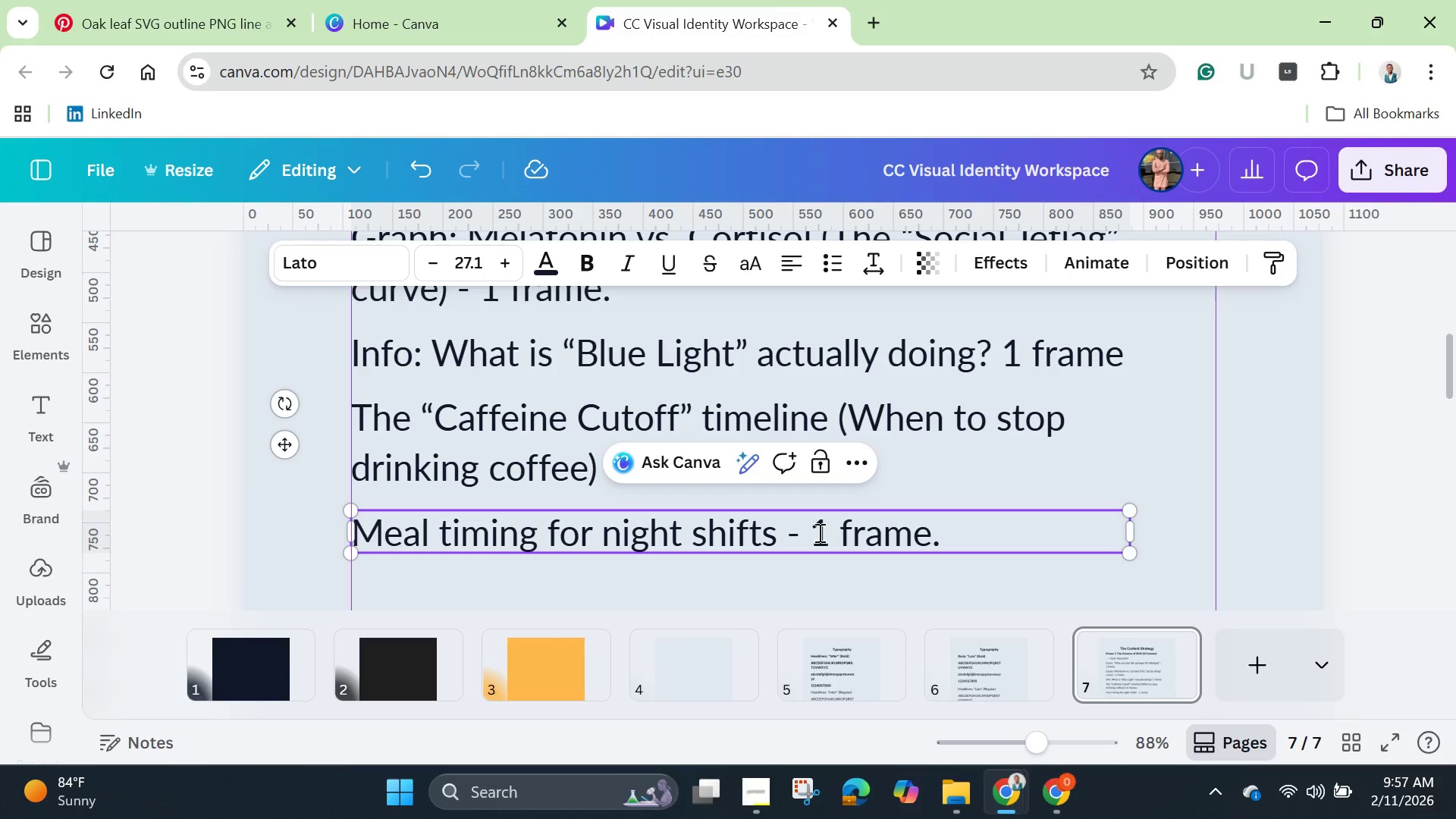 
left_click([824, 536])
 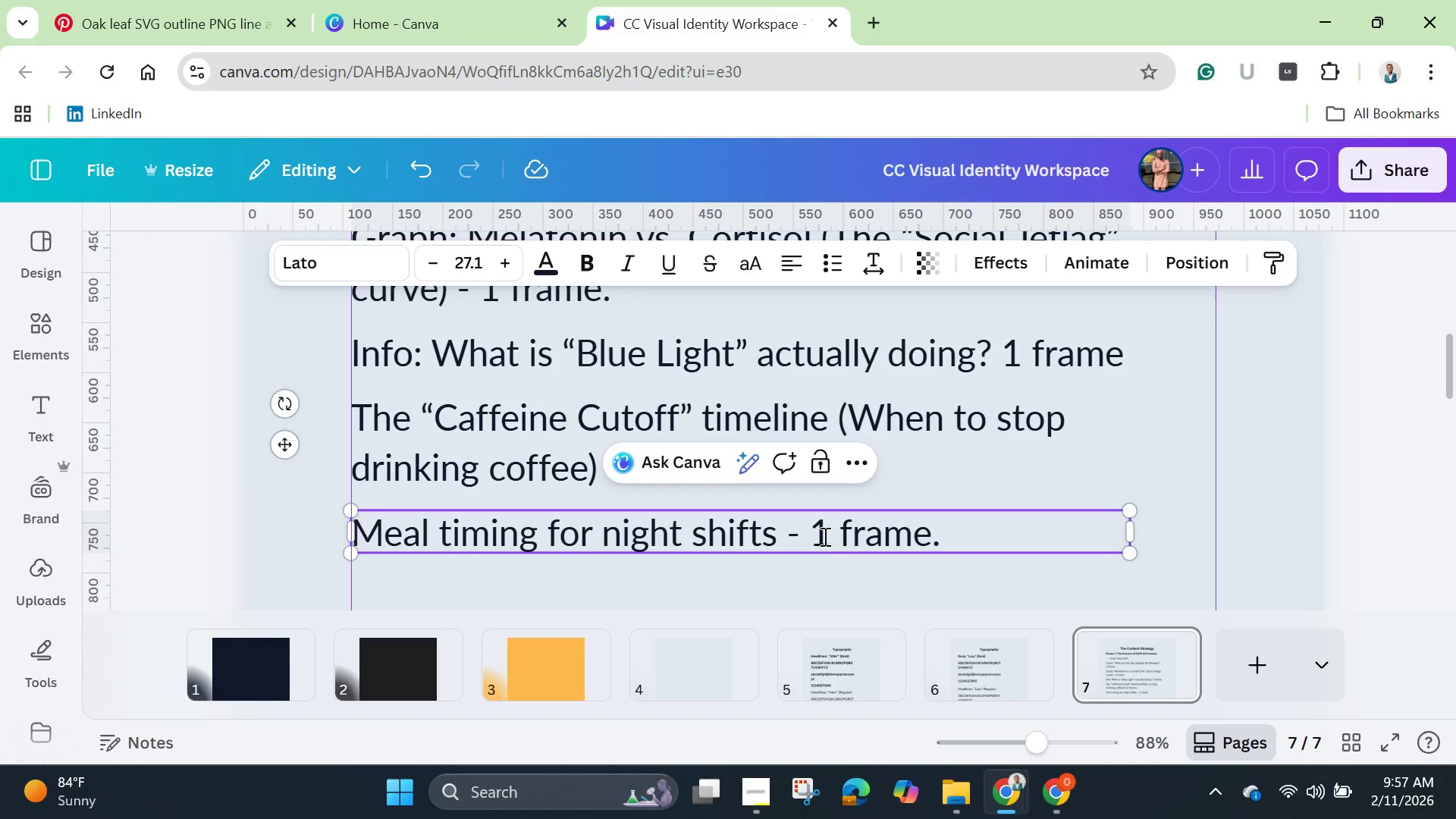 
key(Backspace)
 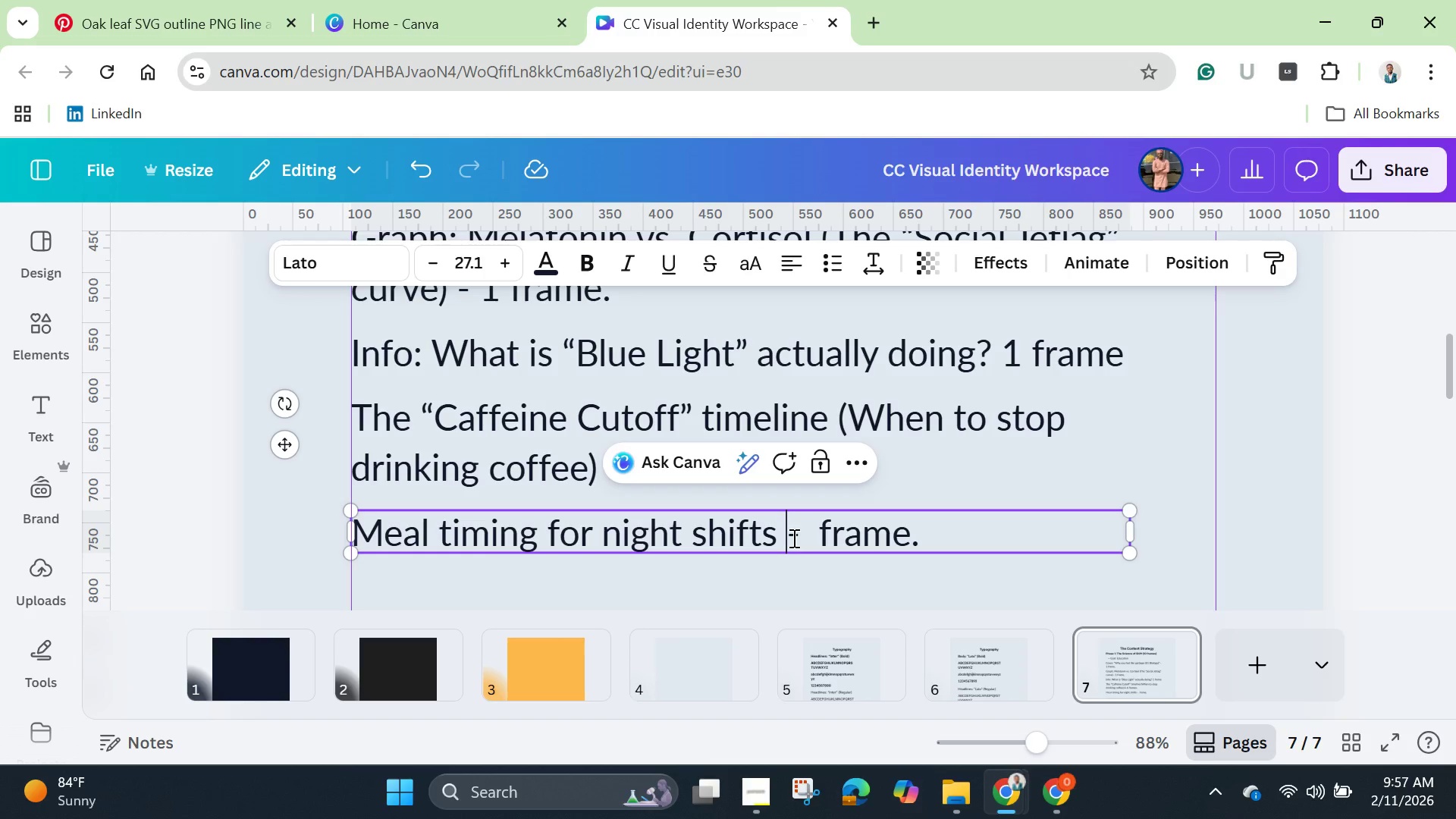 
key(7)
 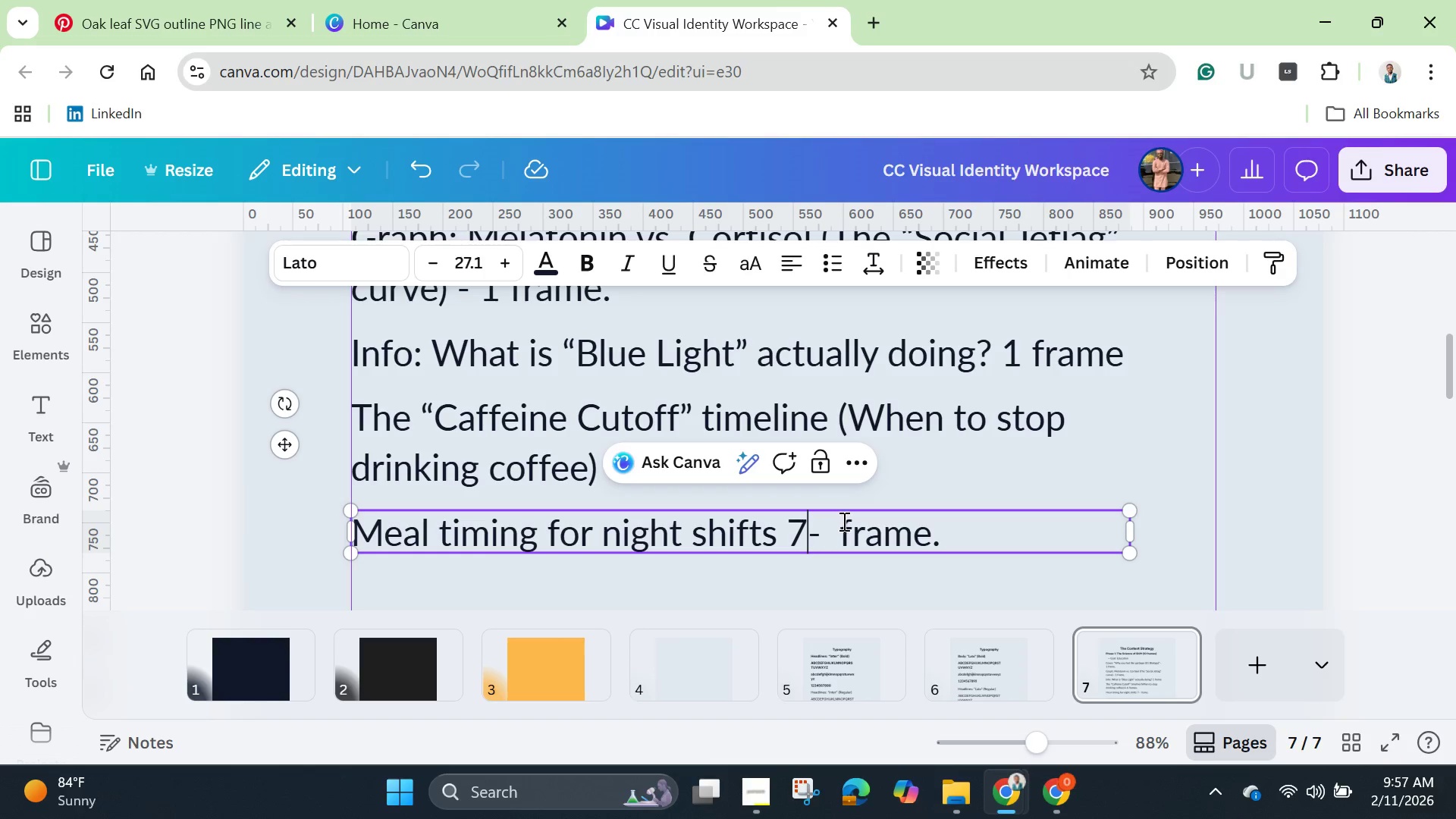 
left_click([831, 538])
 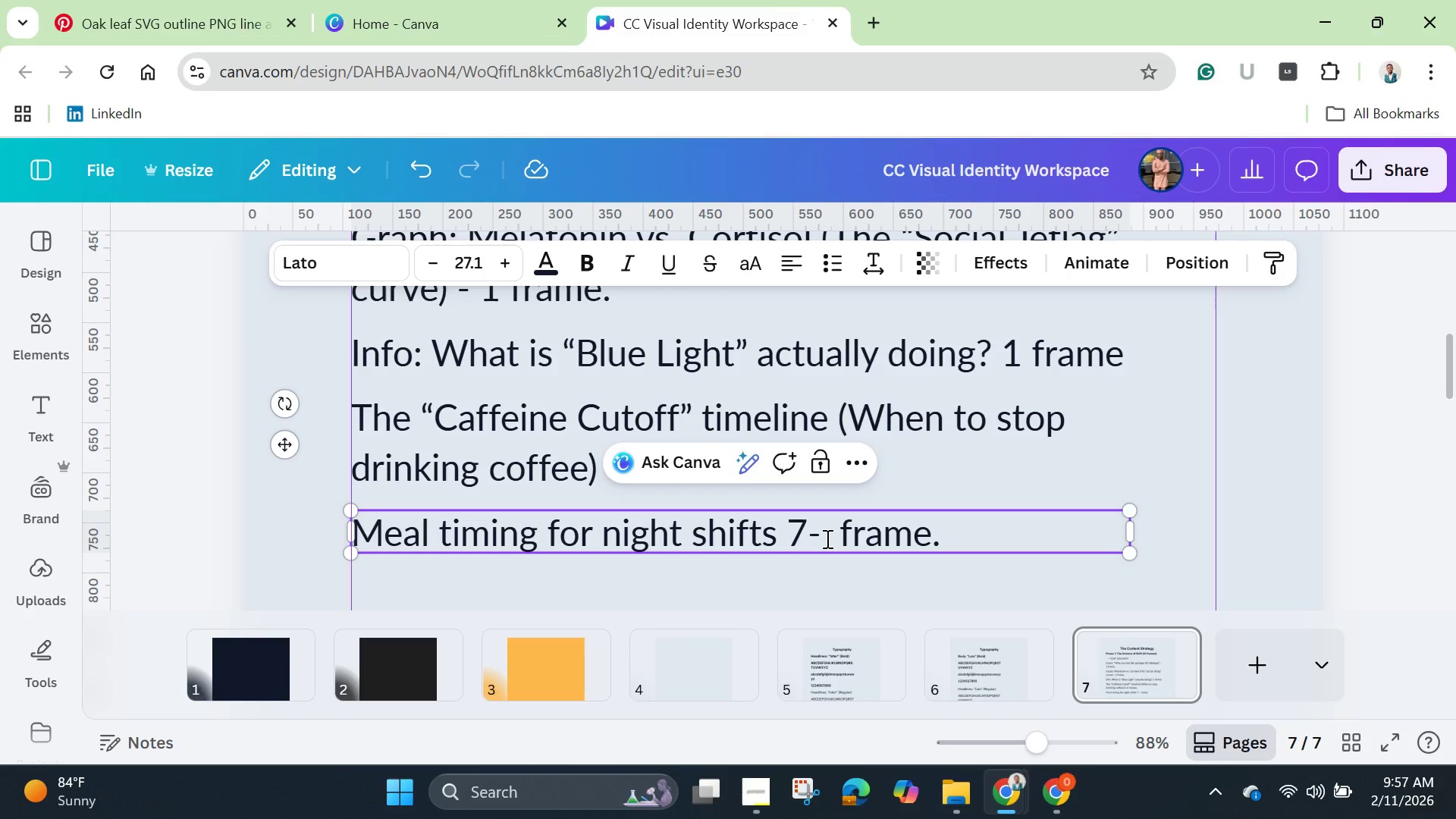 
left_click([826, 538])
 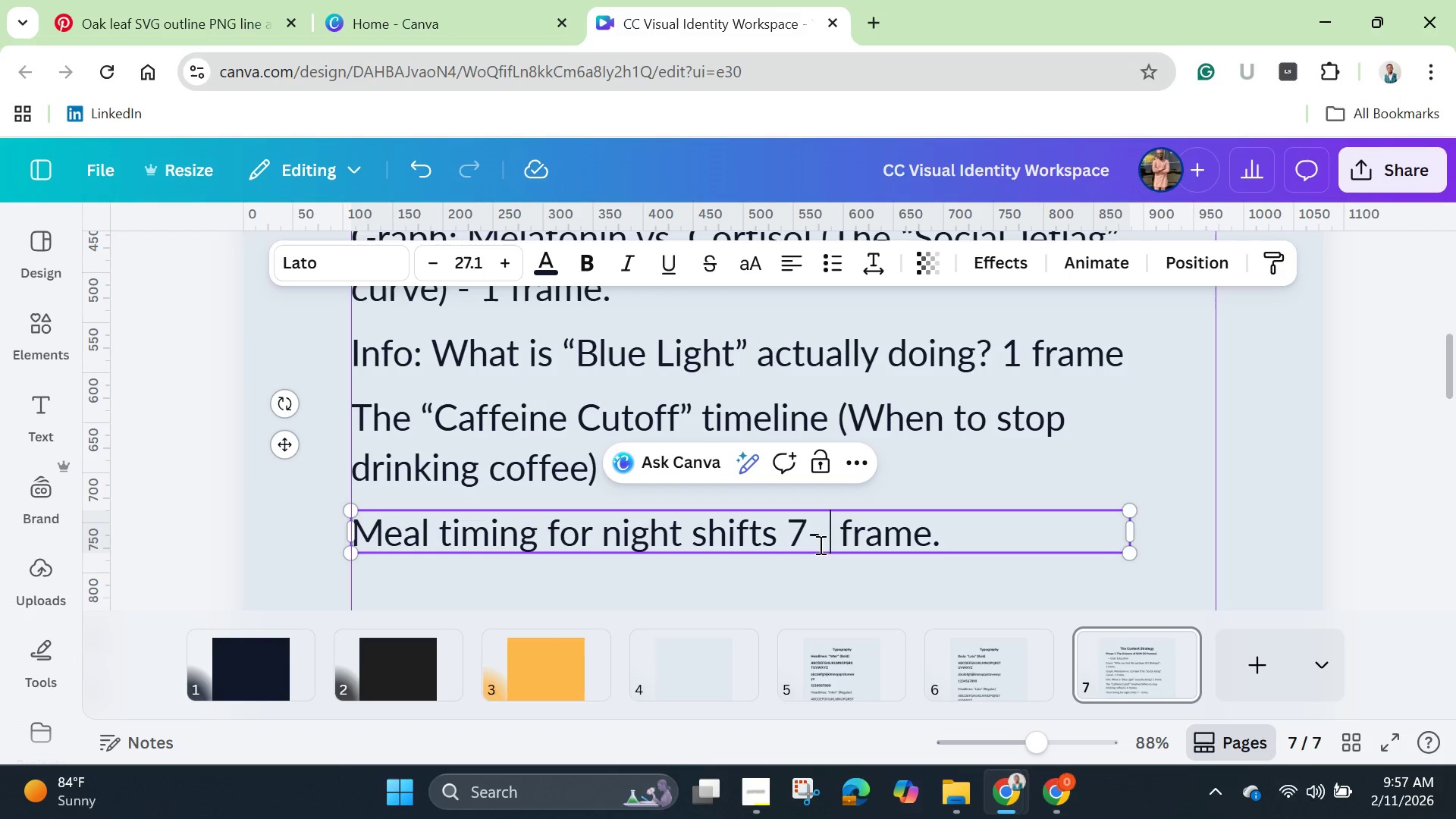 
left_click([818, 543])
 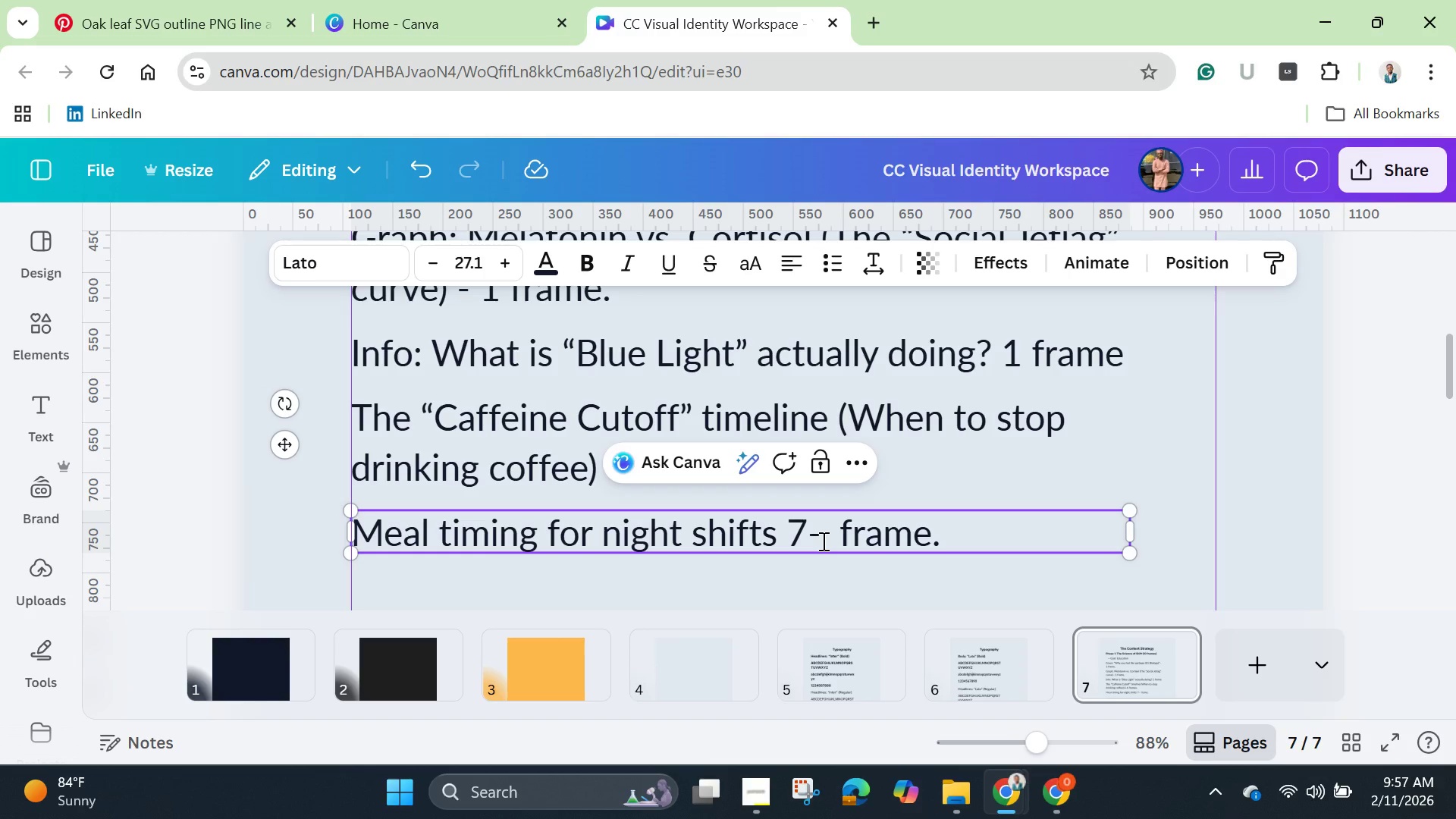 
type(10)
 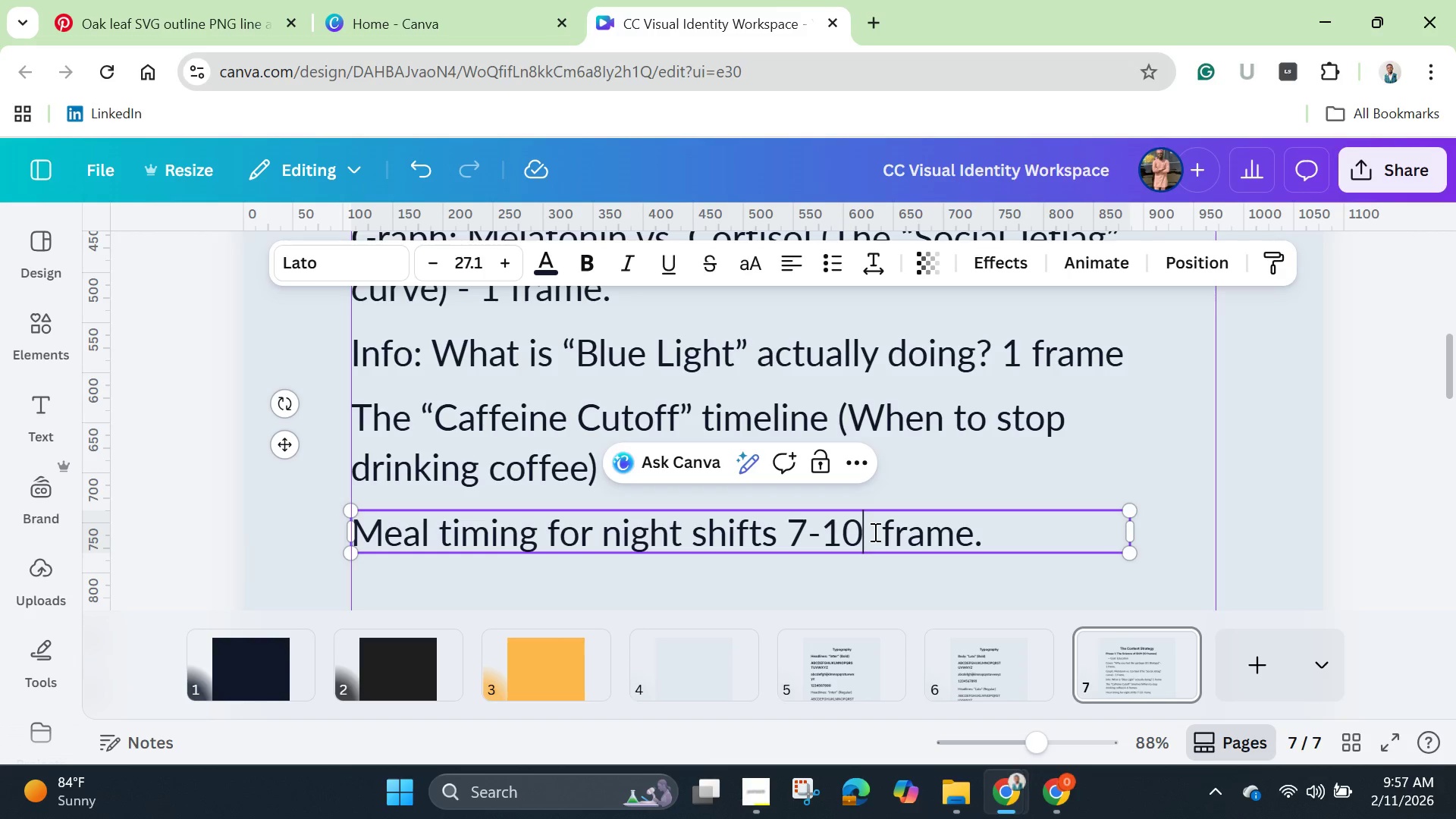 
left_click([880, 534])
 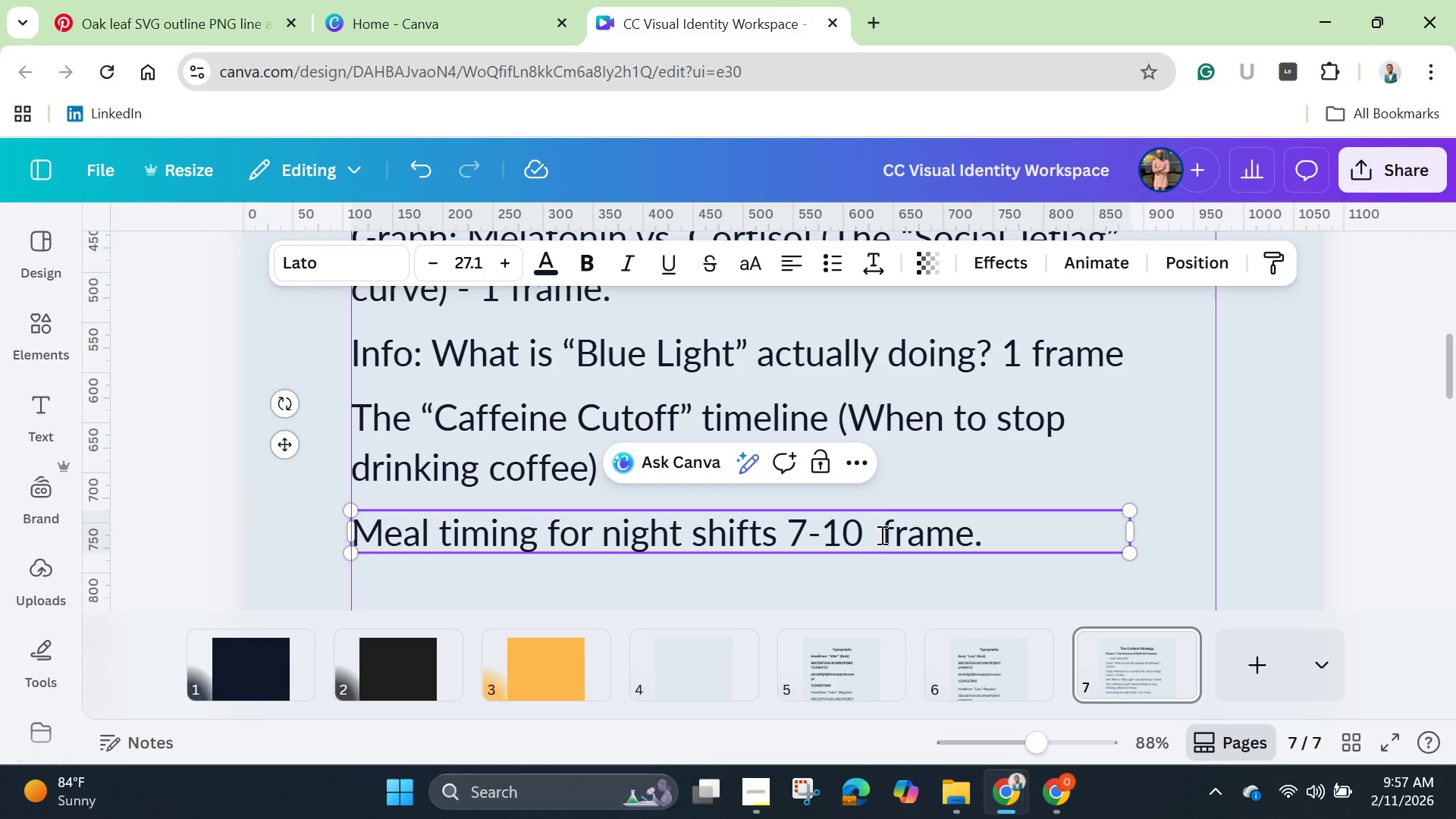 
key(Backspace)
 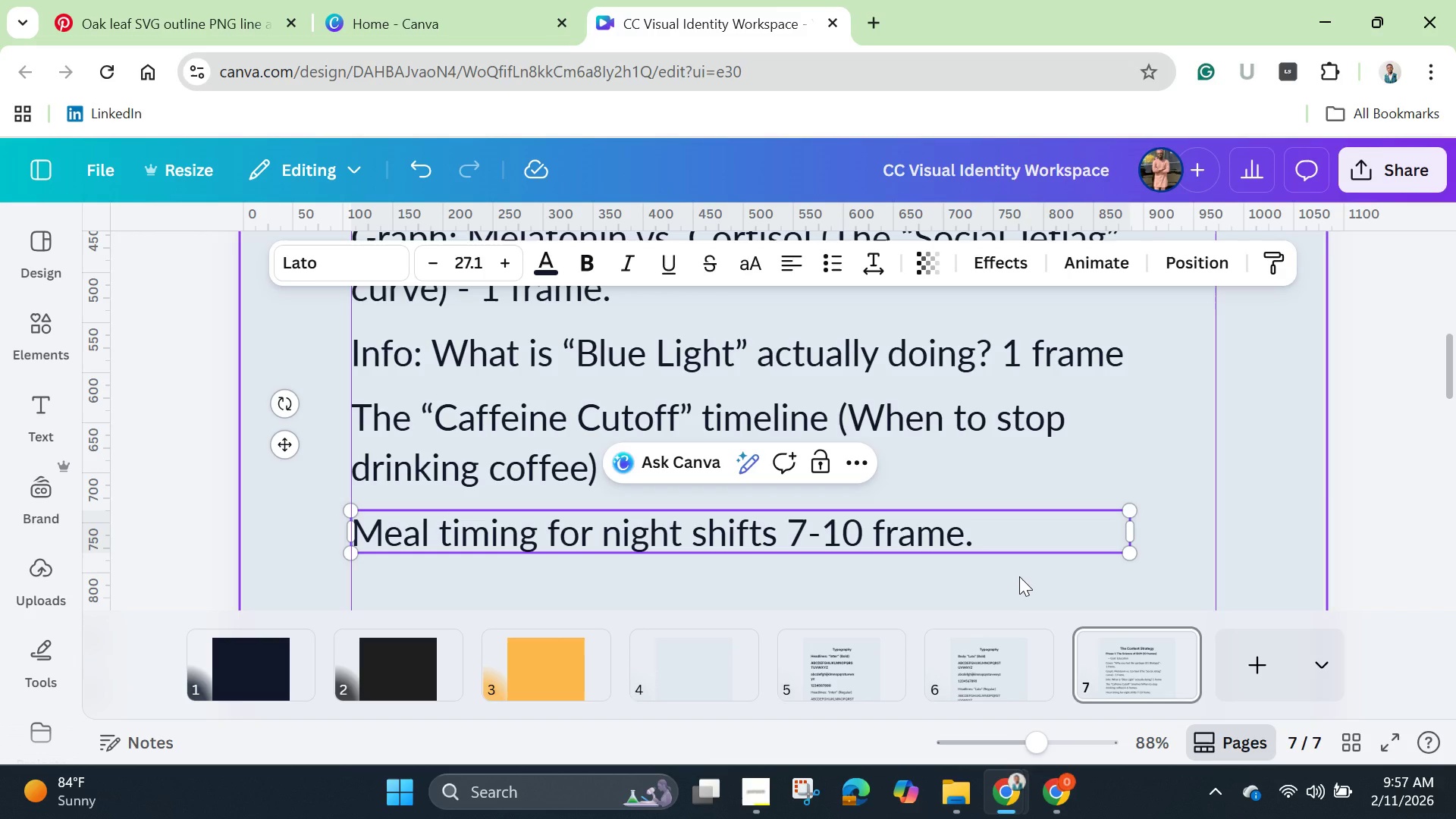 
wait(6.5)
 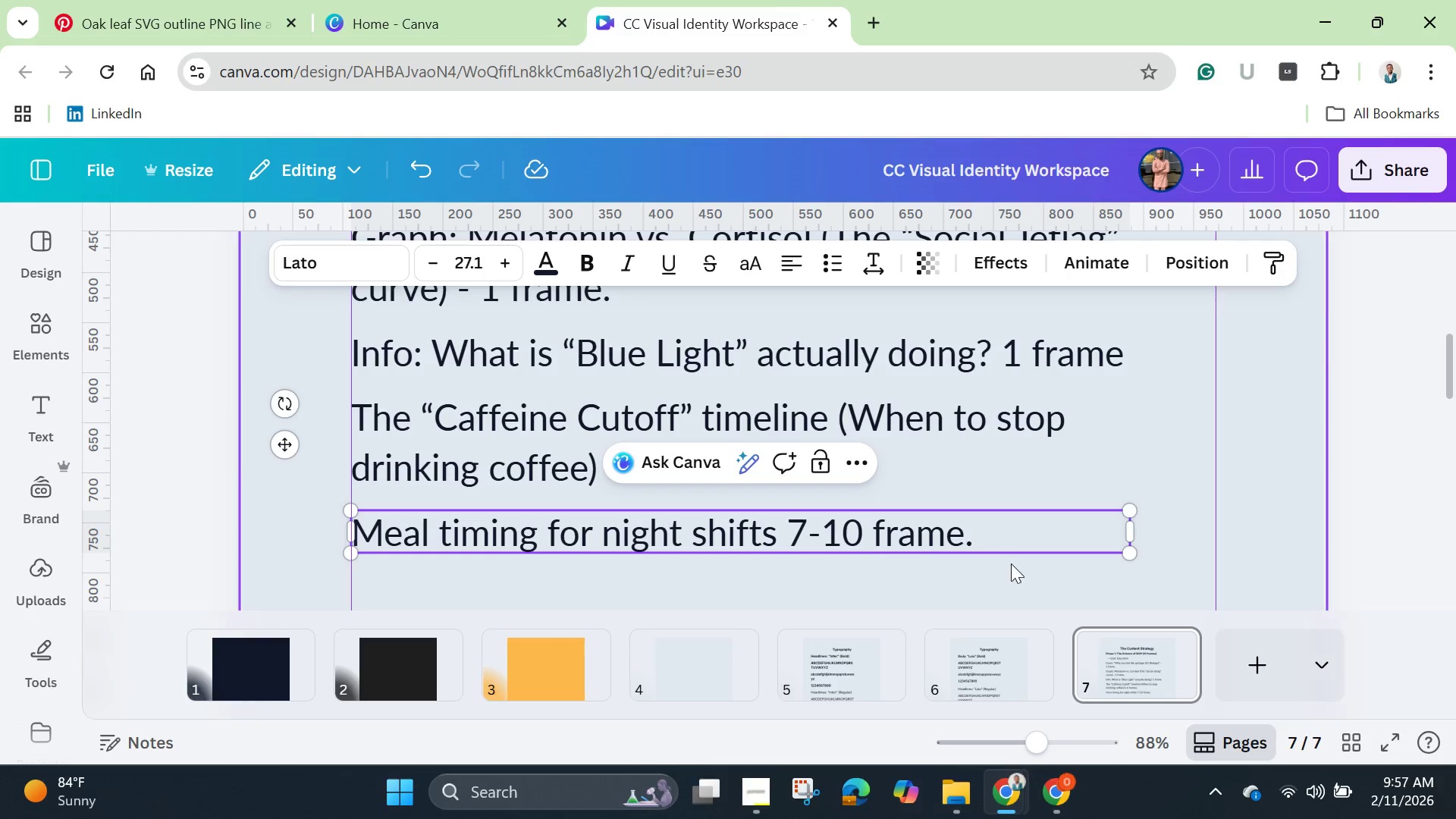 
left_click([965, 544])
 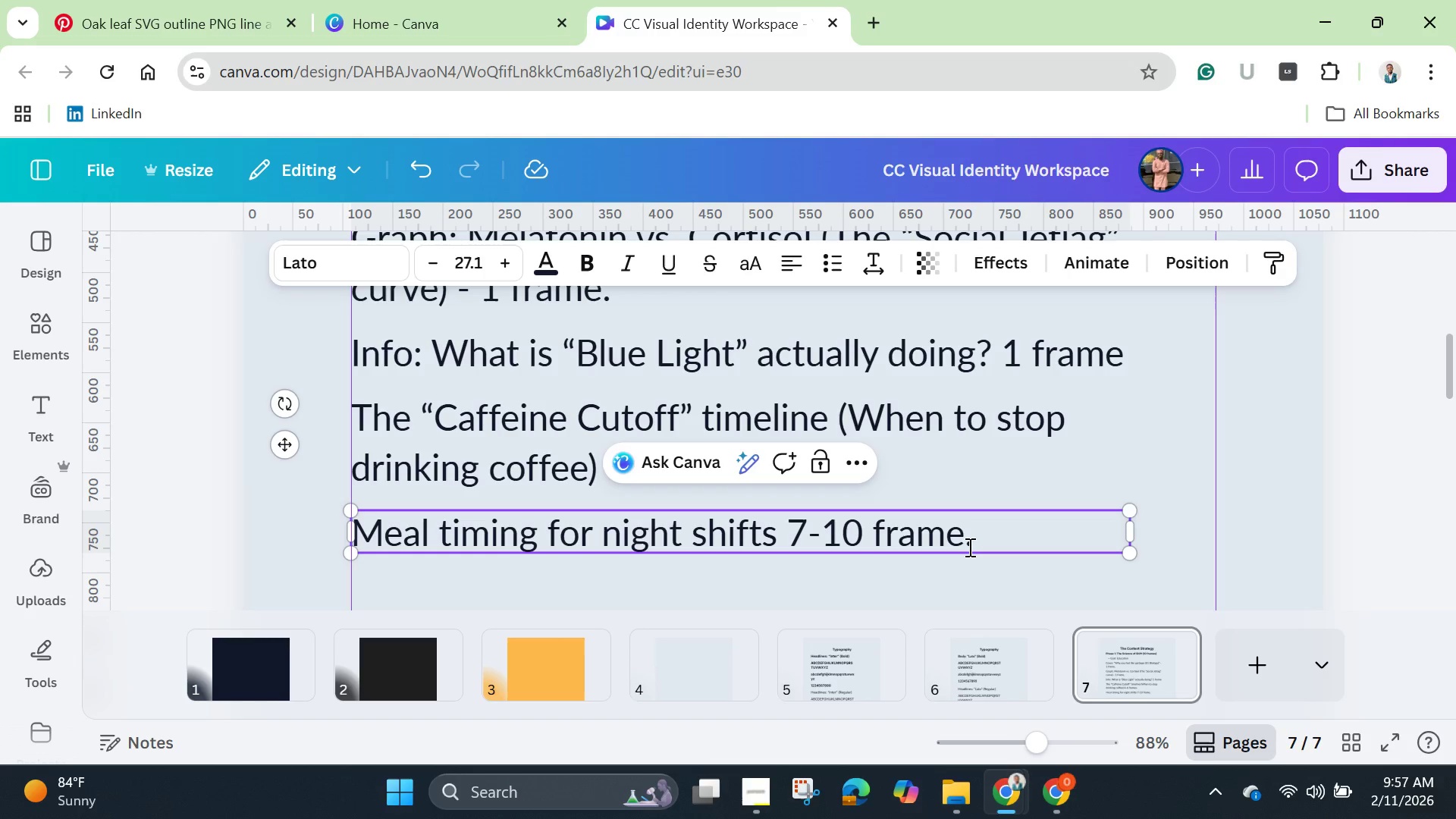 
key(S)
 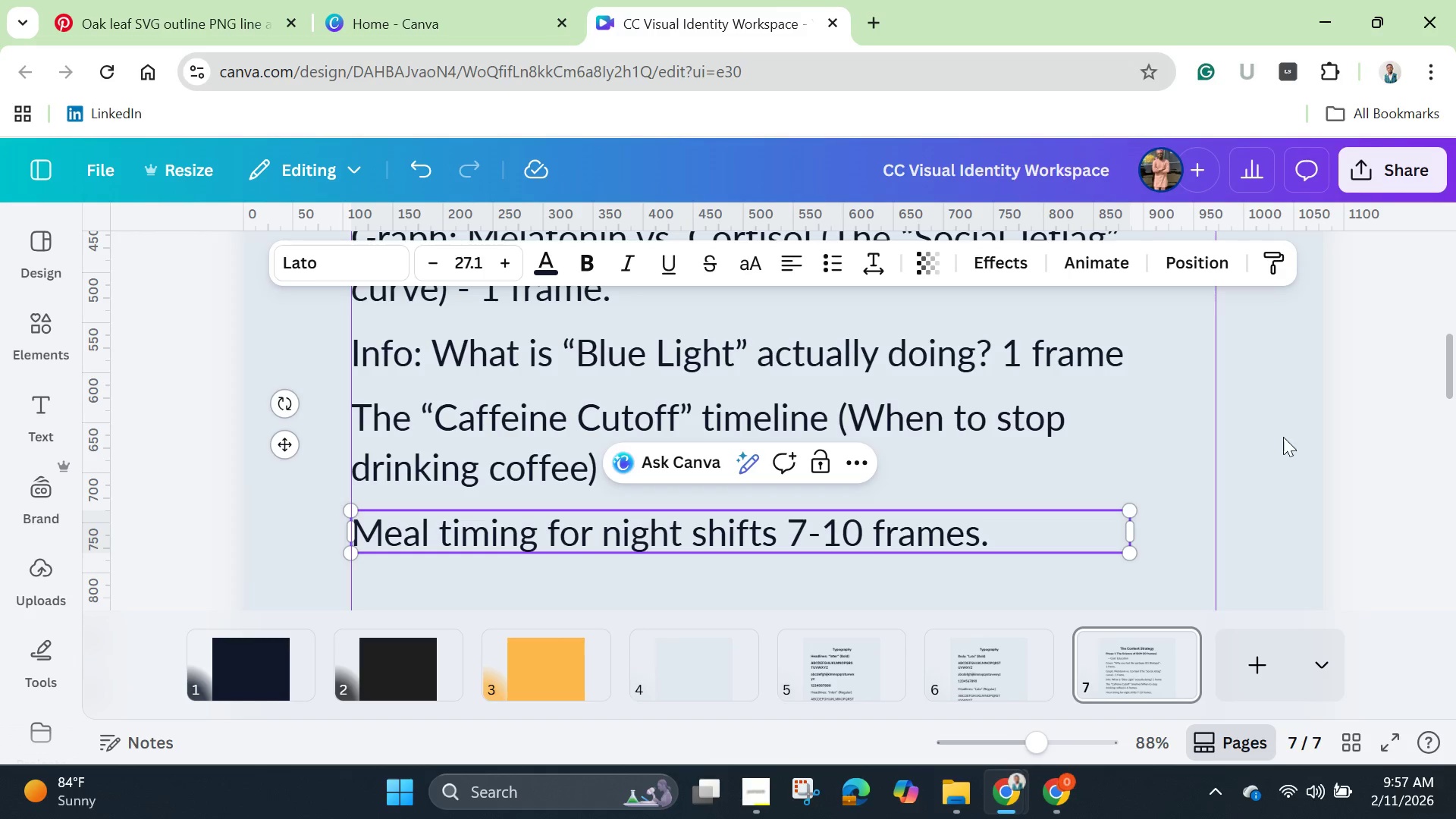 
left_click([1284, 435])
 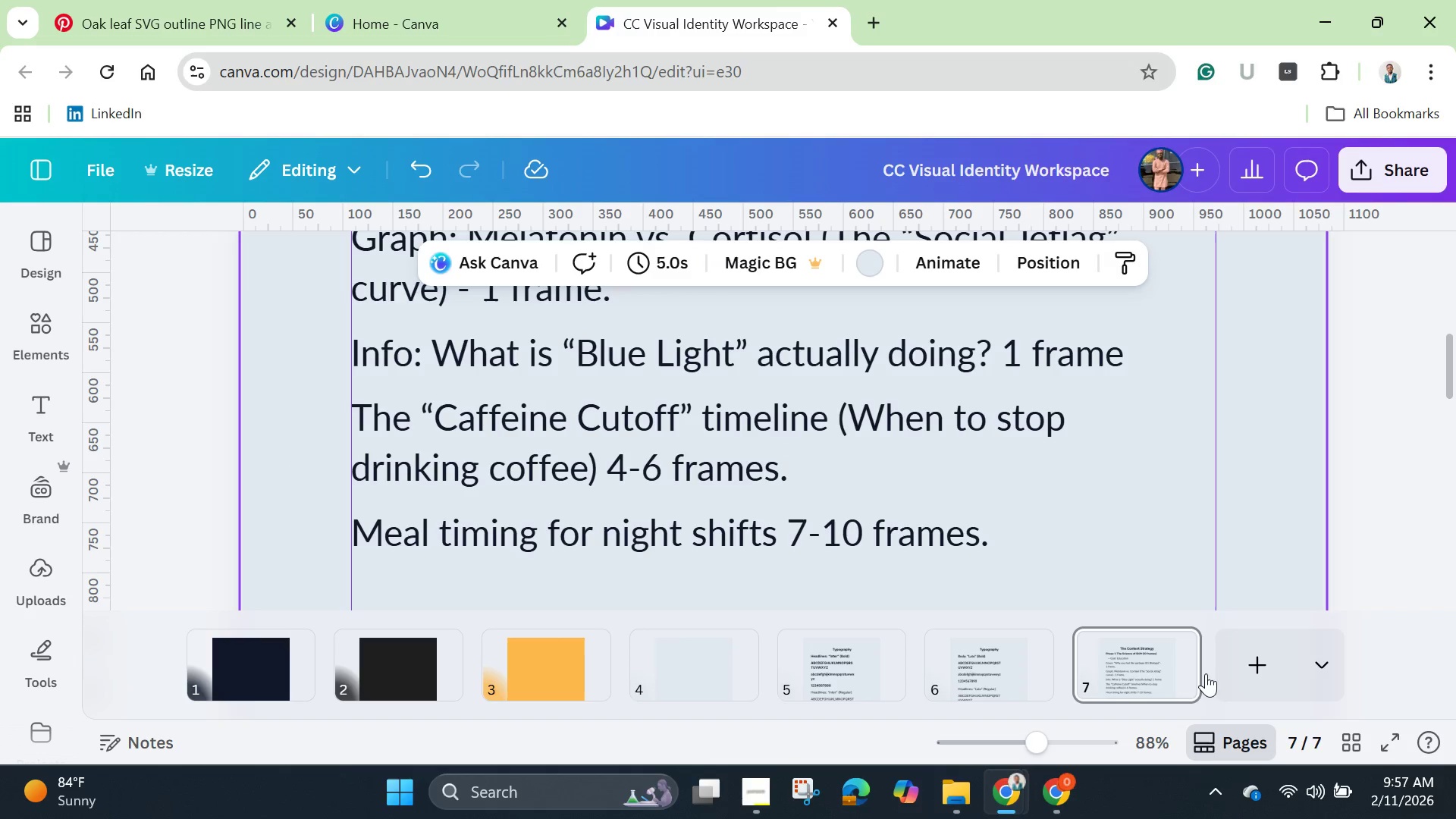 
wait(6.22)
 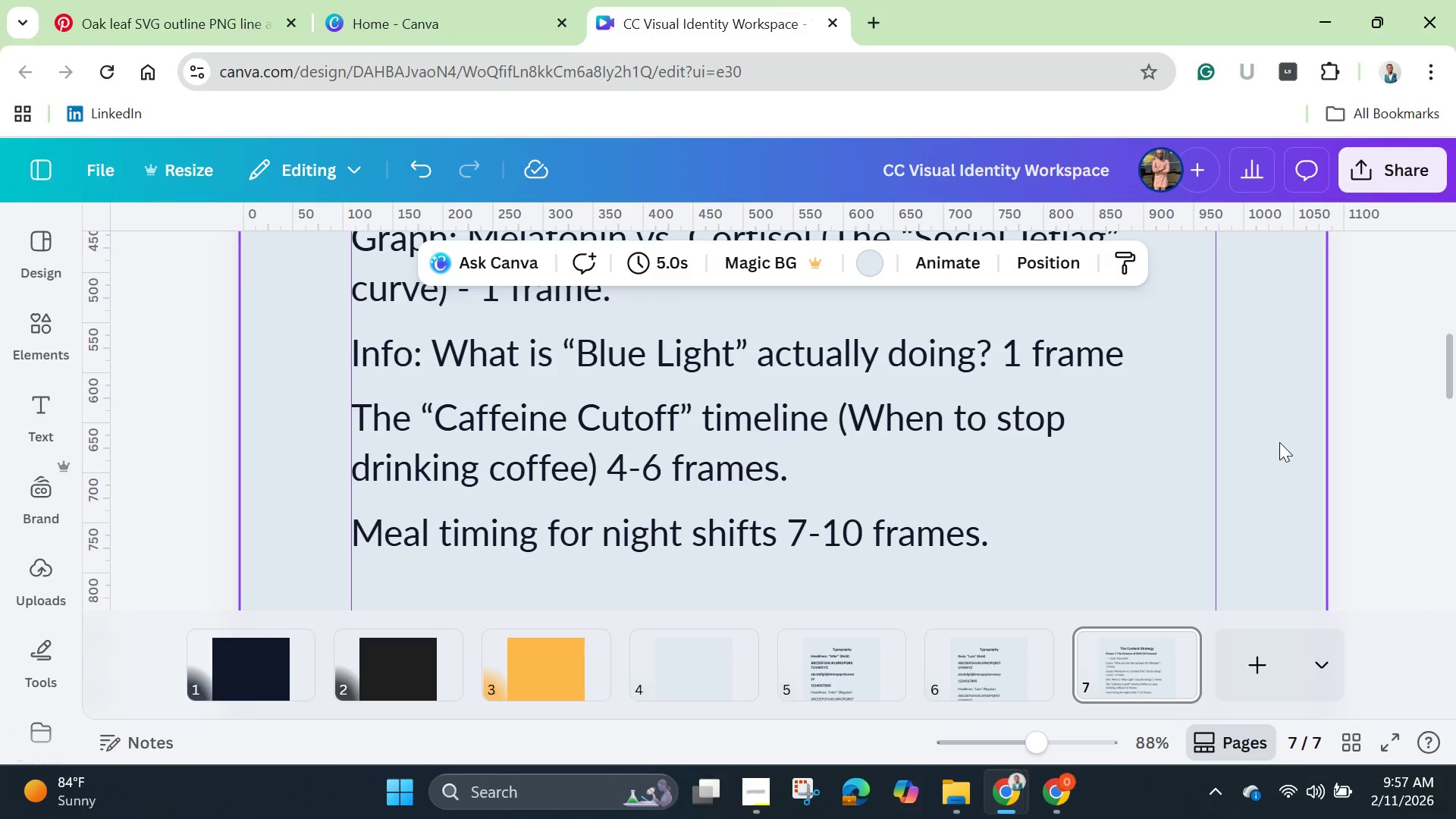 
left_click_drag(start_coordinate=[1034, 755], to_coordinate=[996, 743])
 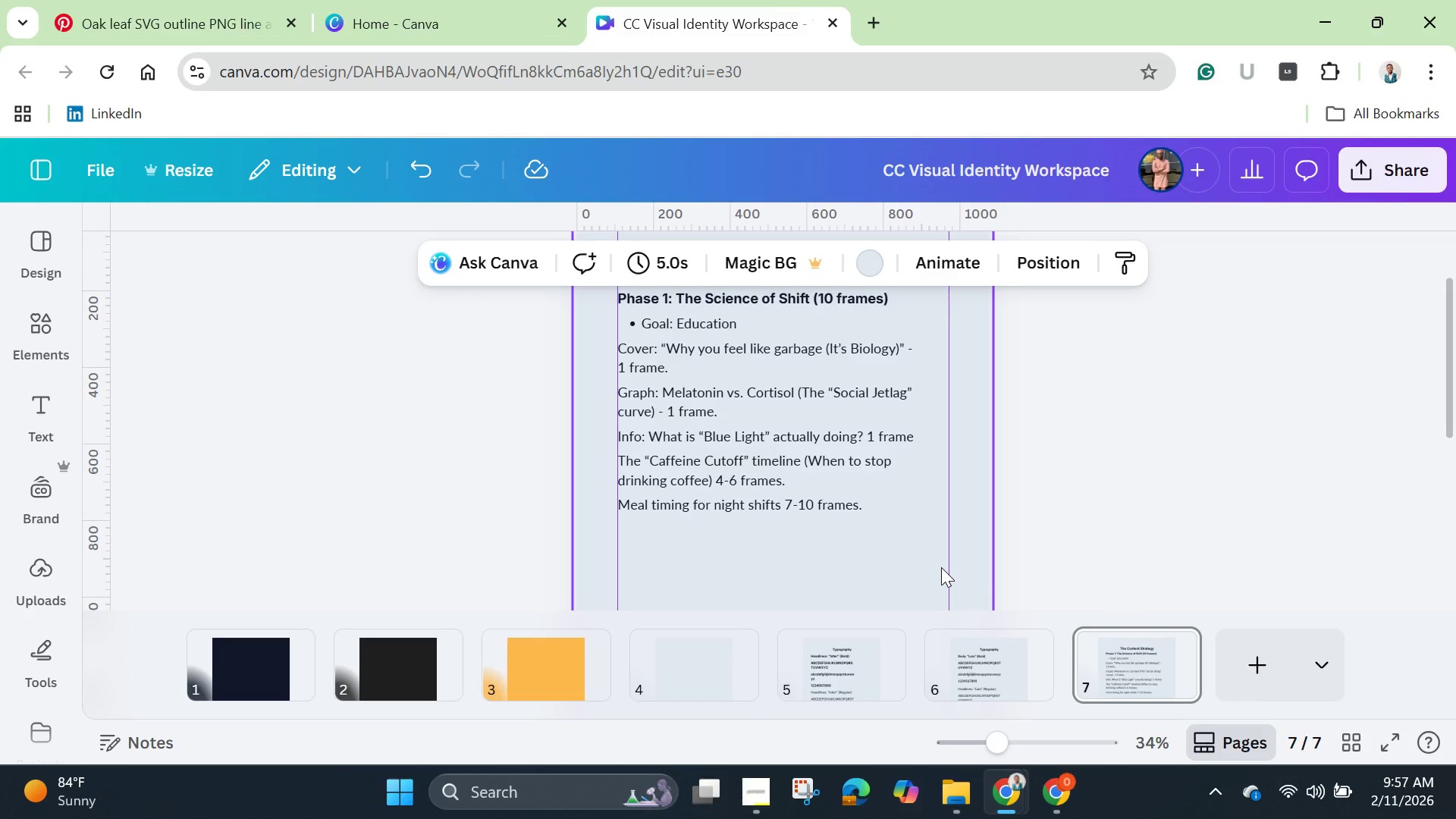 
wait(6.61)
 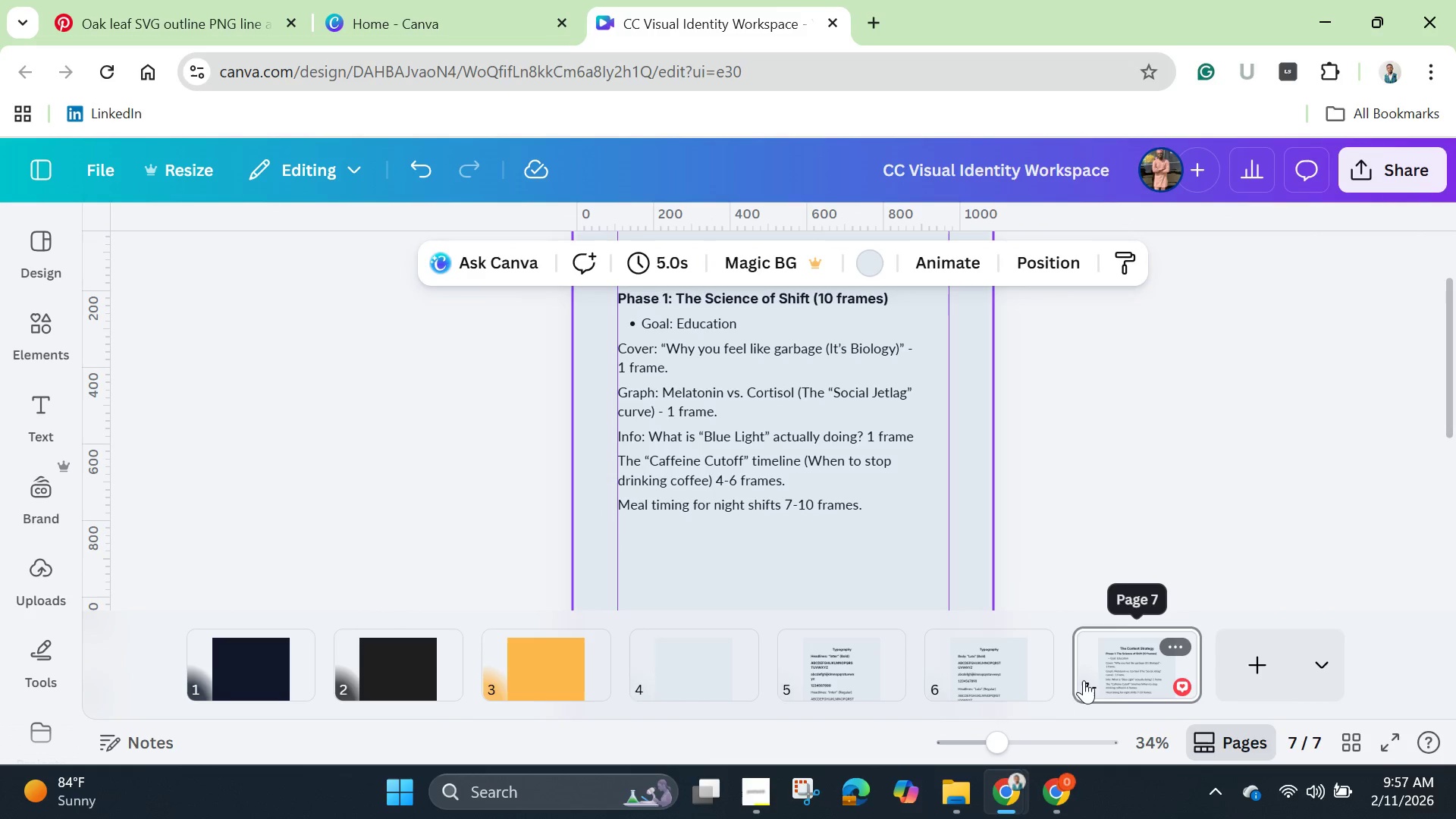 
scroll: coordinate [943, 567], scroll_direction: up, amount: 1.0
 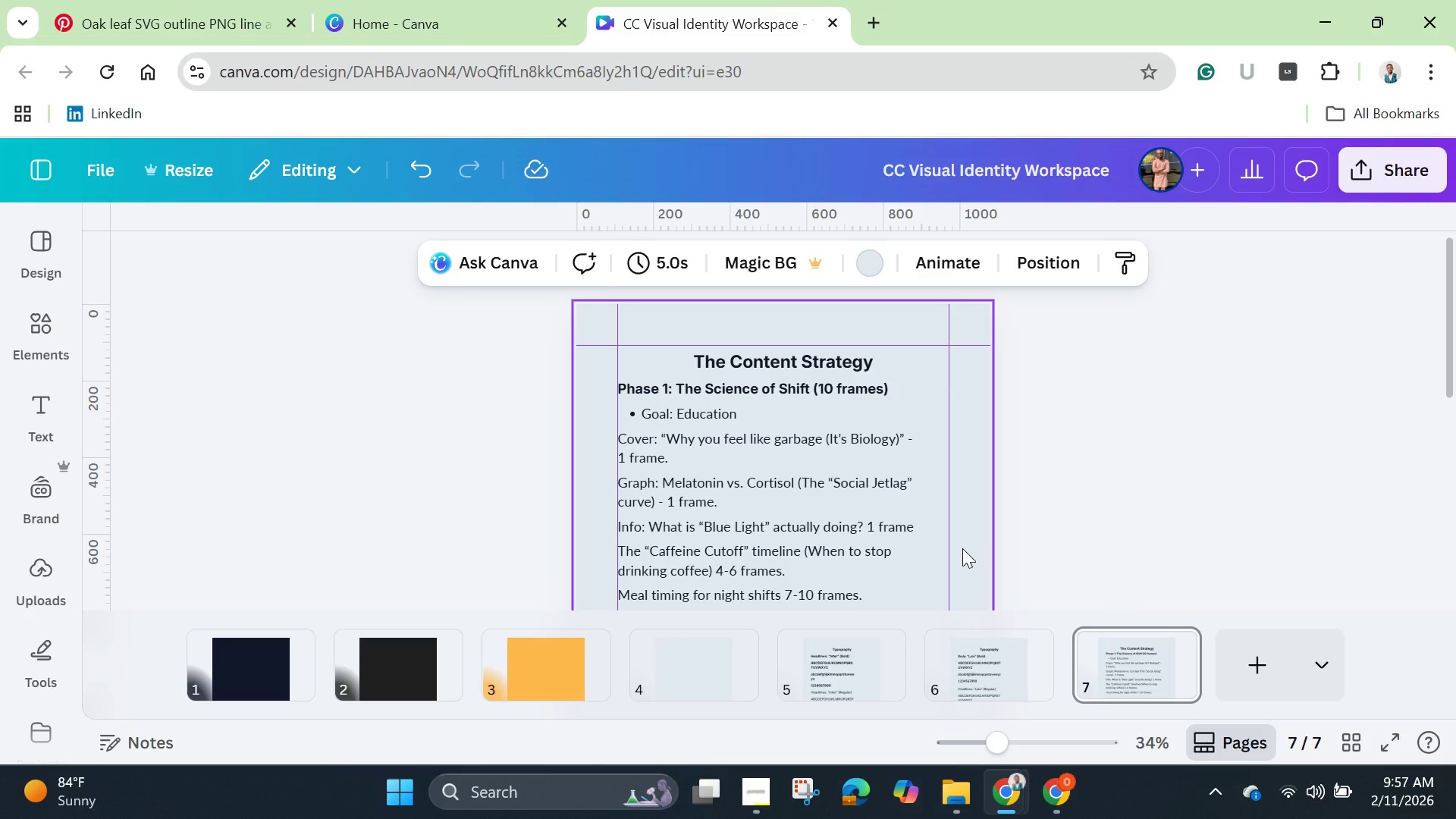 
wait(6.2)
 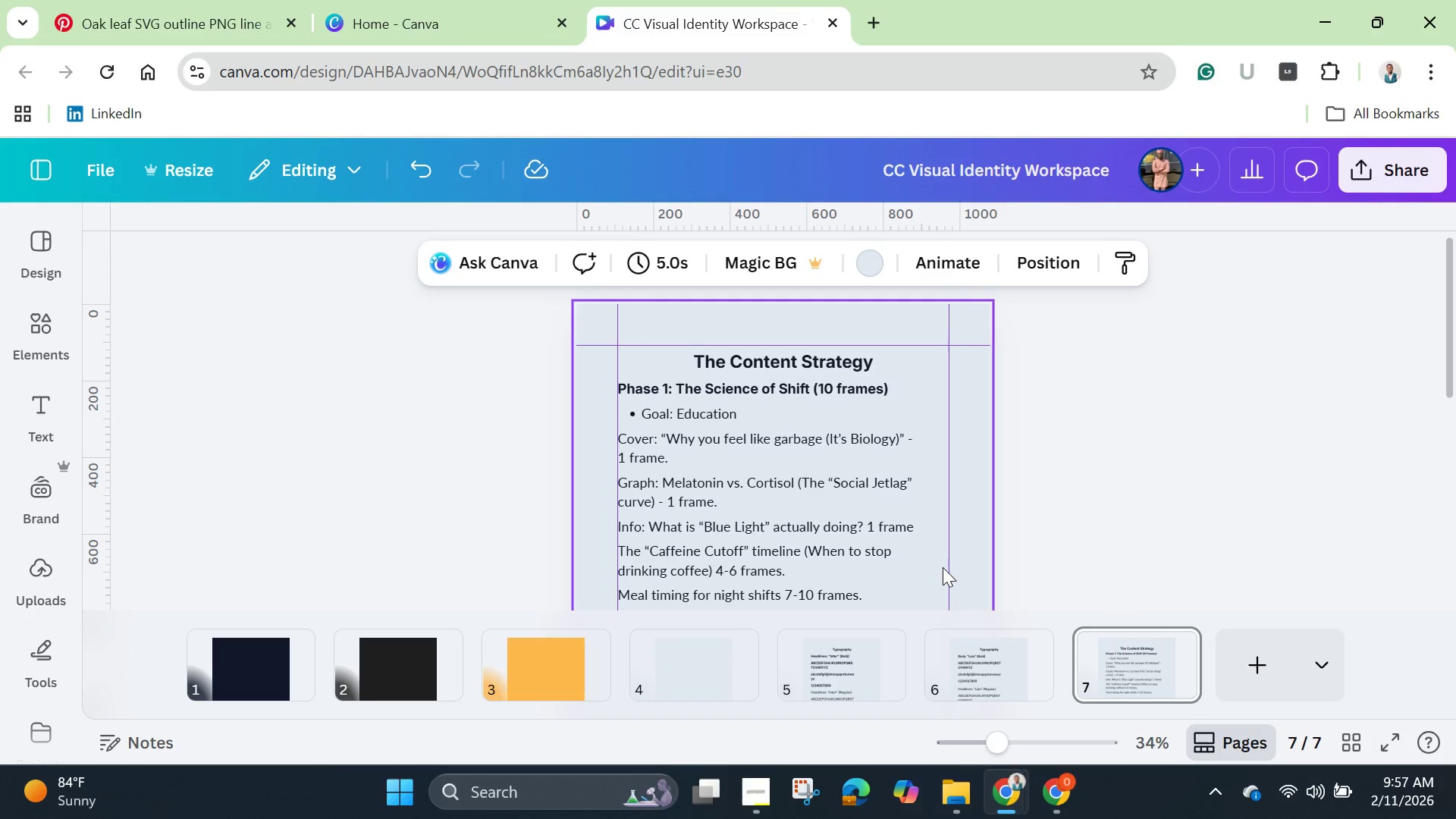 
left_click([717, 392])
 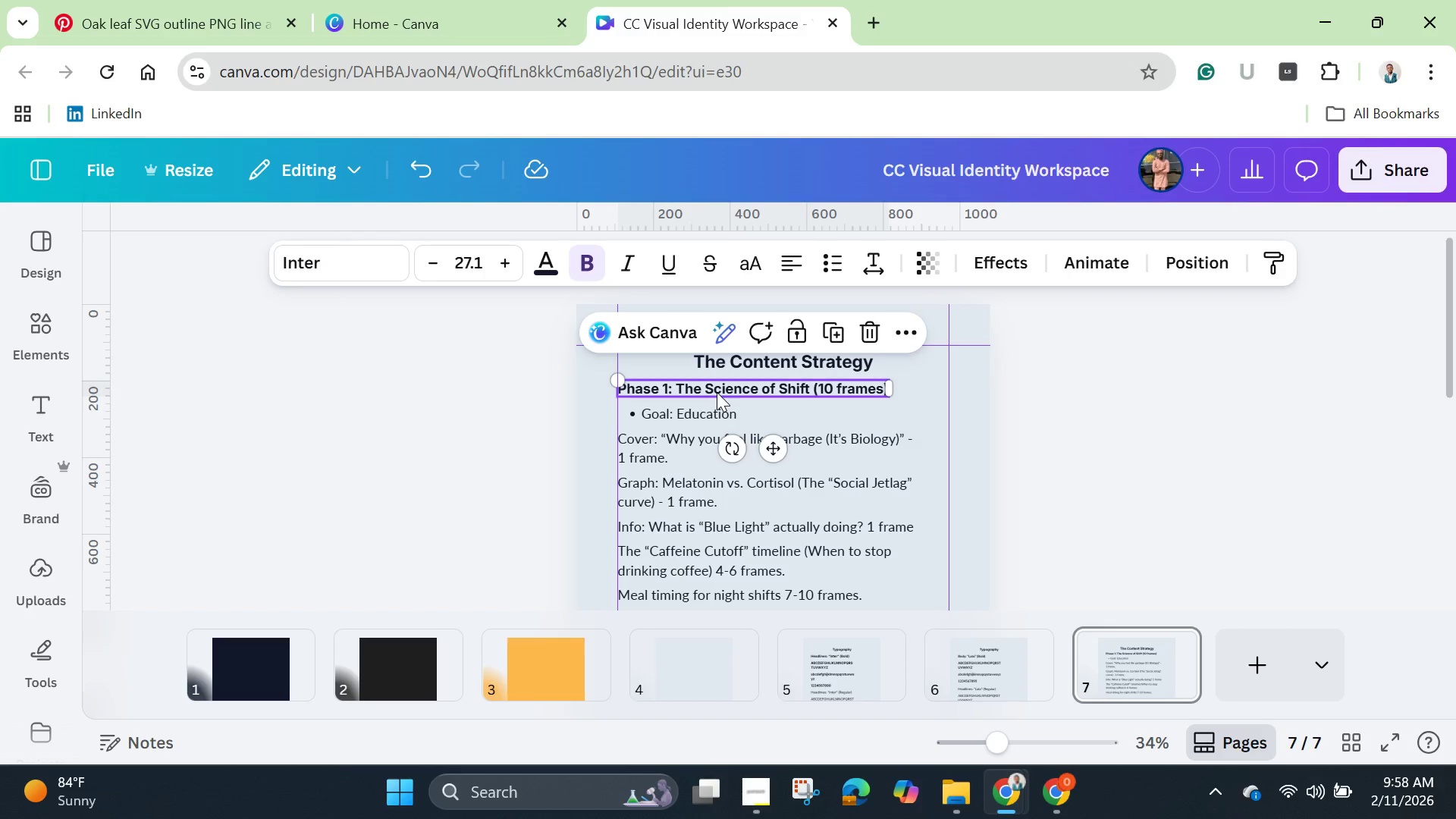 
hold_key(key=ShiftLeft, duration=0.98)
left_click([716, 415])
 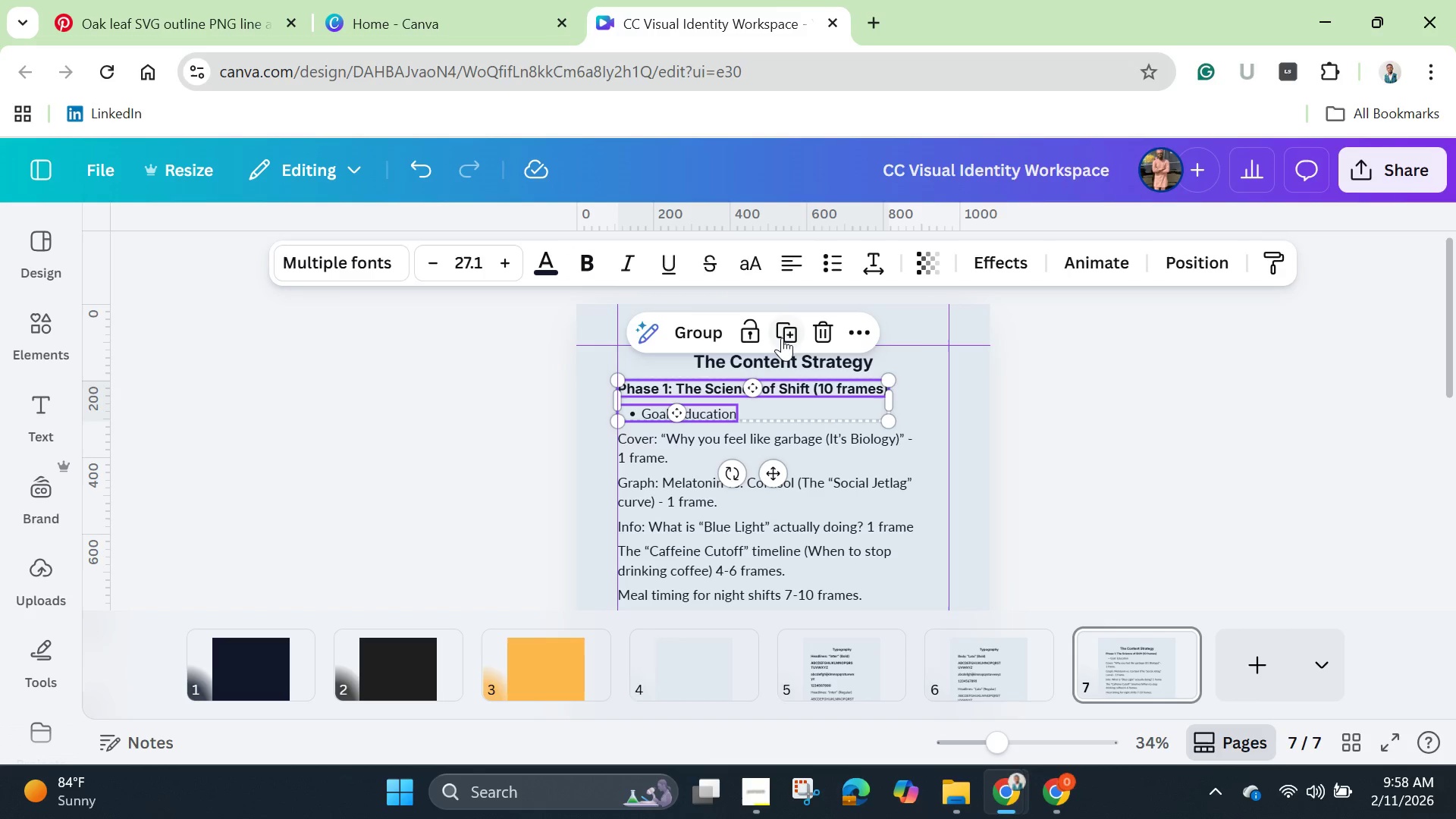 
left_click([782, 337])
 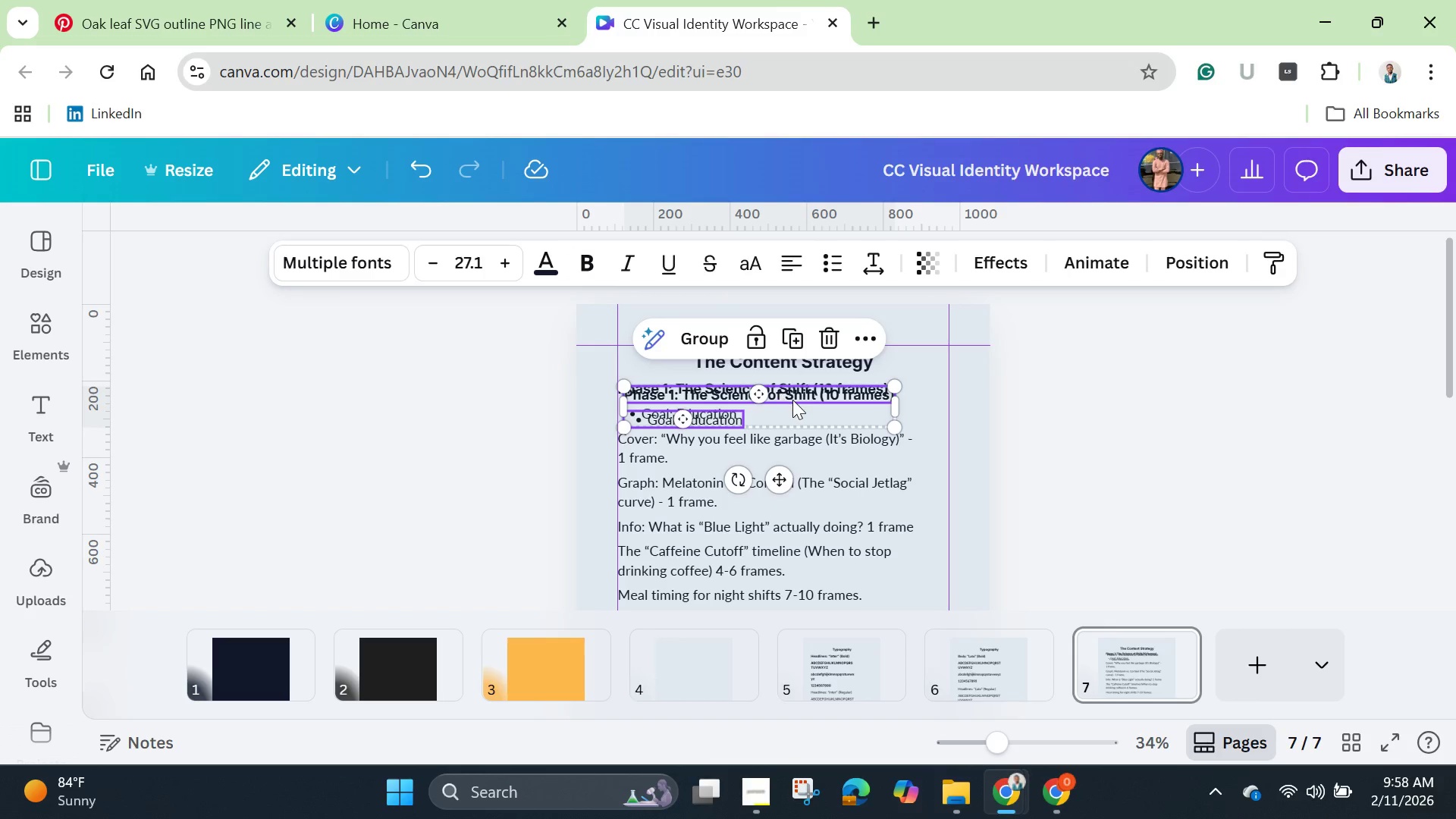 
left_click_drag(start_coordinate=[793, 400], to_coordinate=[789, 541])
 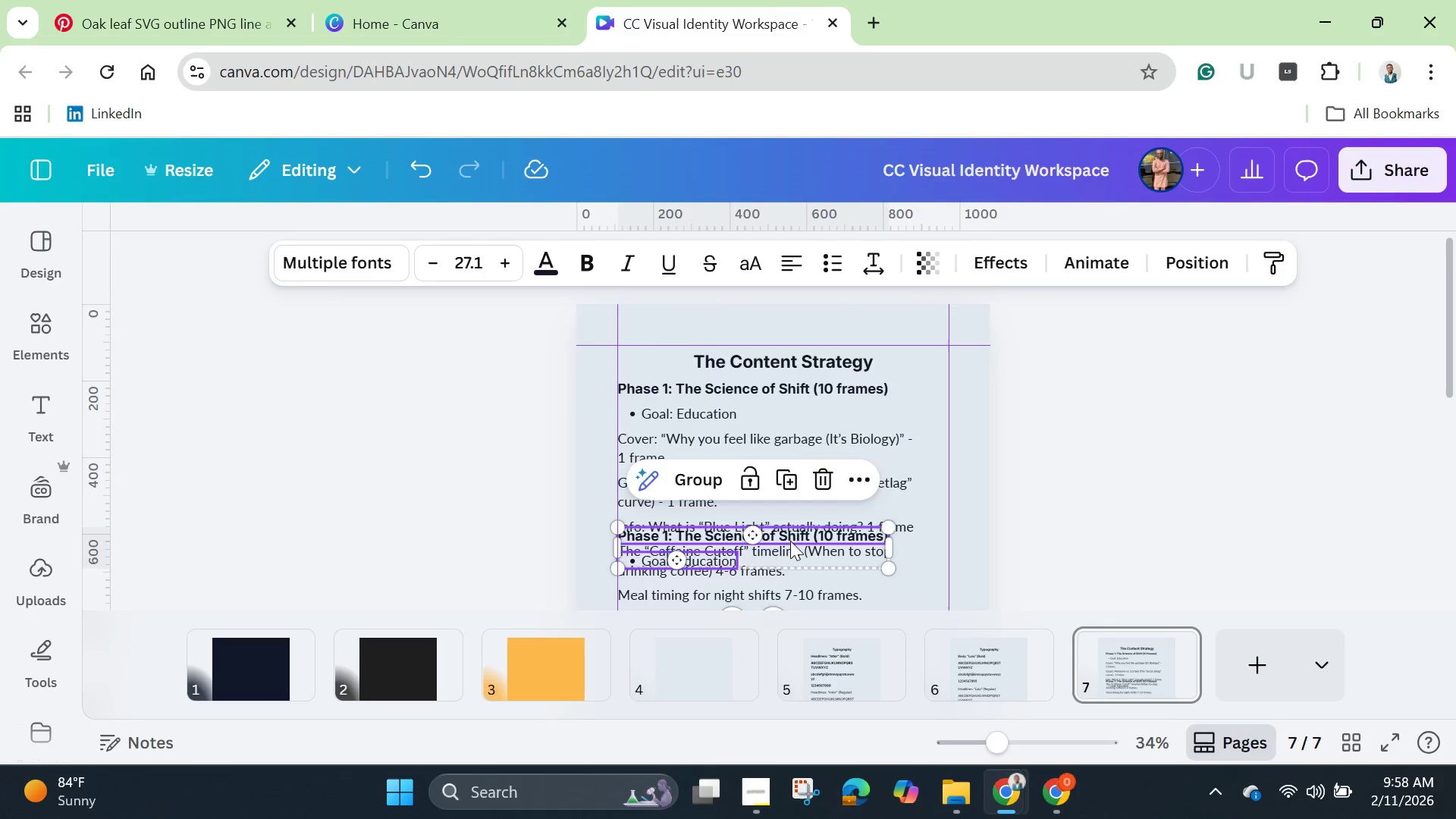 
scroll: coordinate [790, 541], scroll_direction: down, amount: 1.0
 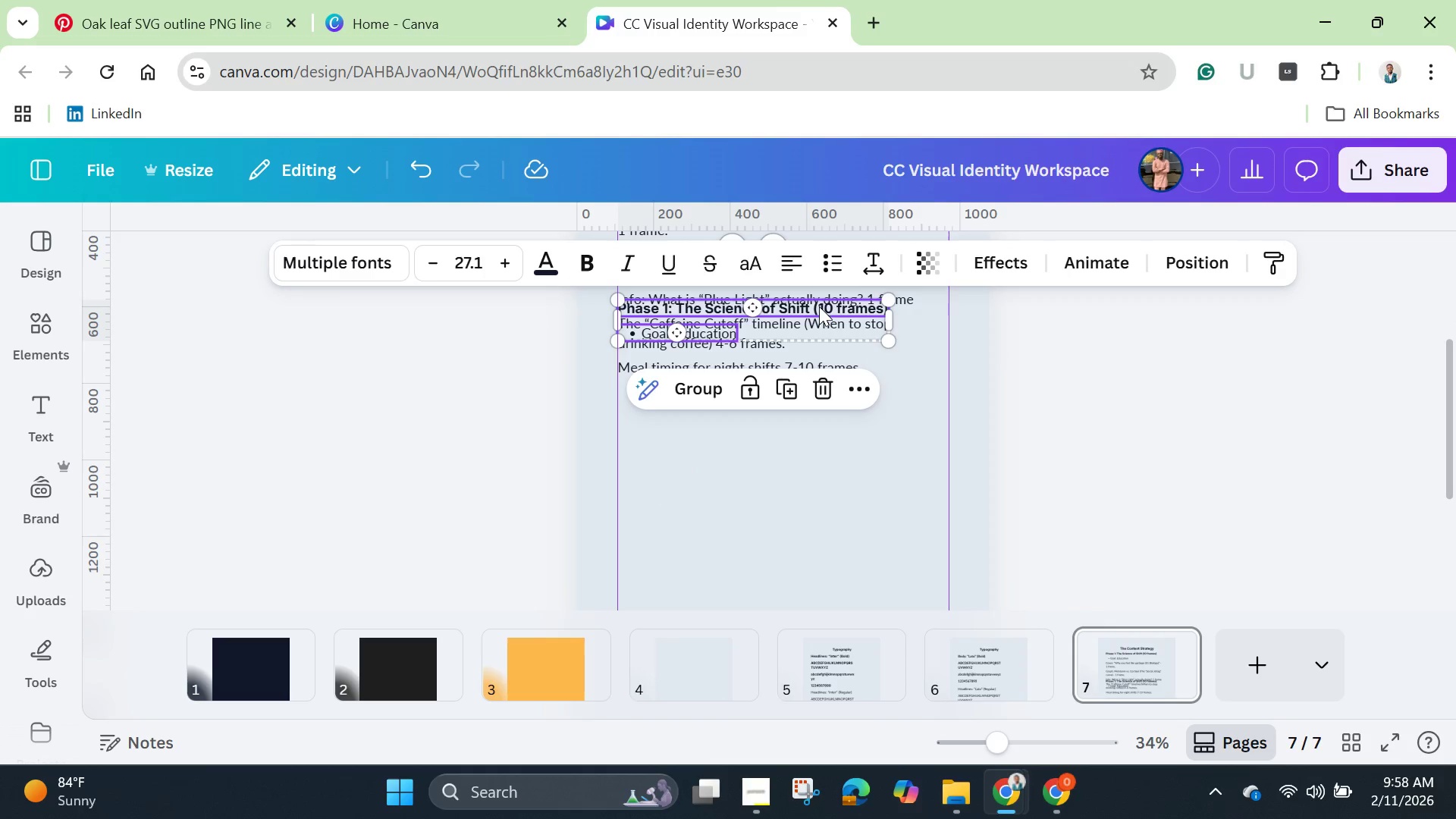 
left_click_drag(start_coordinate=[817, 310], to_coordinate=[821, 417])
 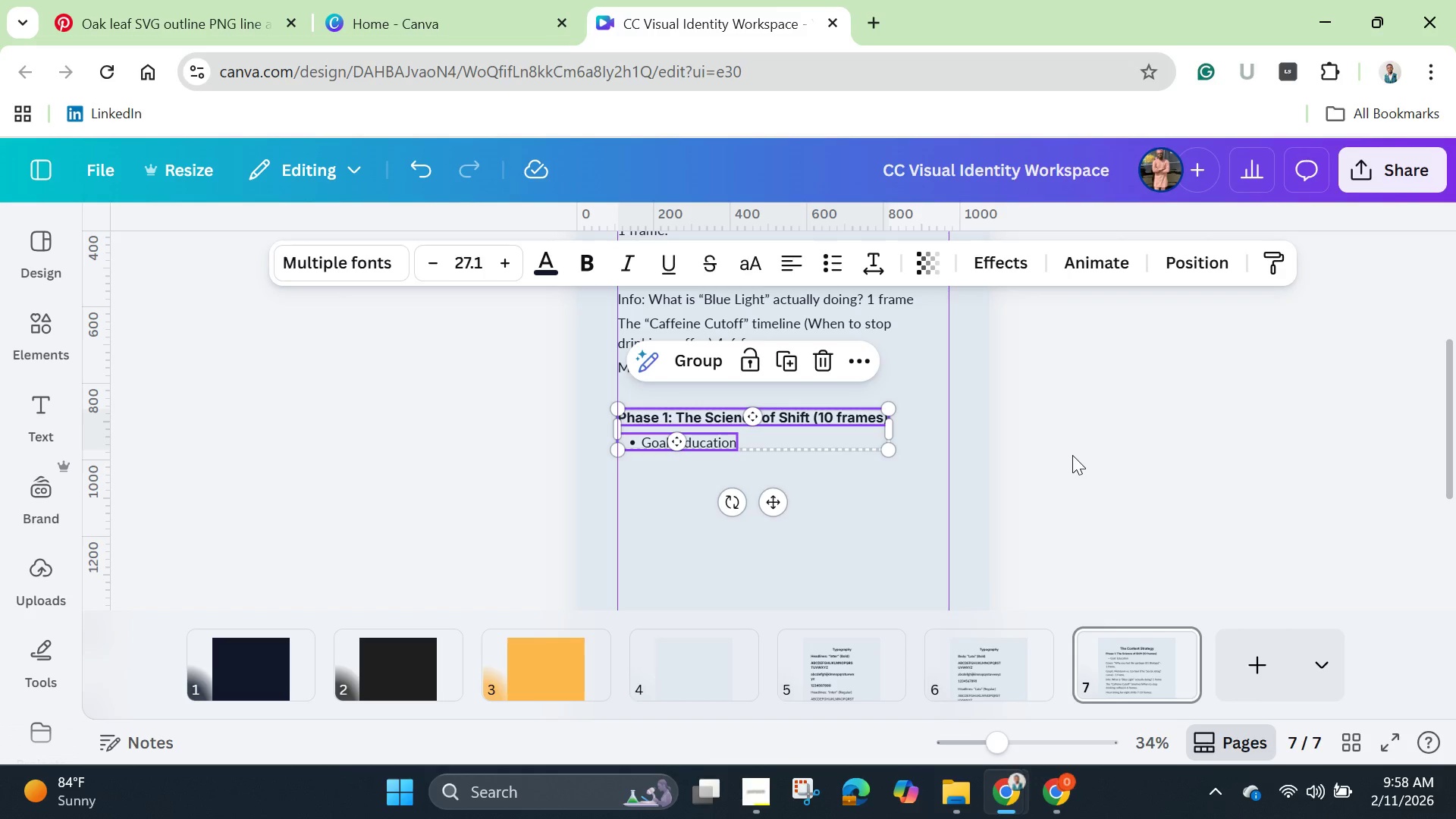 
left_click([1072, 455])
 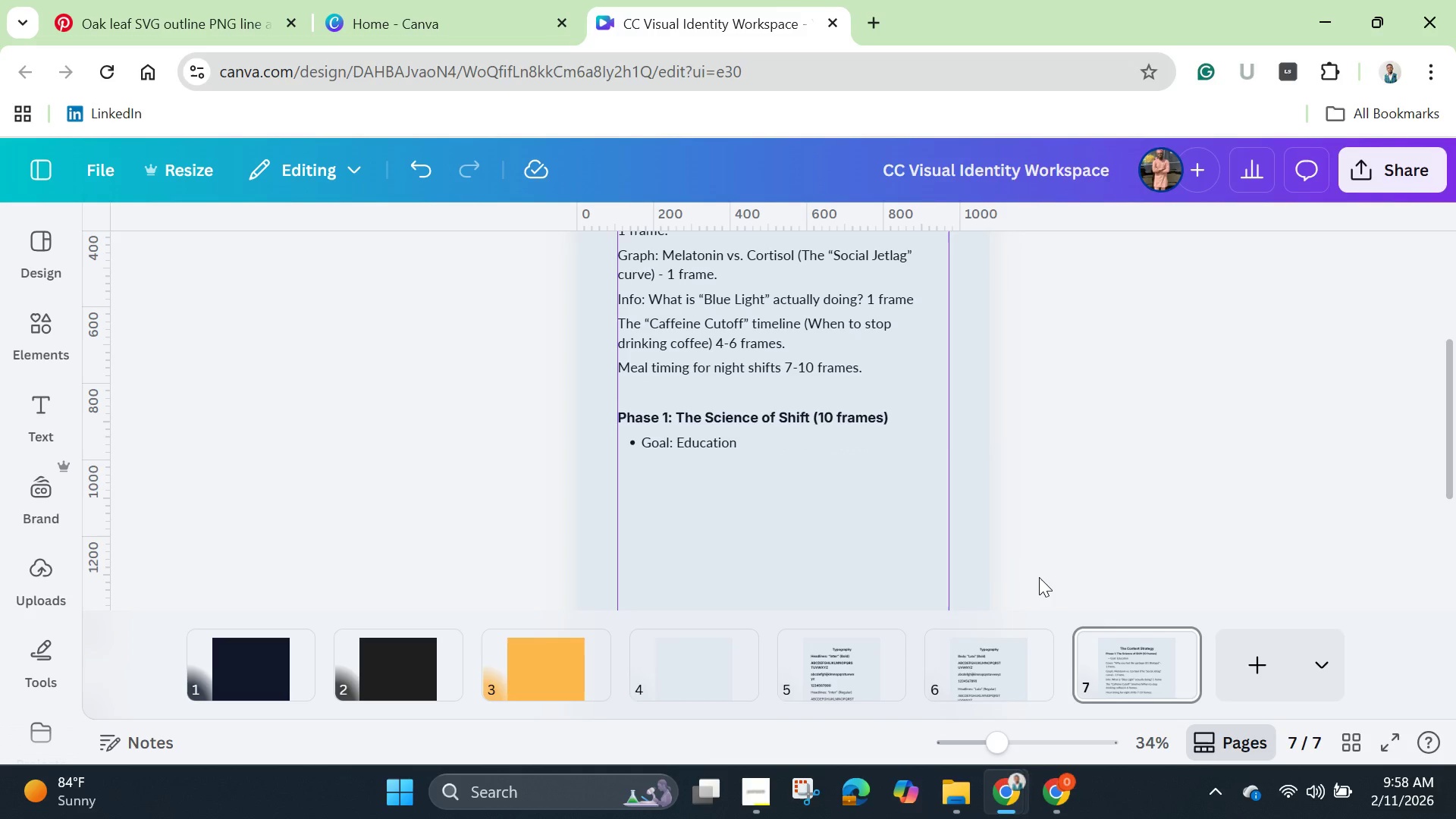 
scroll: coordinate [1040, 567], scroll_direction: down, amount: 3.0
 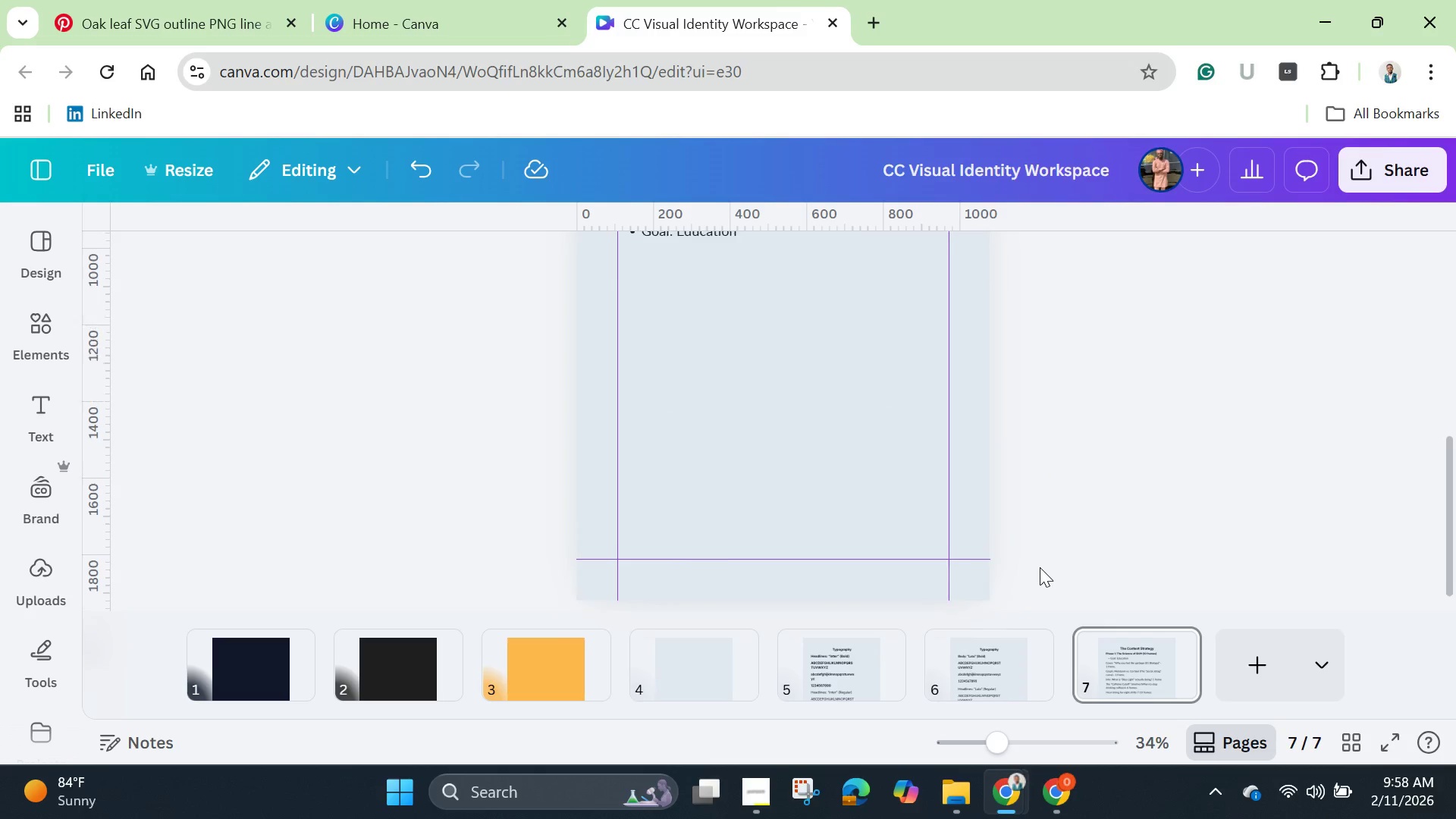 
scroll: coordinate [1040, 567], scroll_direction: up, amount: 2.0
 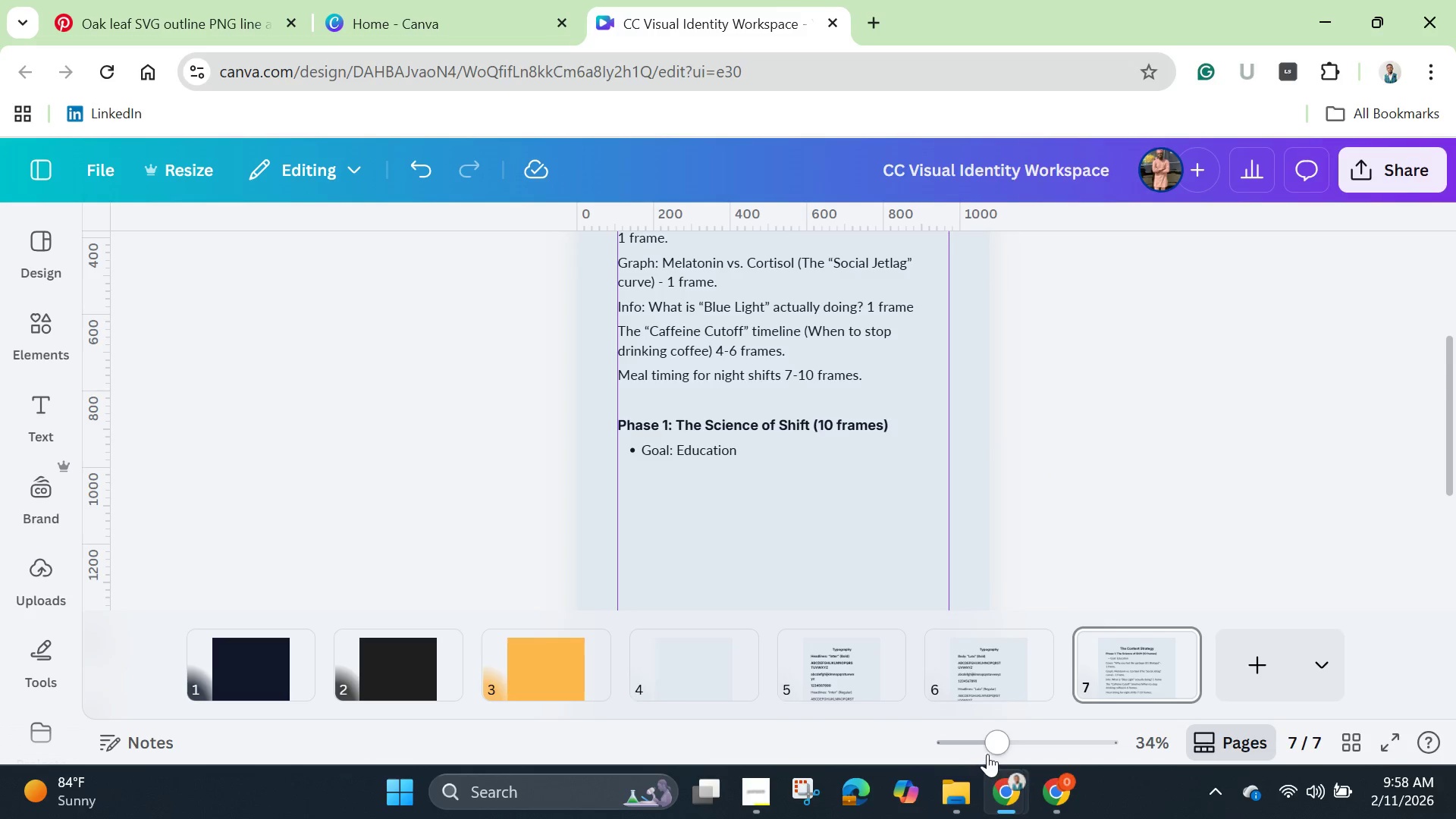 
left_click_drag(start_coordinate=[993, 752], to_coordinate=[1050, 767])
 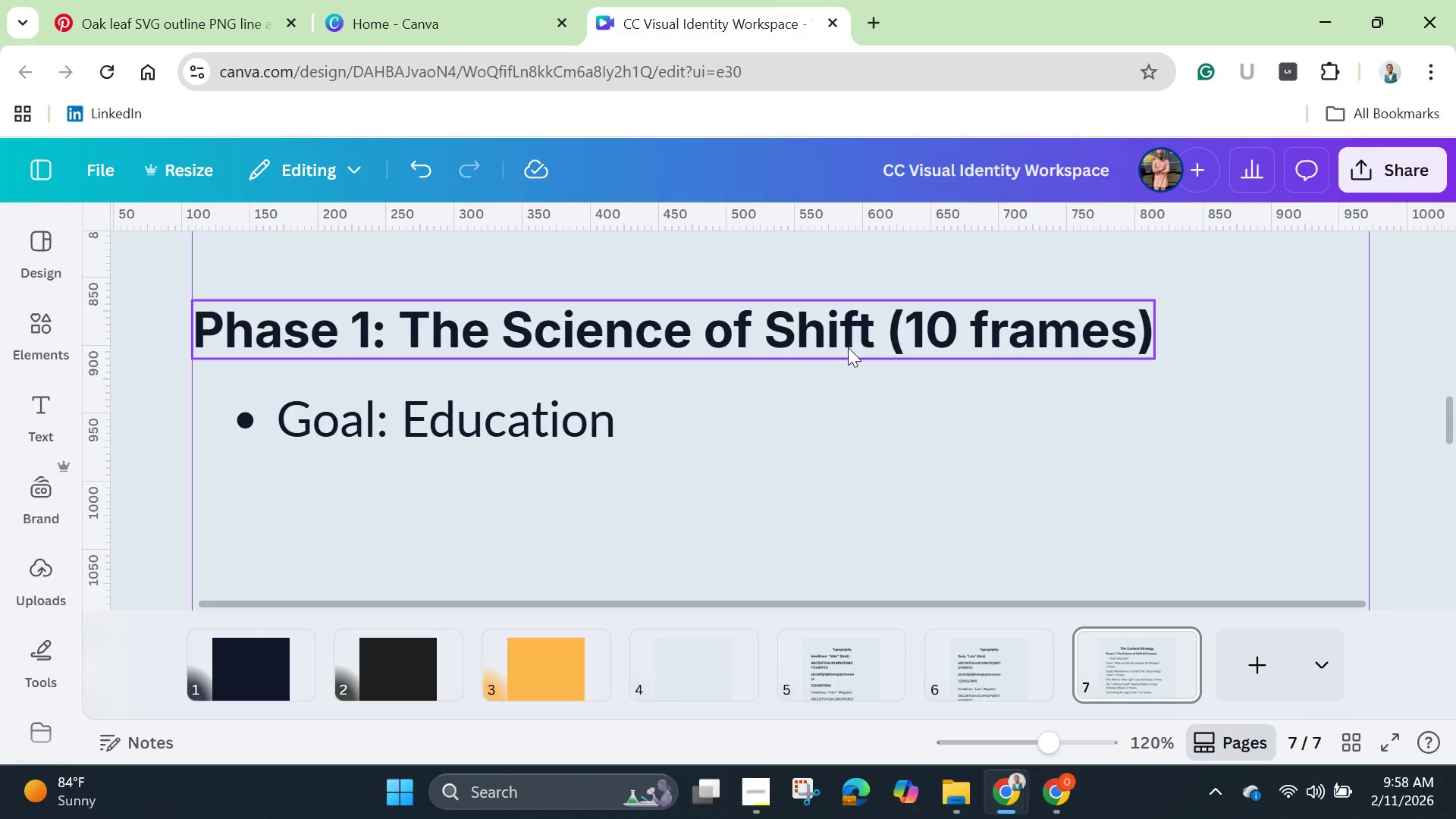 
left_click([849, 342])
 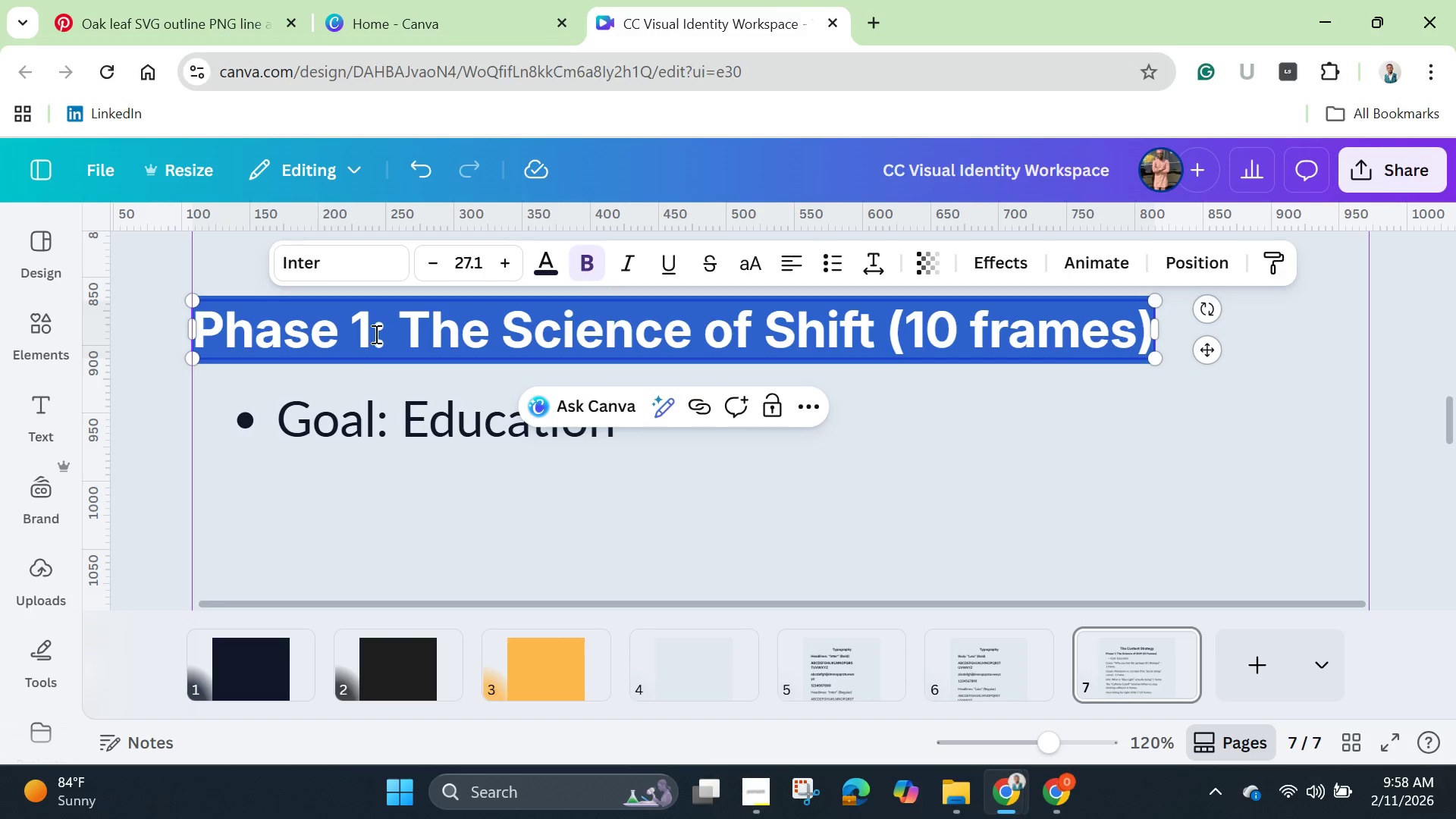 
left_click([372, 331])
 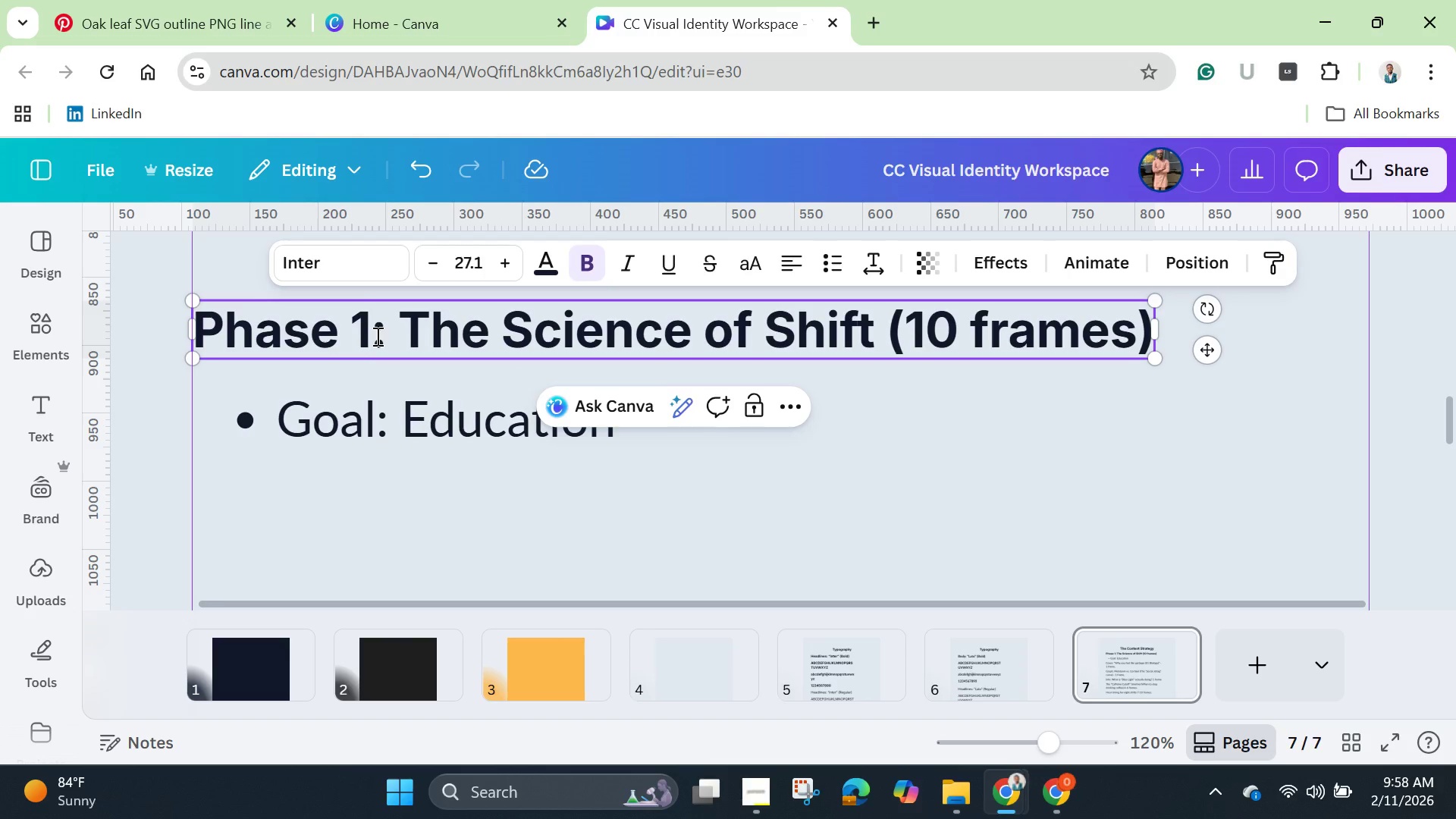 
key(Backspace)
 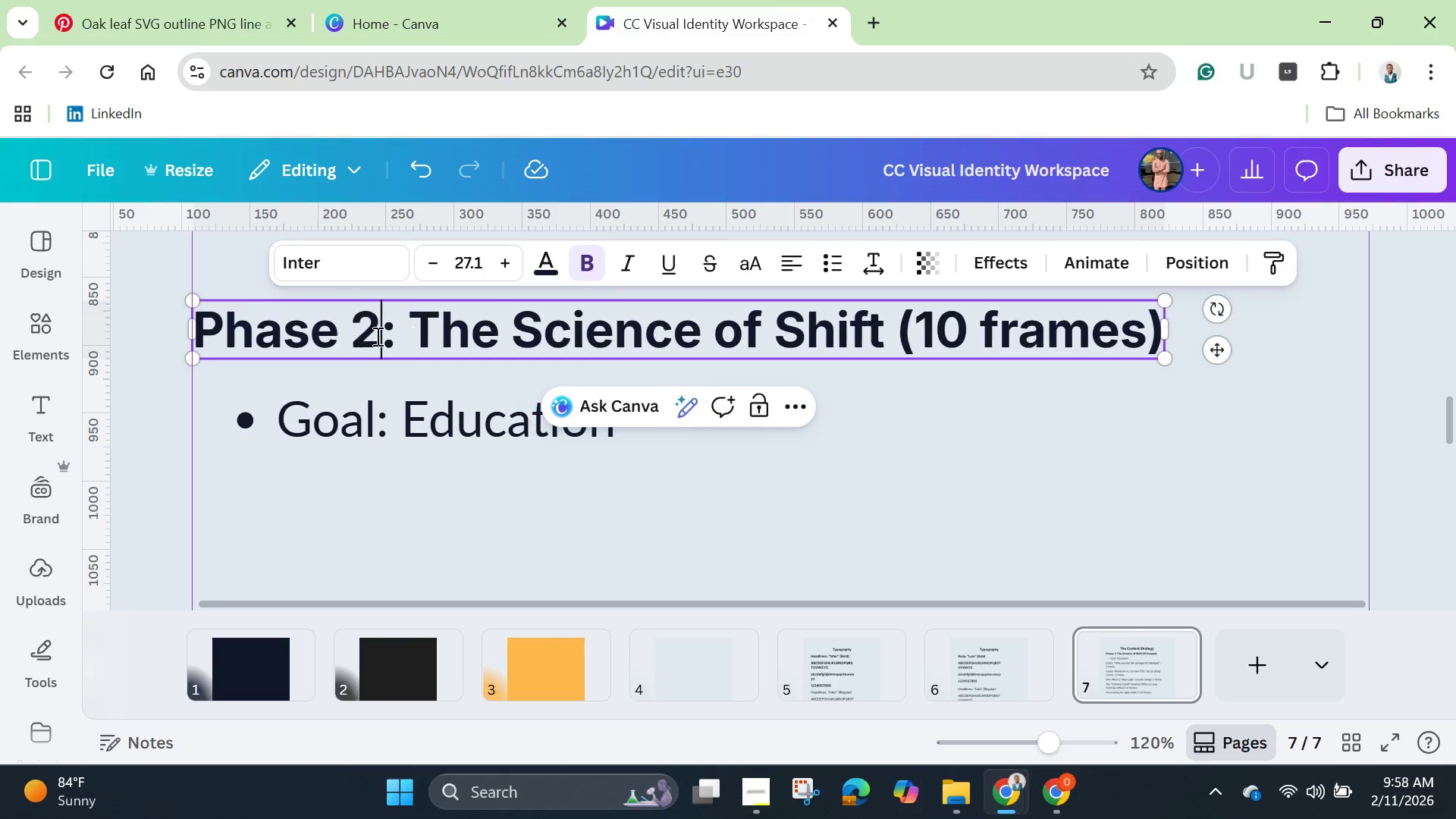 
key(2)
 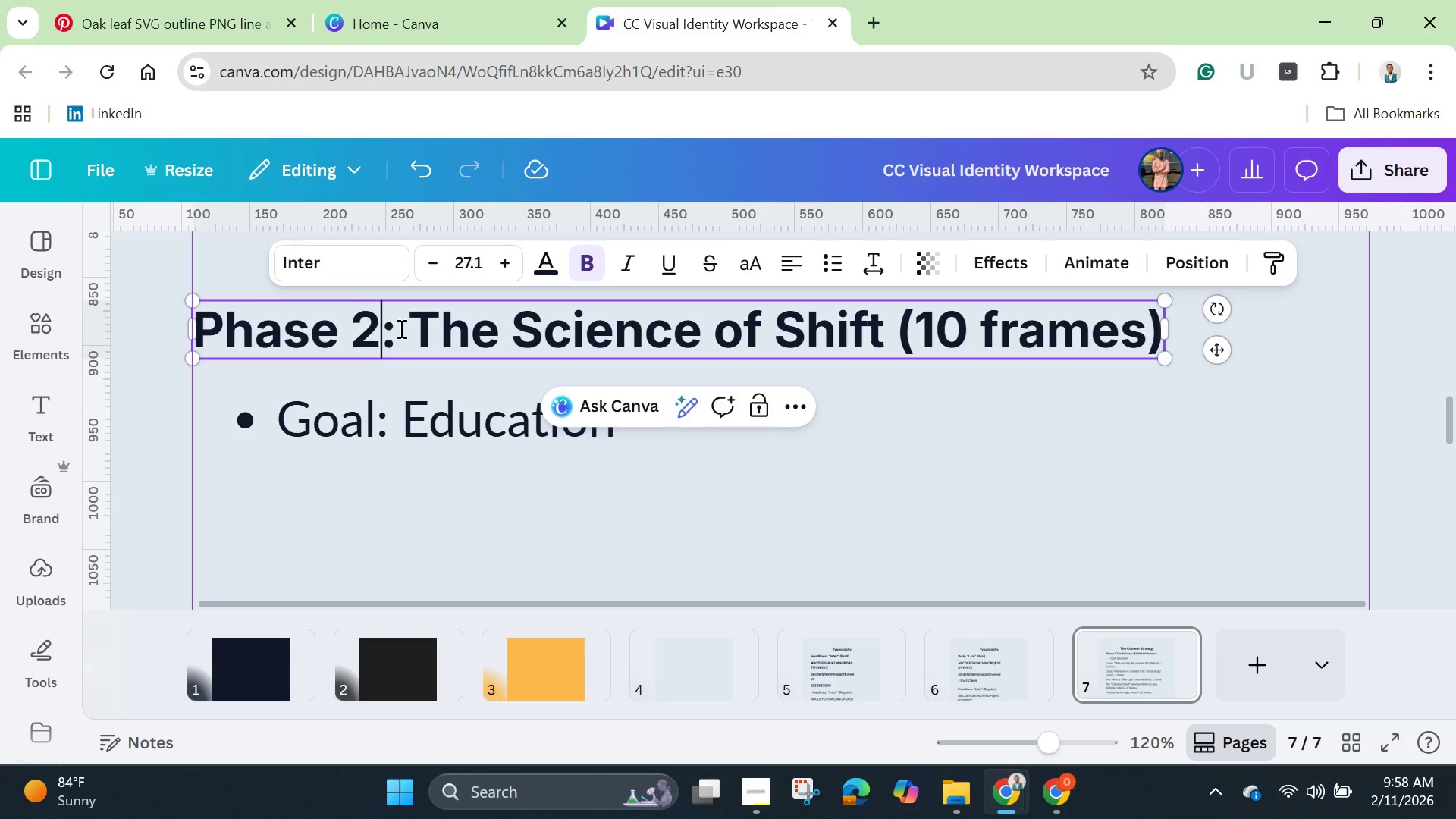 
left_click_drag(start_coordinate=[416, 331], to_coordinate=[885, 347])
 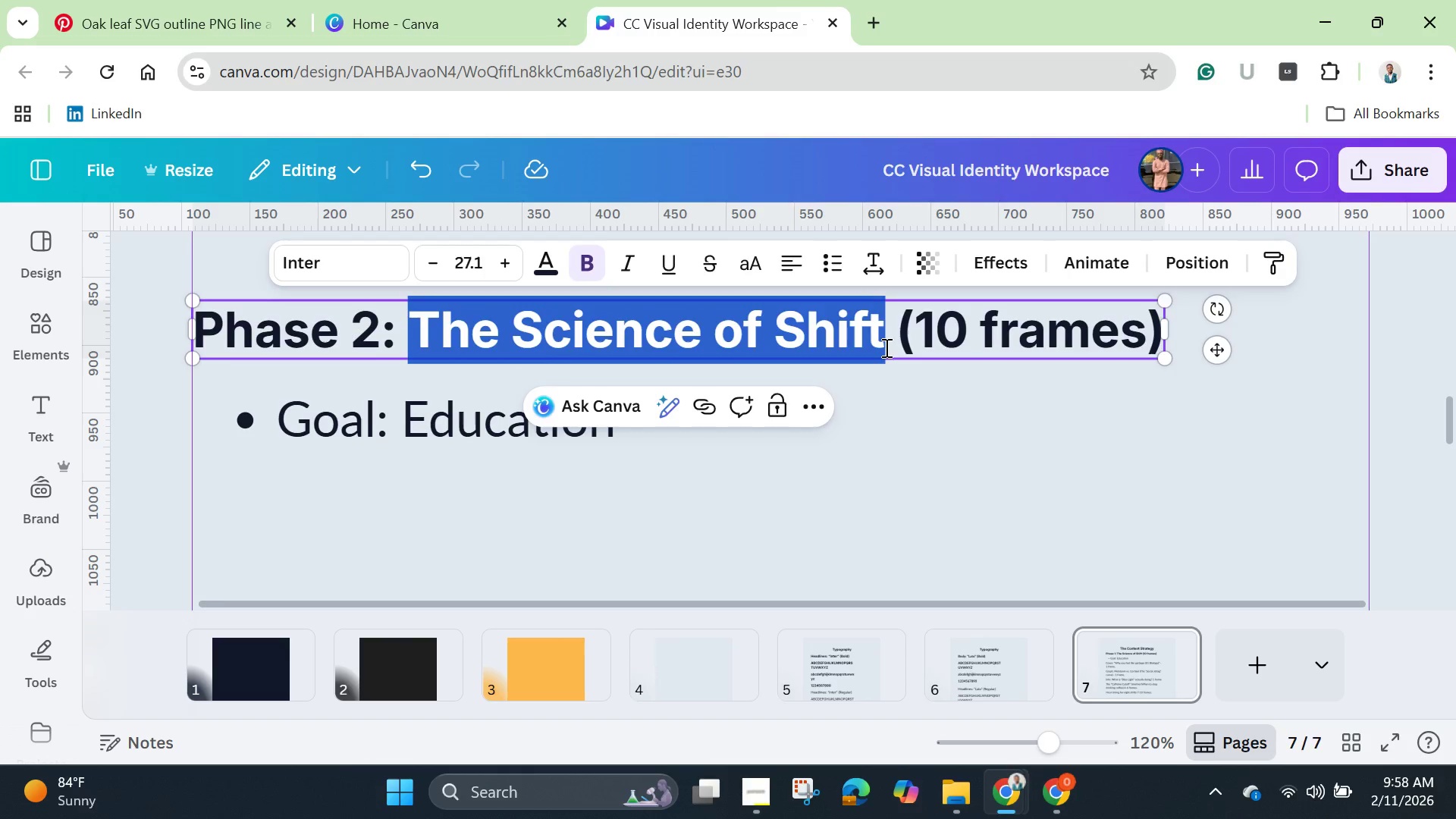 
key(Backspace)
type(Survival Tools)
 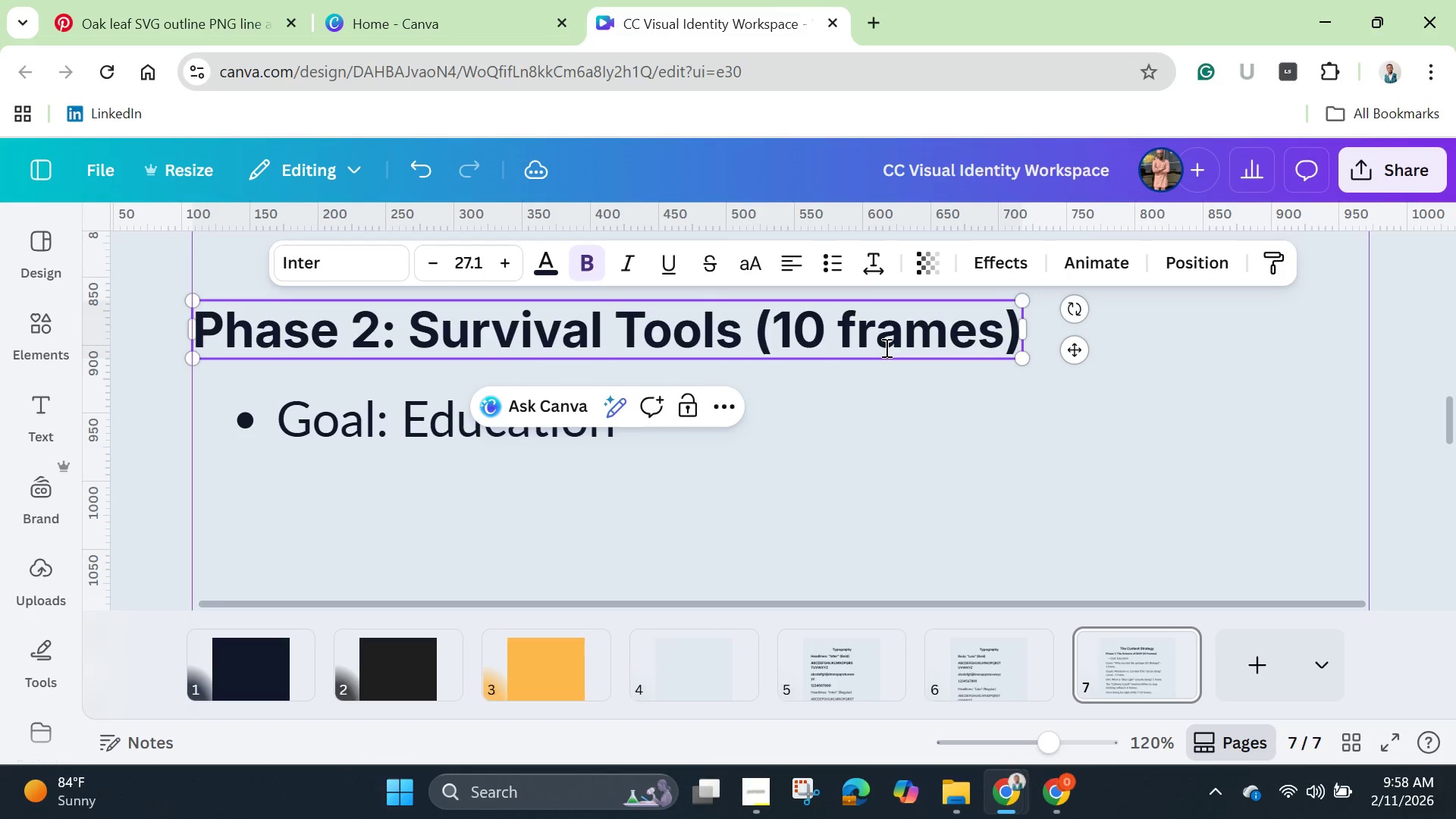 
left_click([820, 338])
 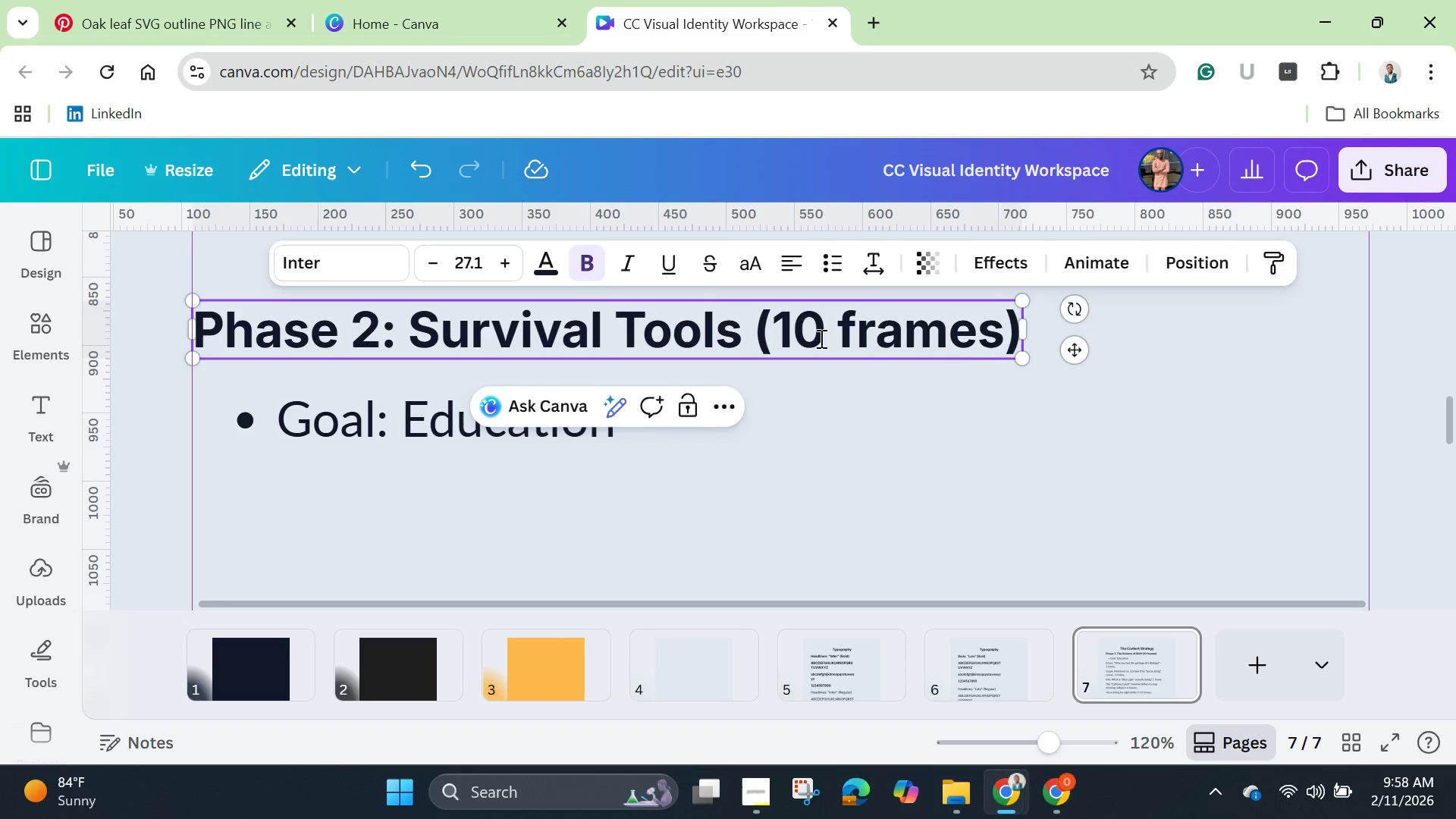 
key(Backspace)
 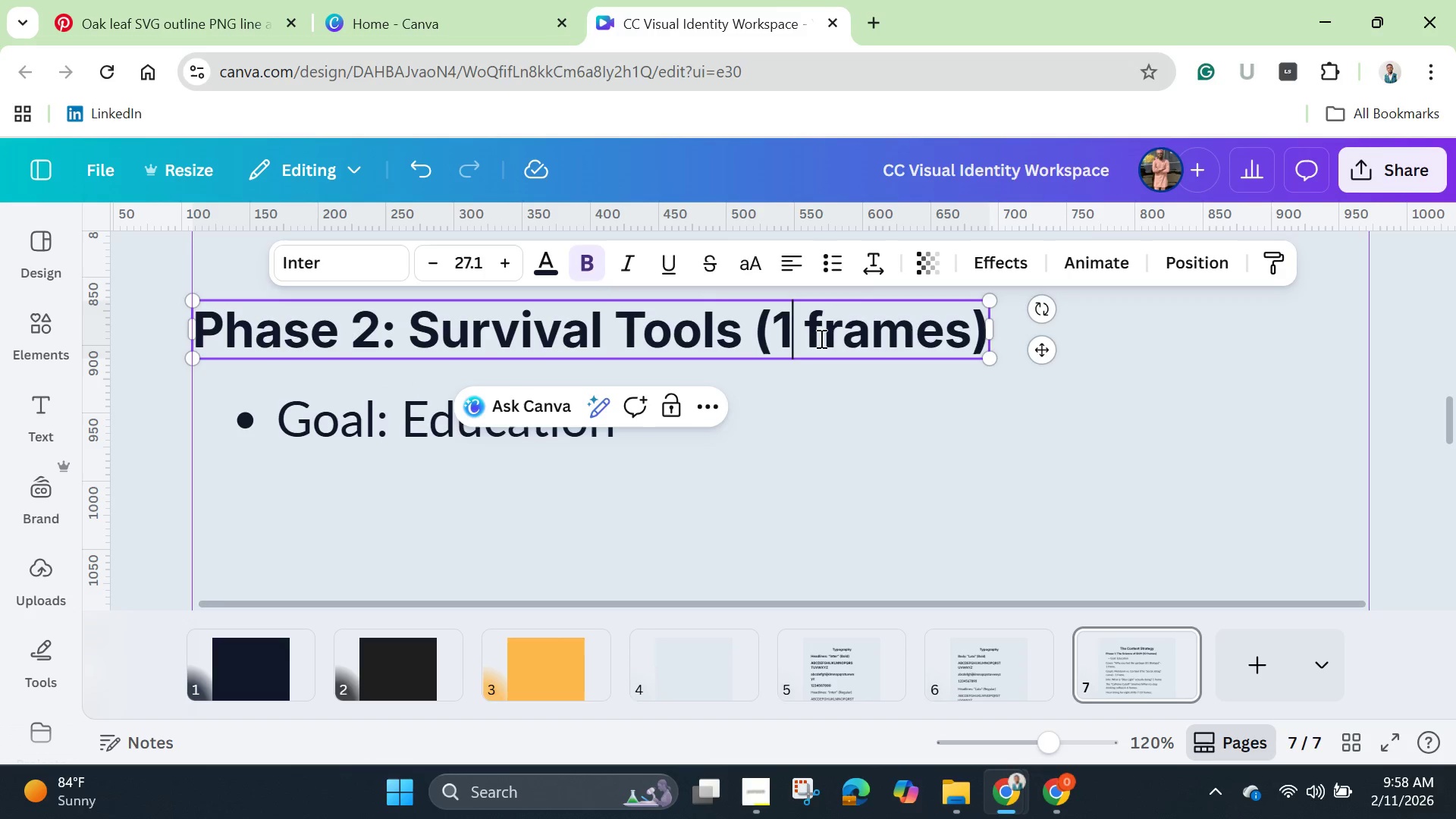 
key(Backspace)
 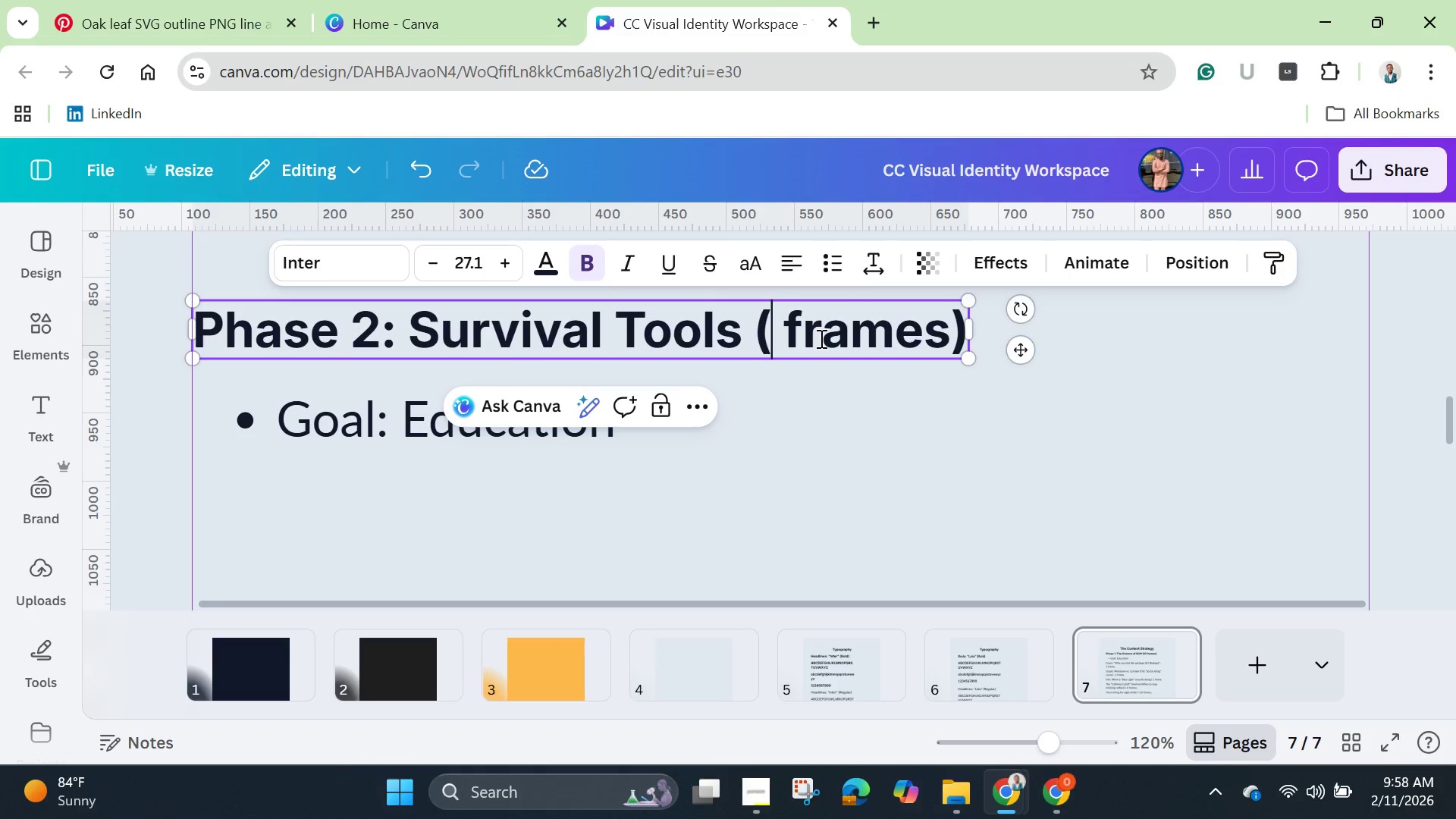 
key(8)
 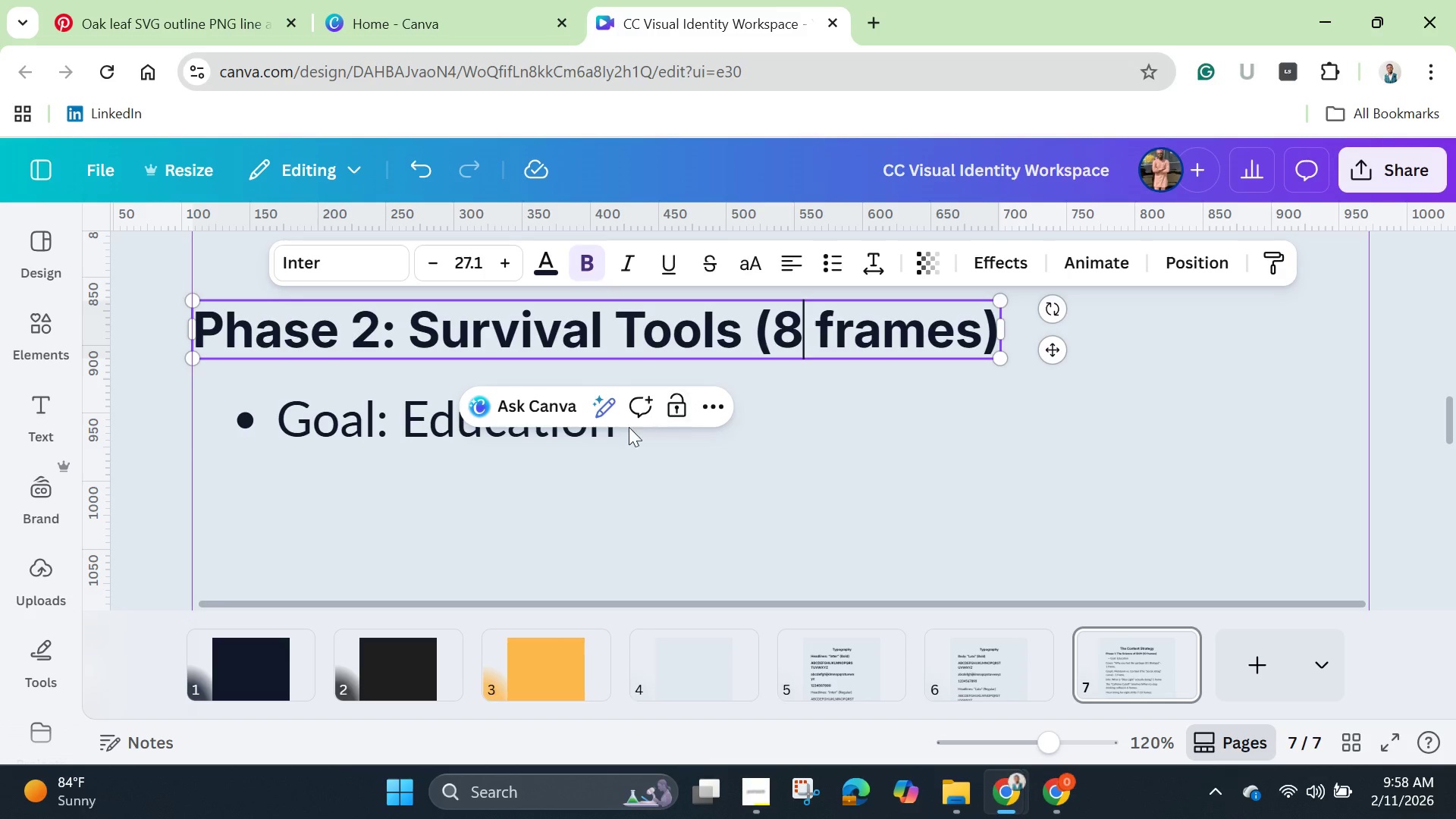 
left_click([516, 440])
 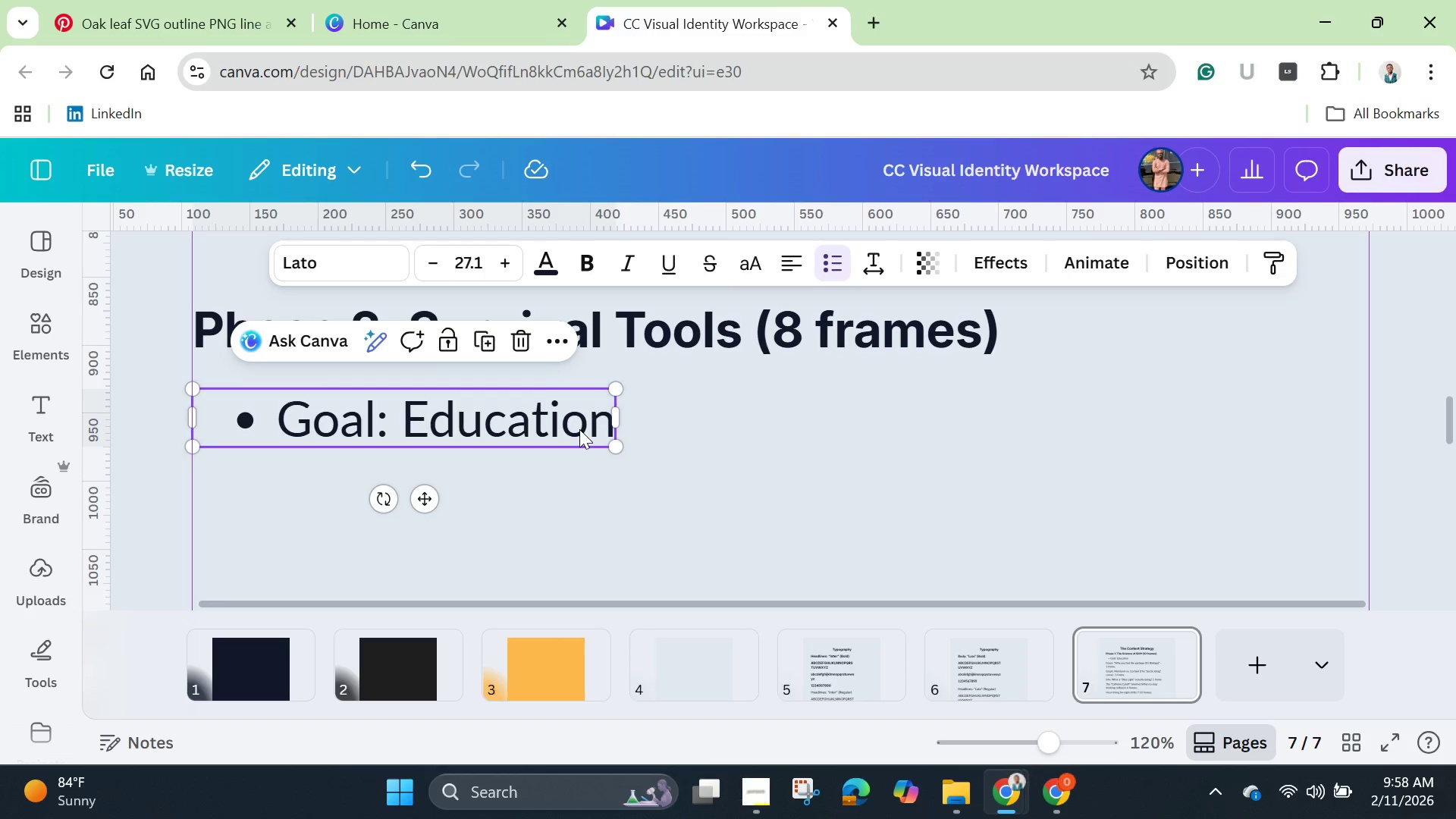 
left_click([598, 422])
 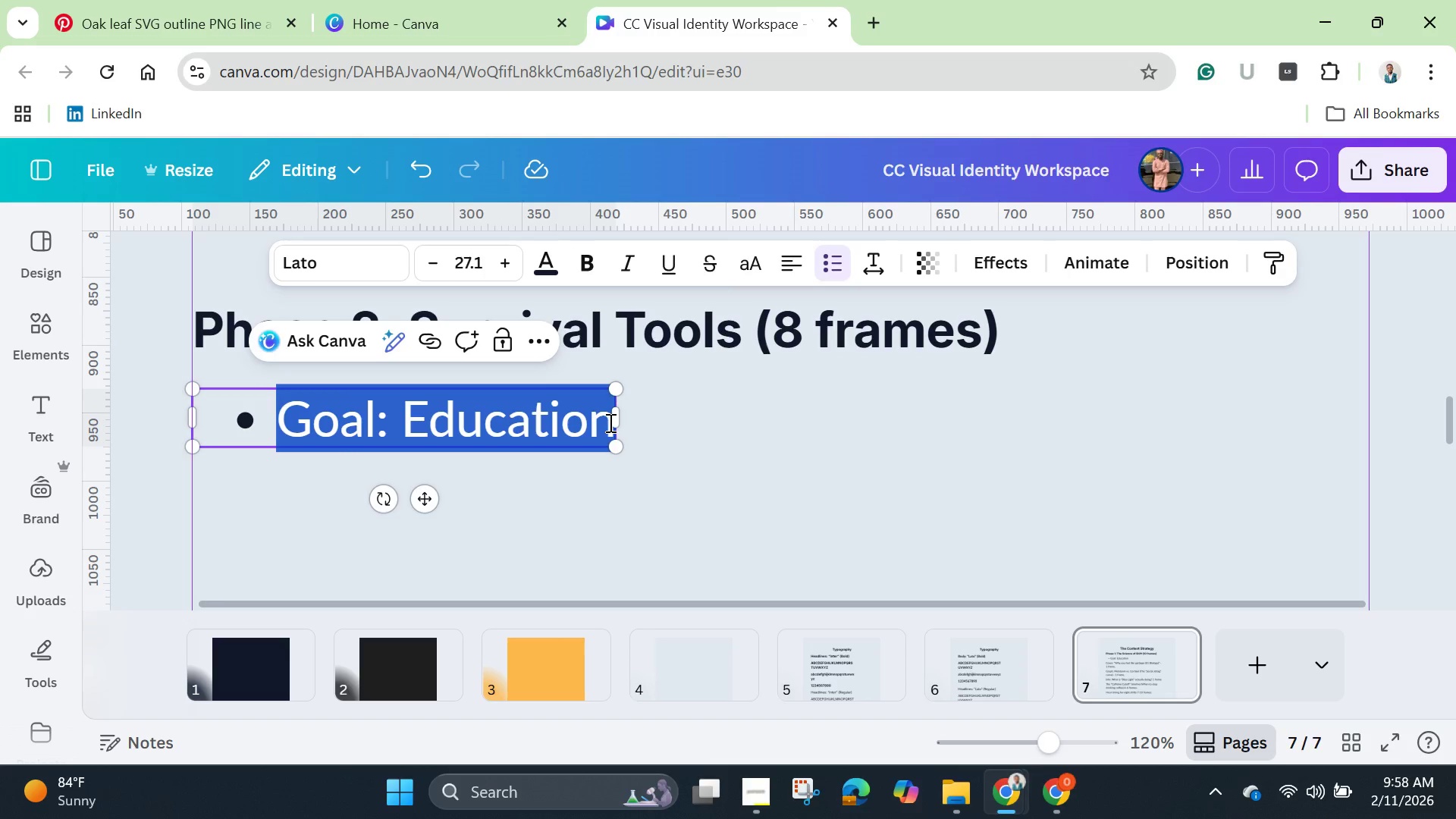 
left_click([610, 423])
 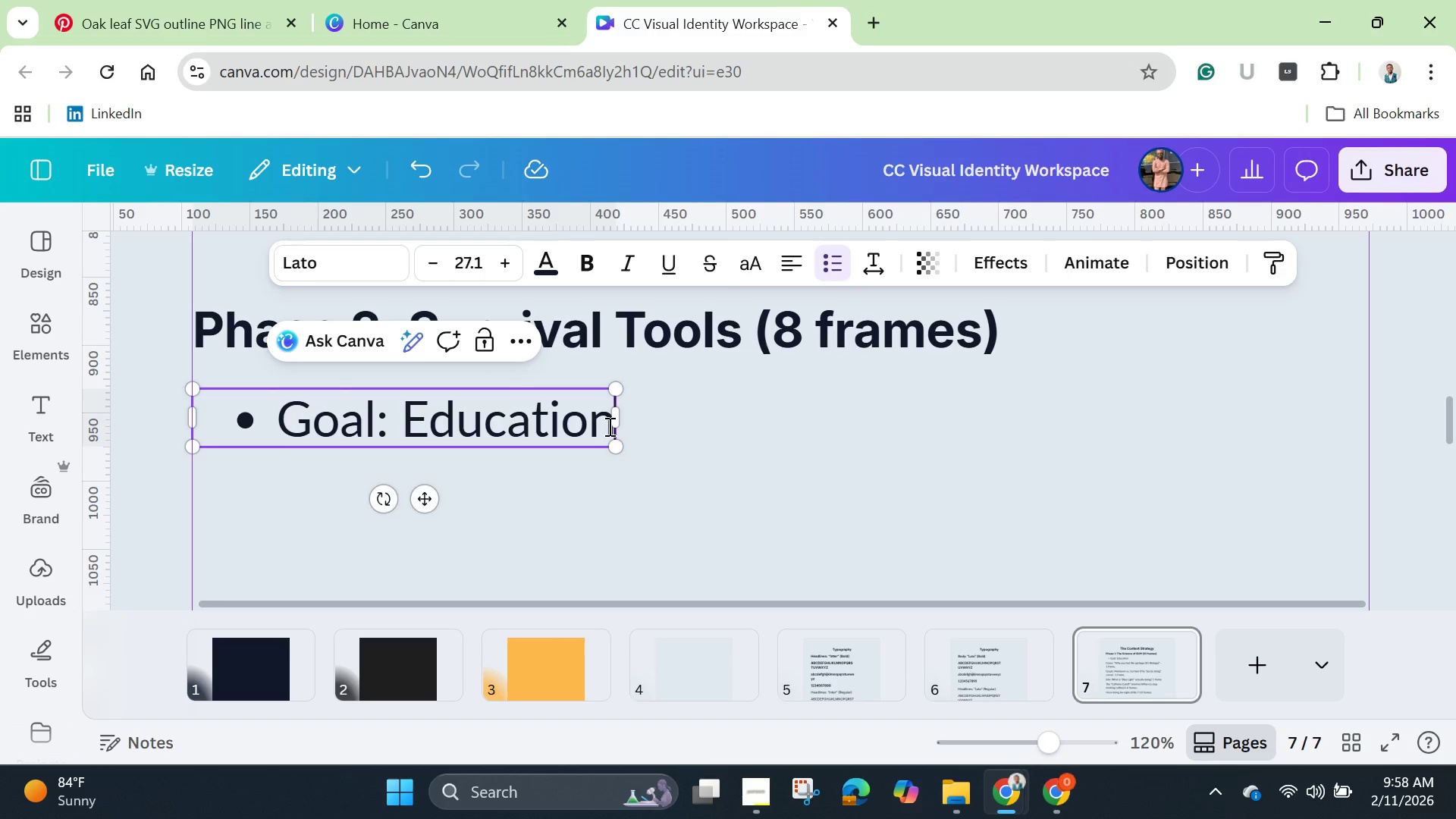 
key(Backspace)
 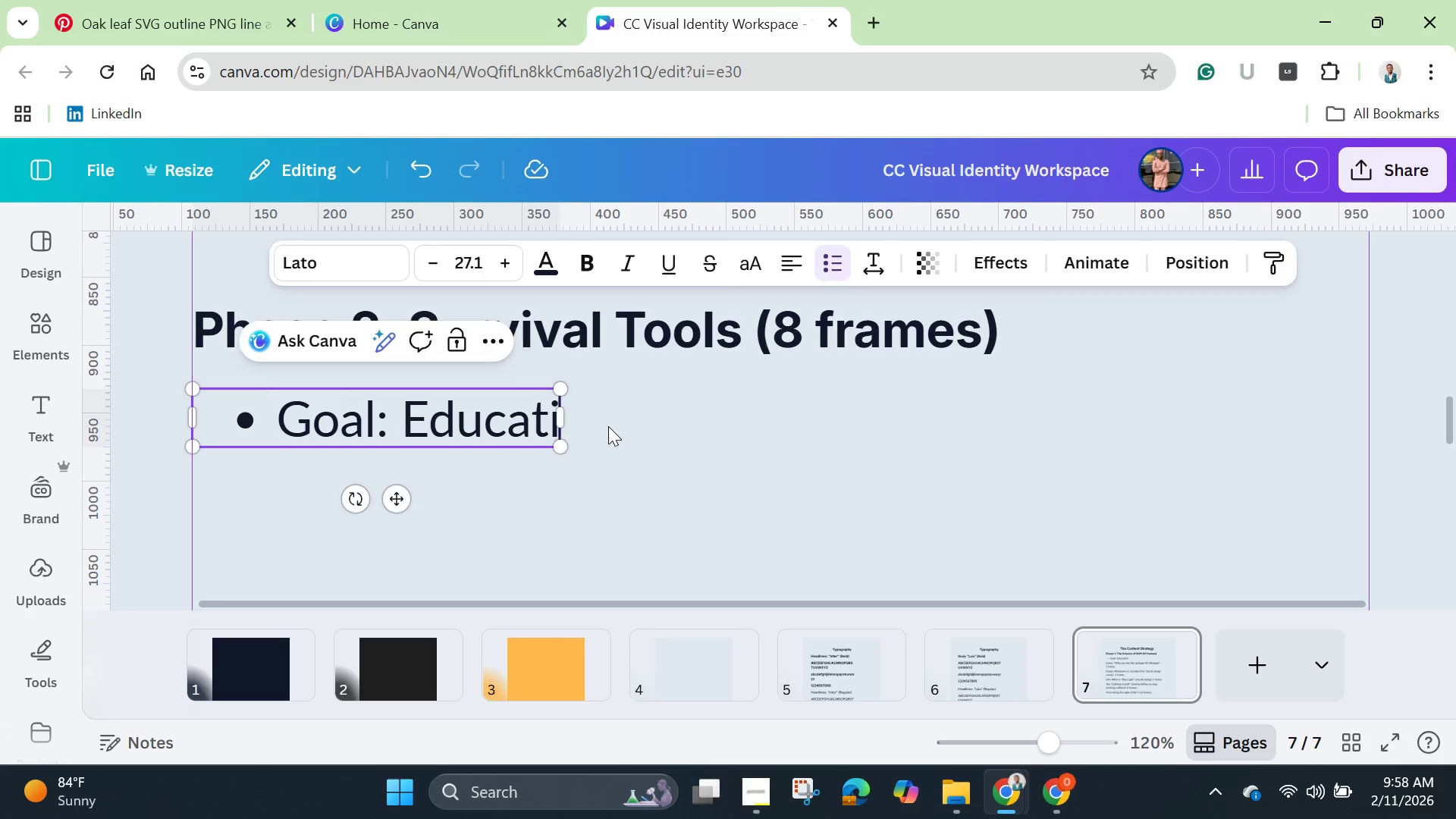 
key(Backspace)
 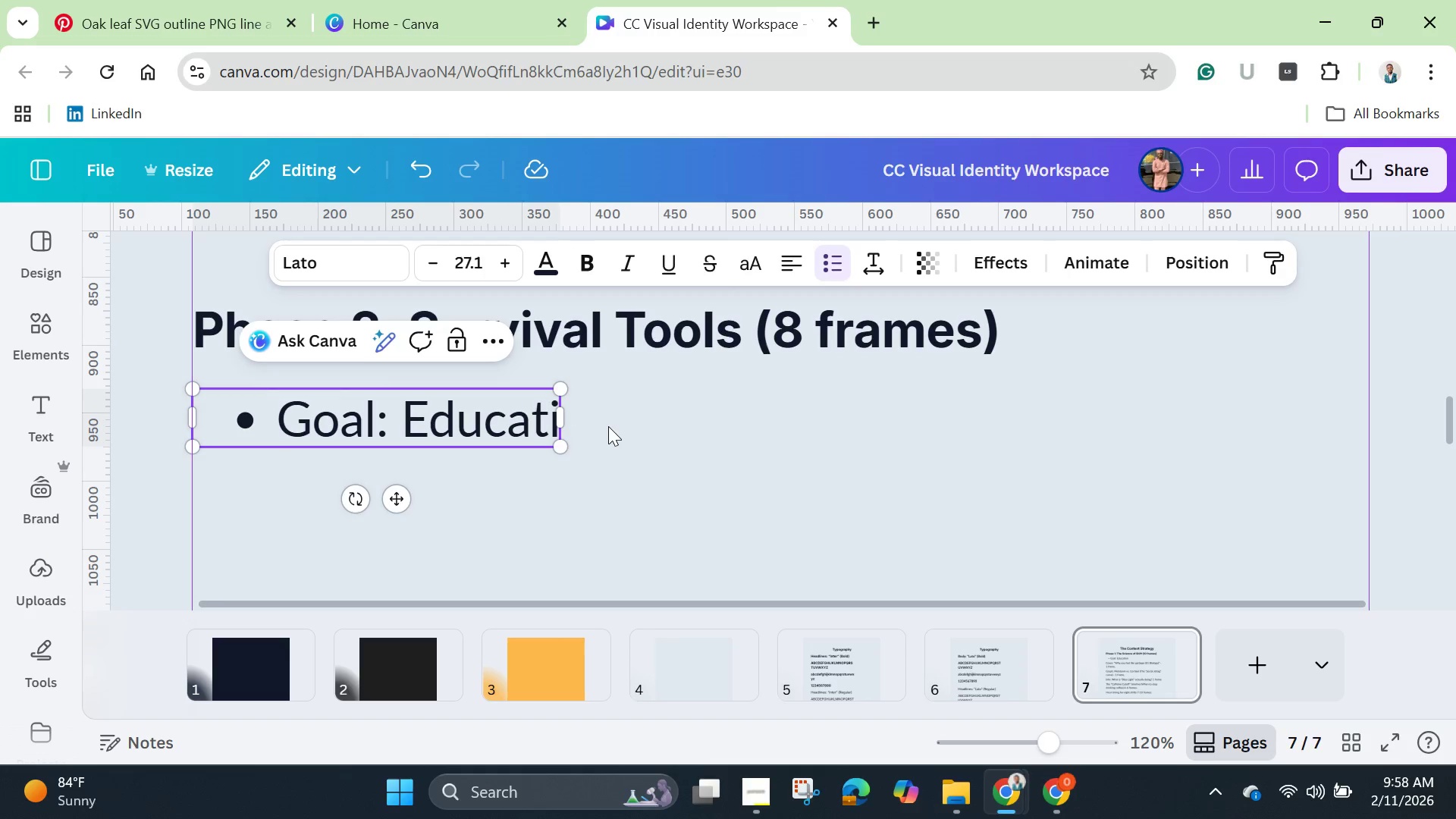 
key(Backspace)
 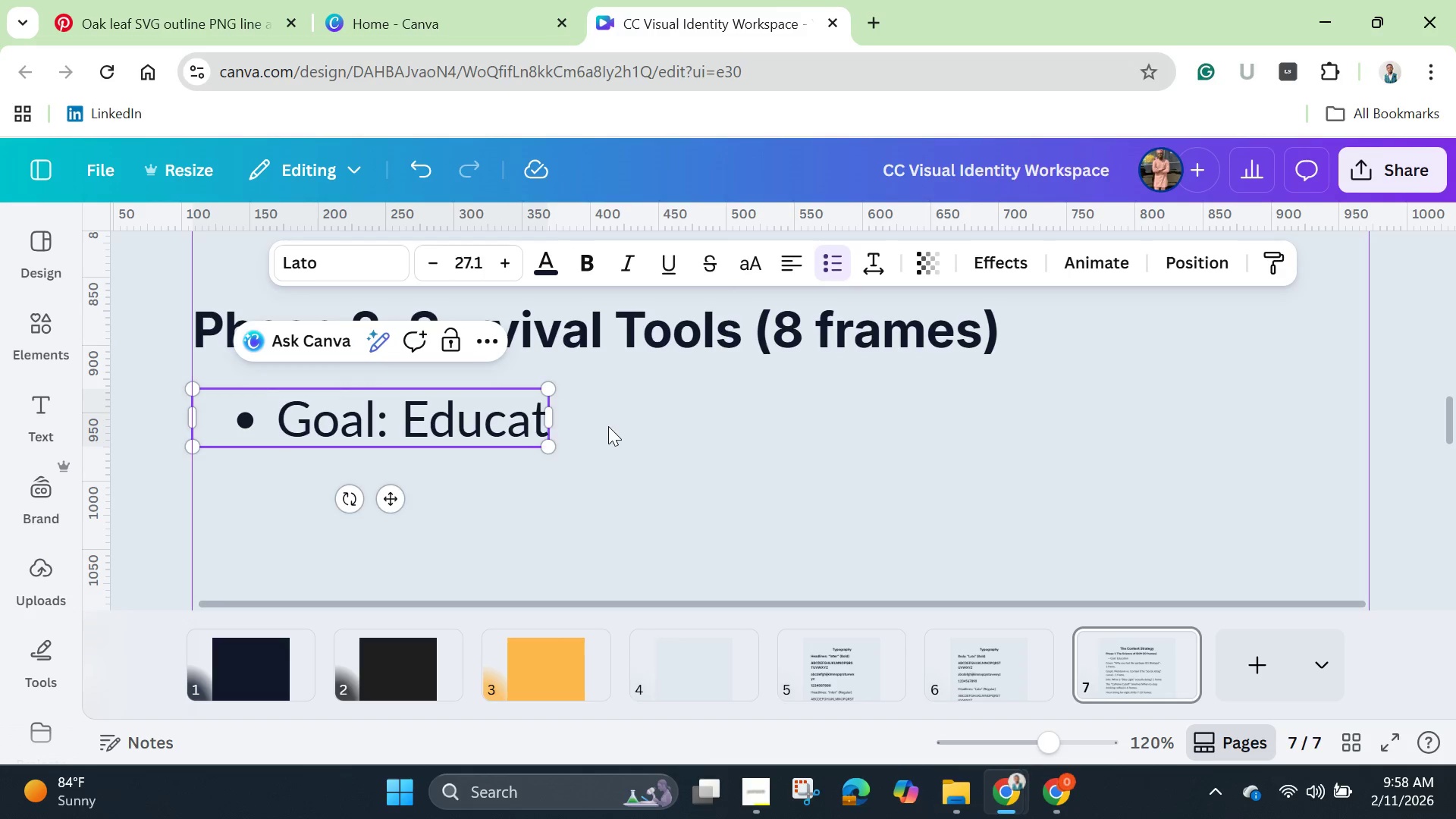 
key(Backspace)
 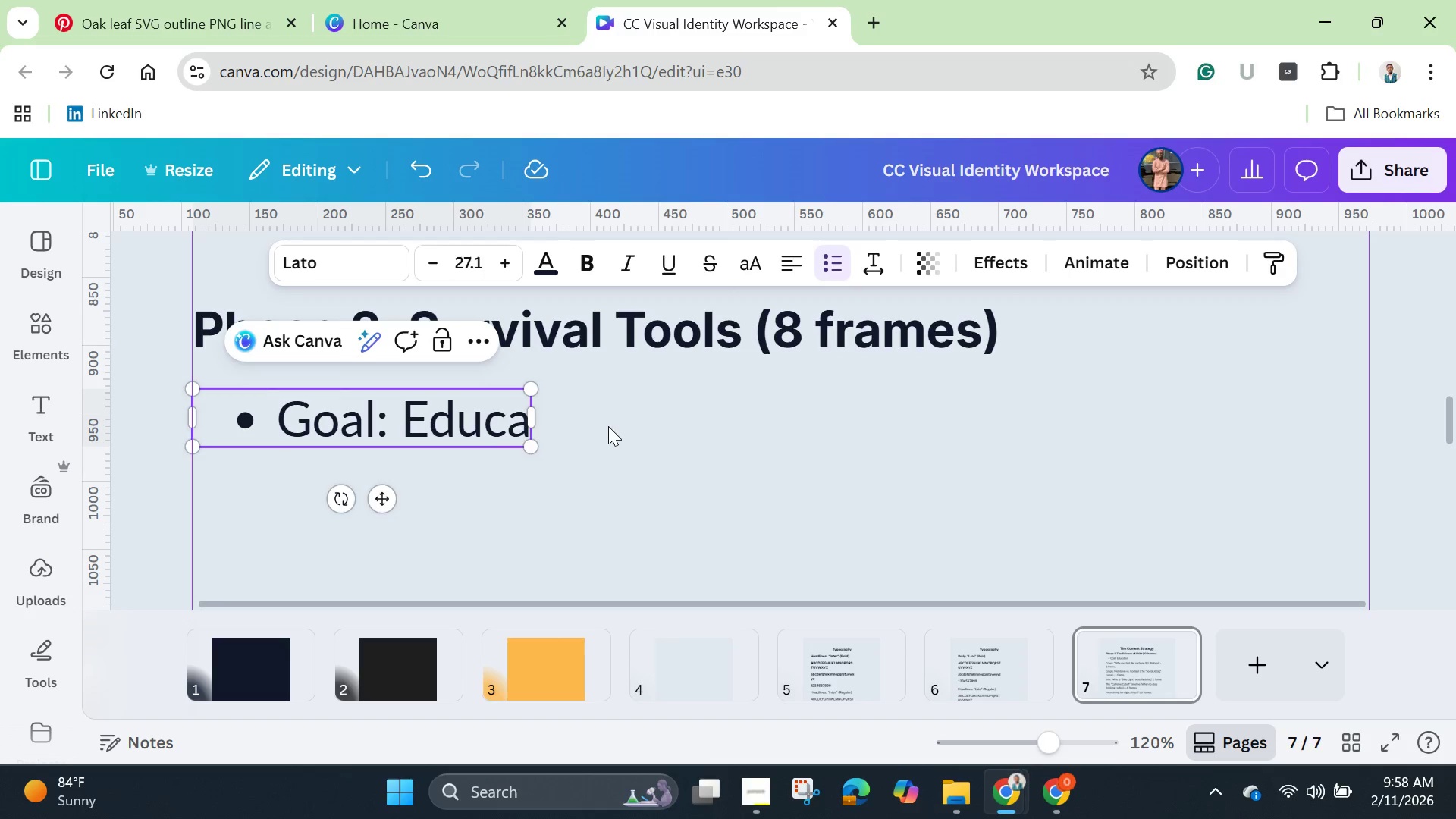 
key(Backspace)
 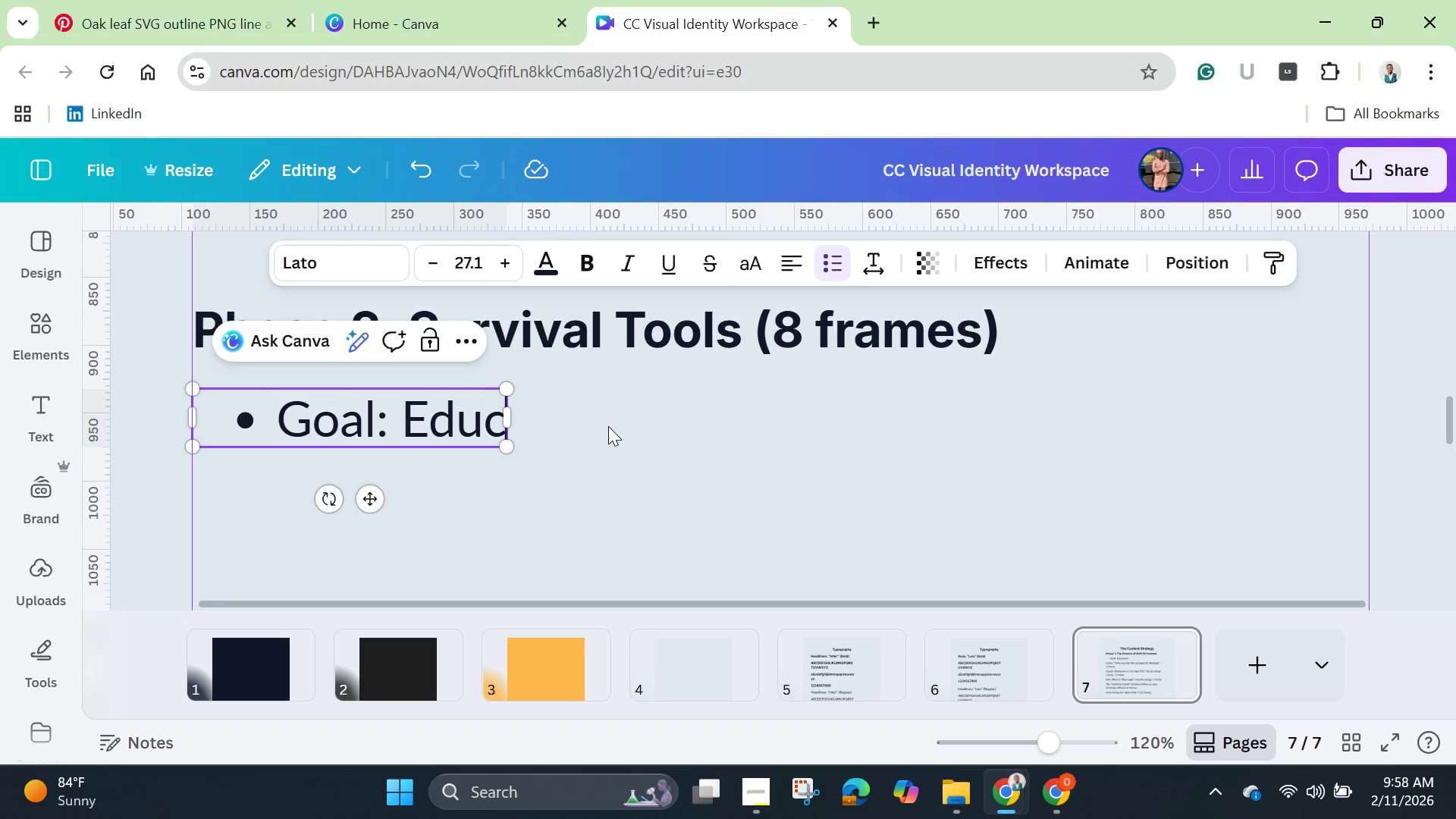 
key(Backspace)
 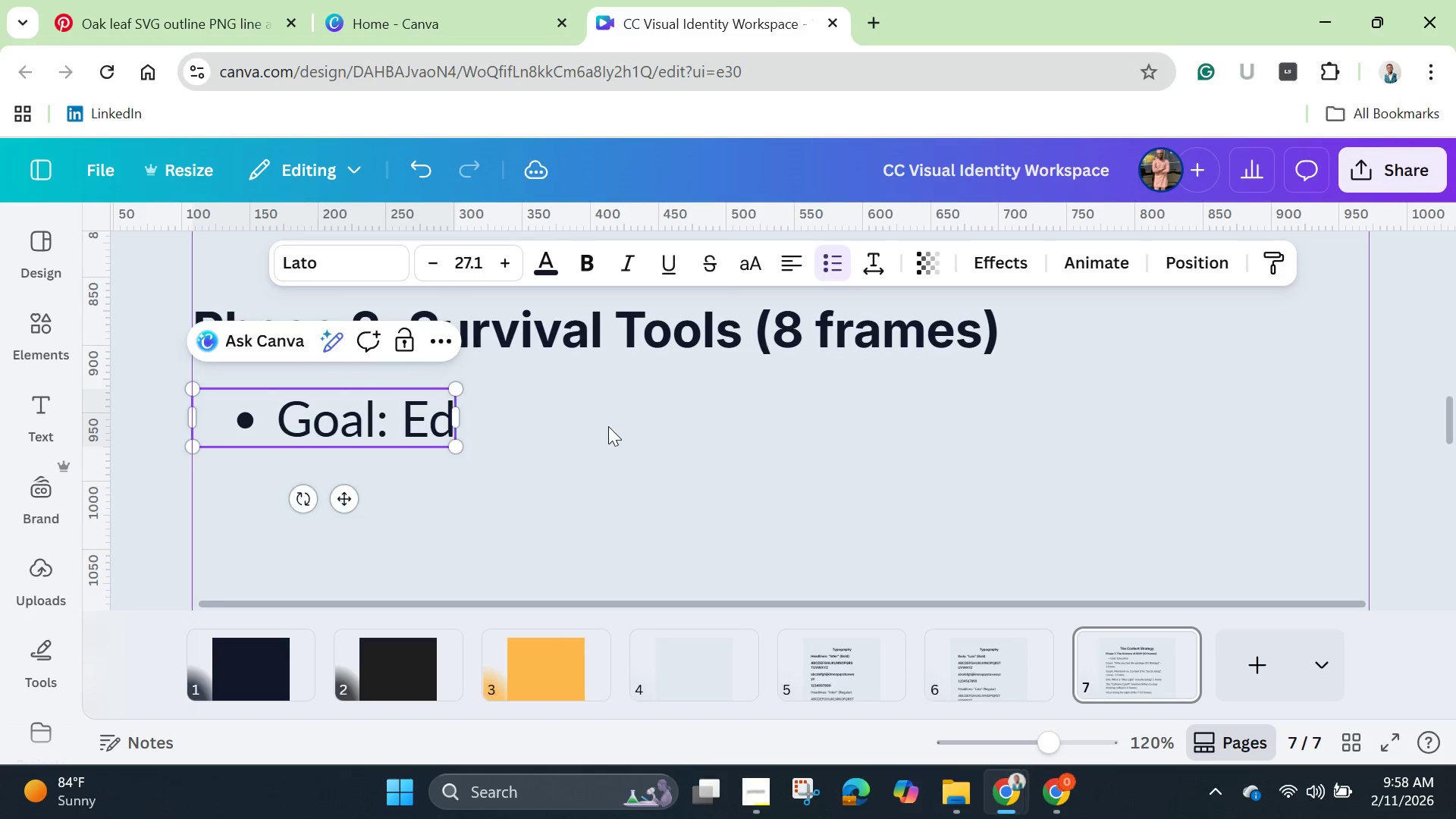 
key(Backspace)
 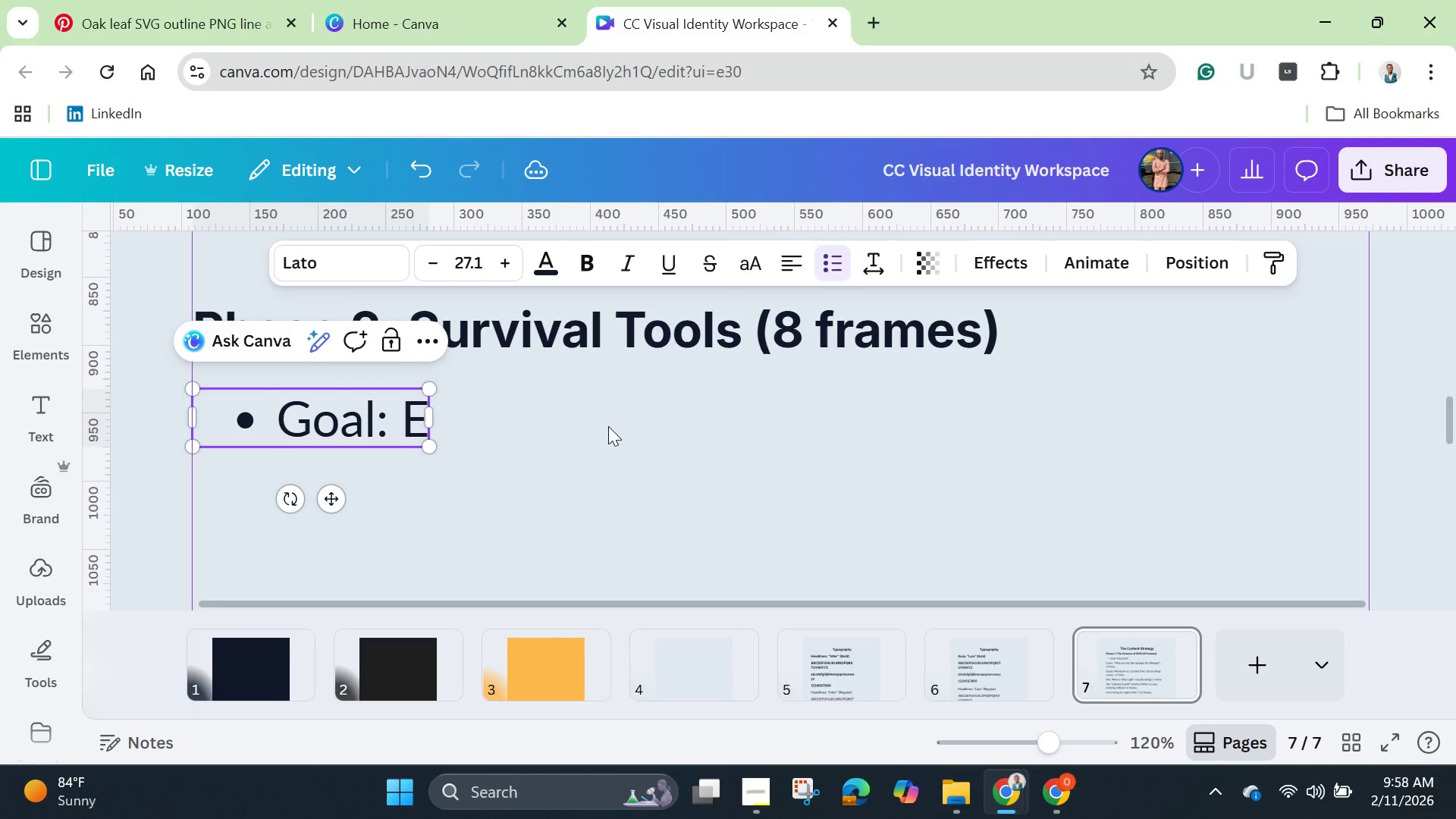 
key(Backspace)
 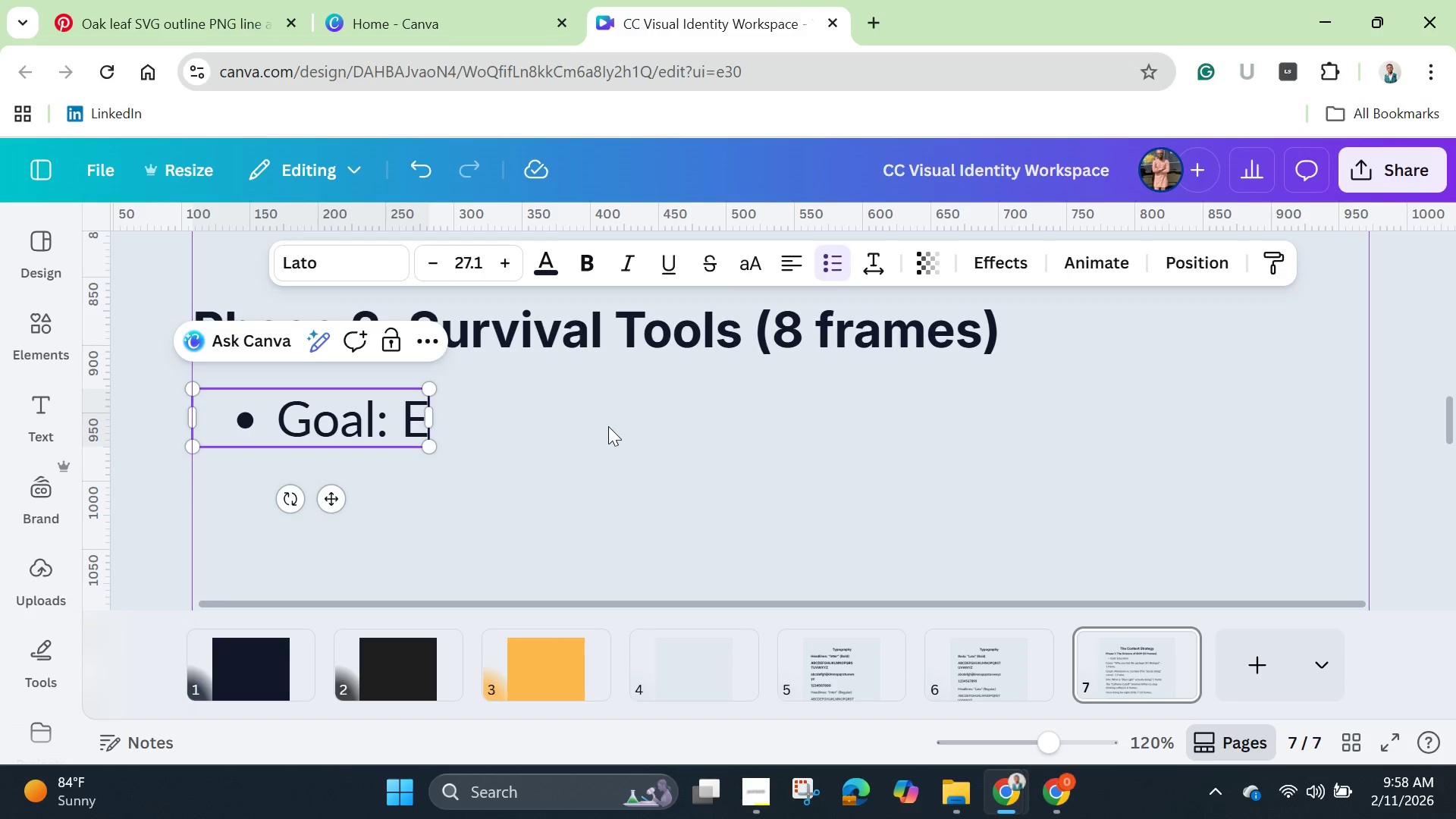 
type(m)
key(Backspace)
type(ngagement)
 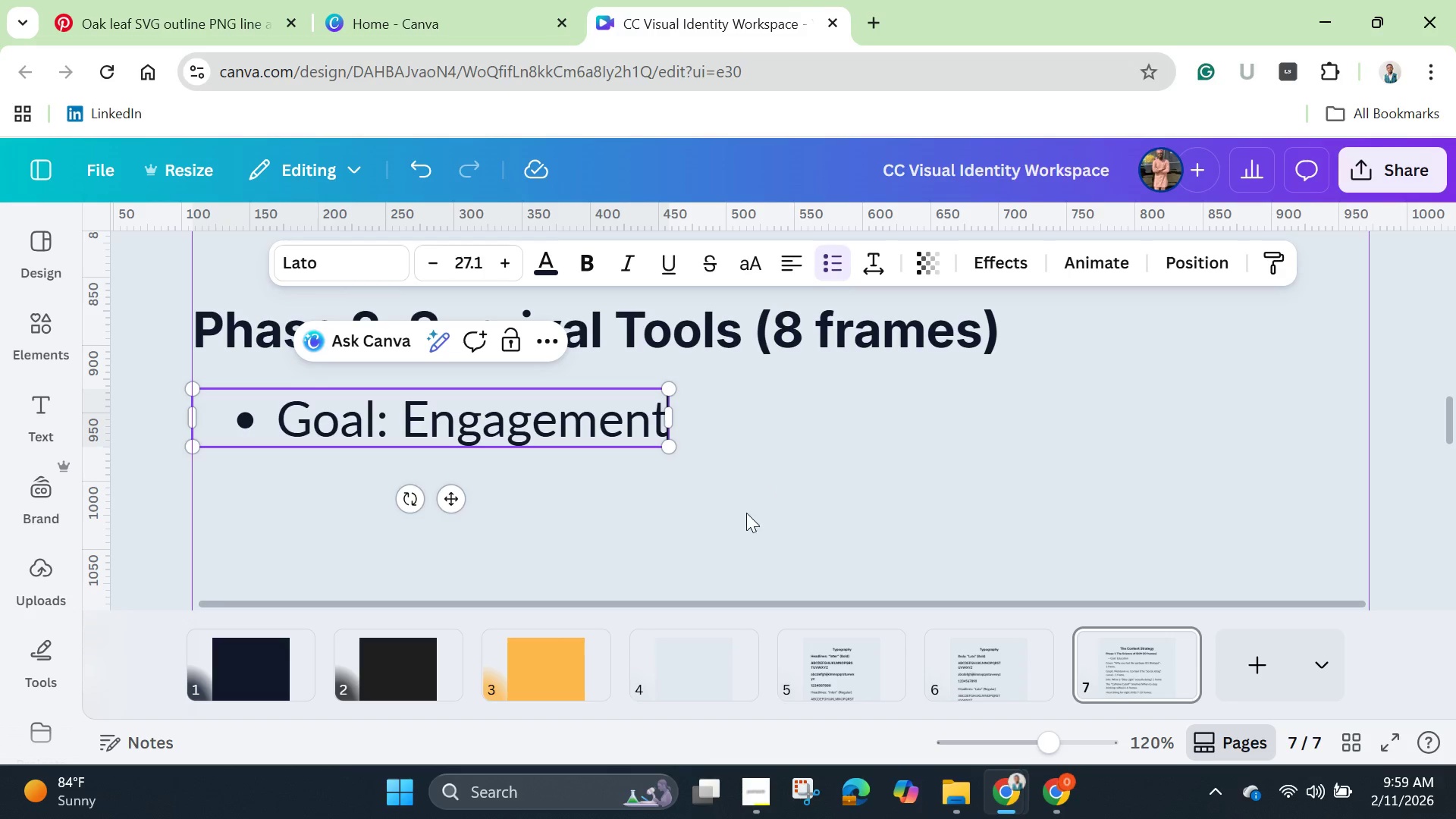 
left_click([971, 503])
 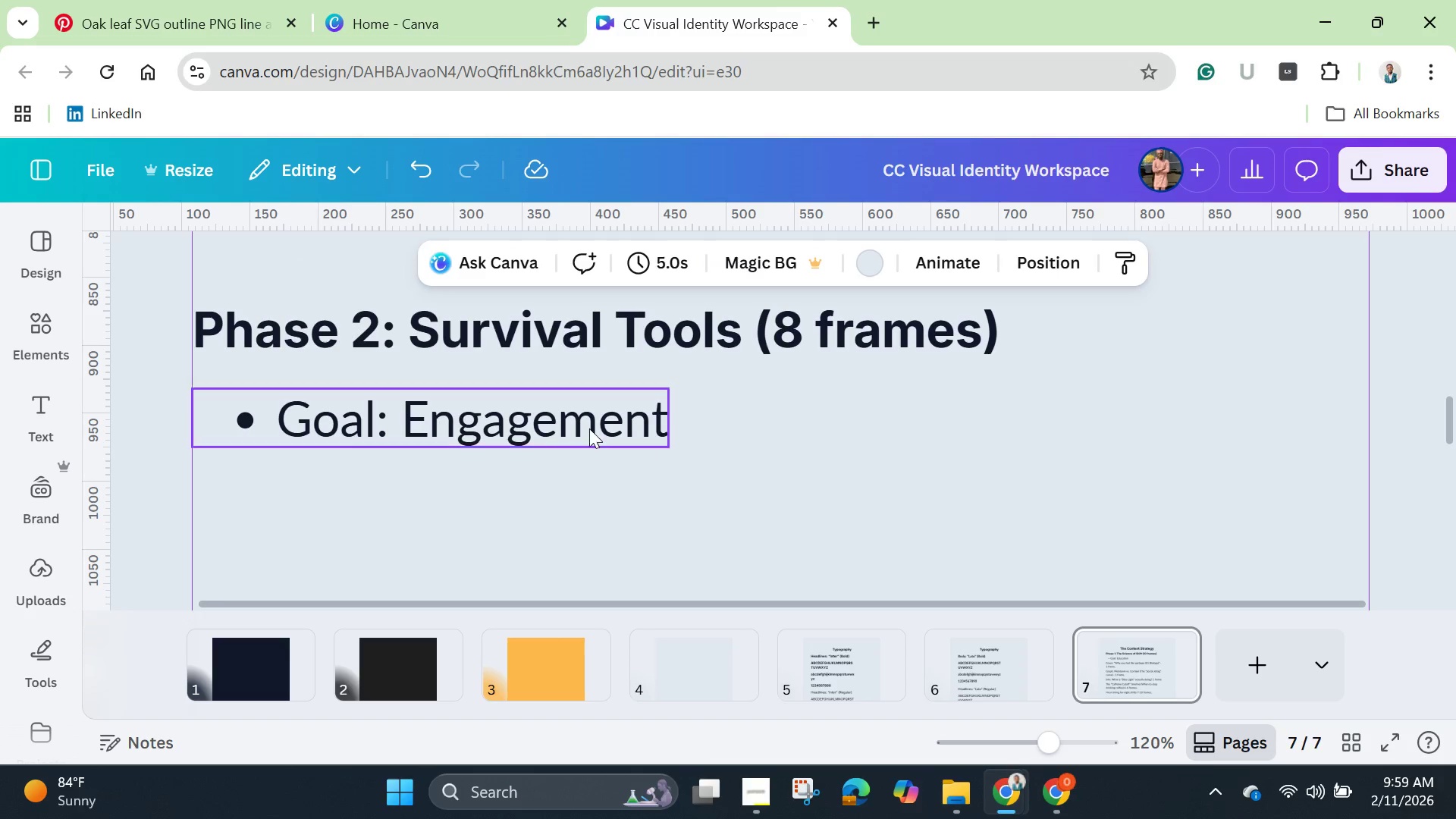 
left_click([574, 423])
 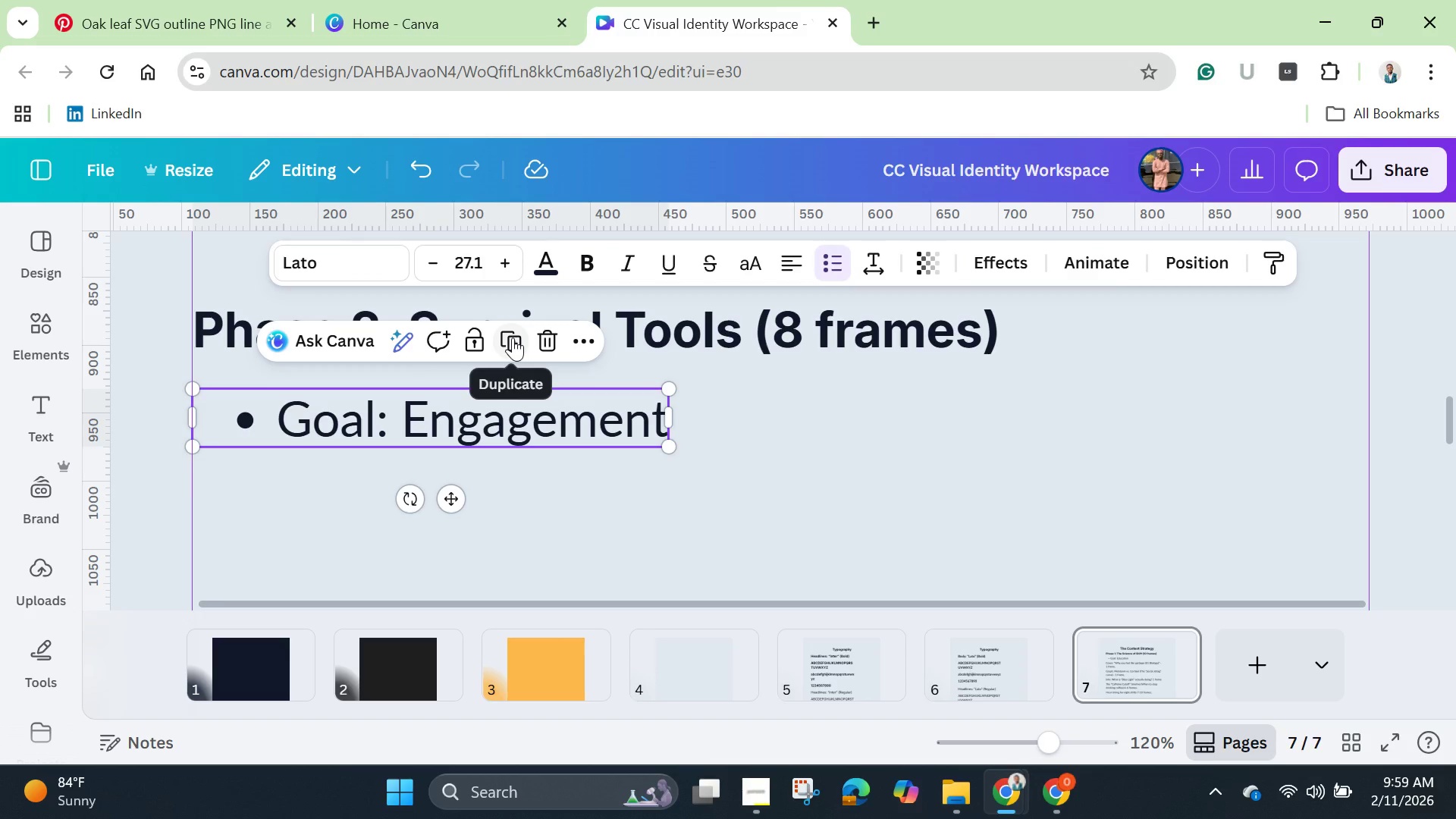 
left_click([513, 337])
 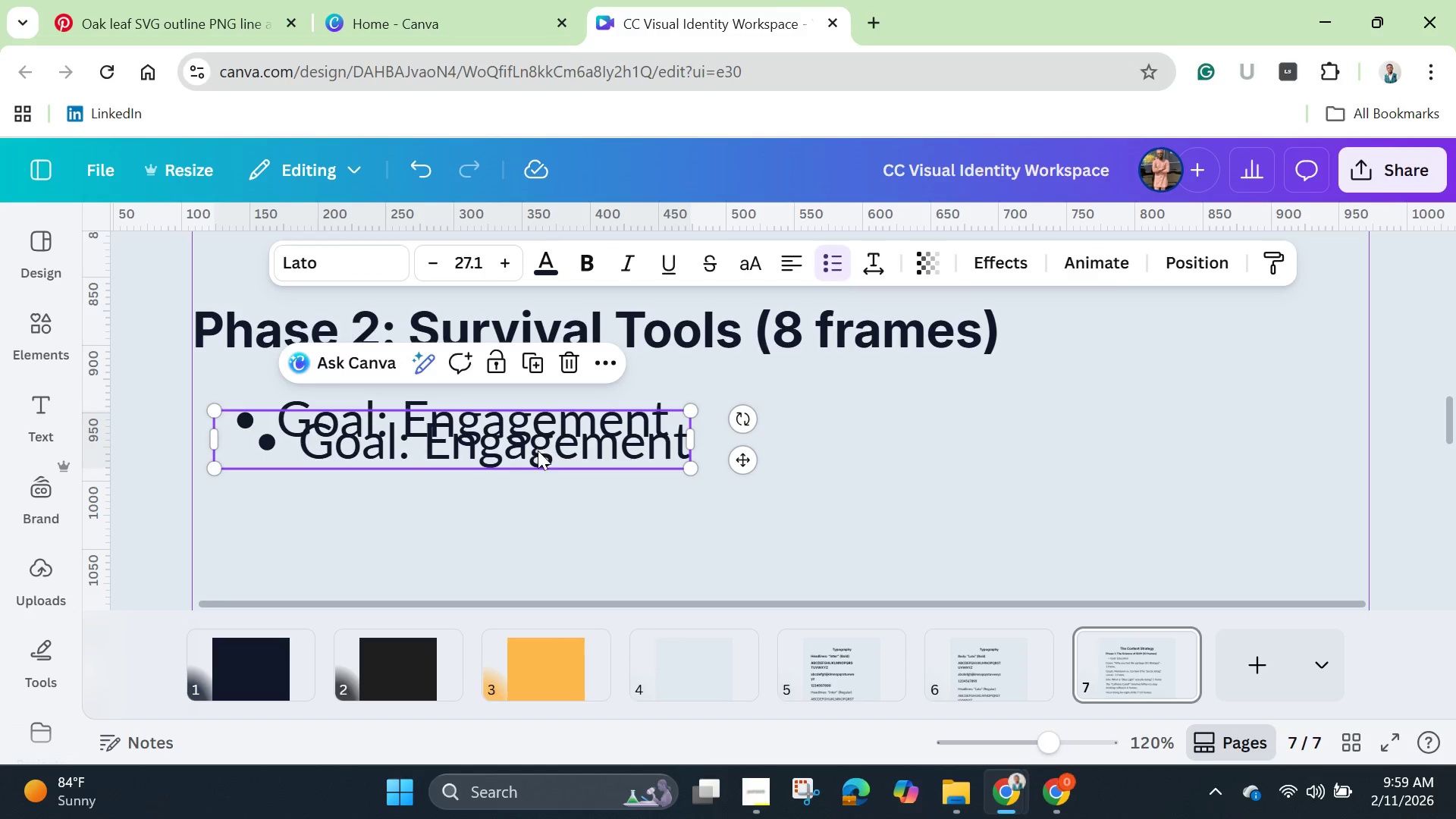 
left_click_drag(start_coordinate=[539, 453], to_coordinate=[519, 513])
 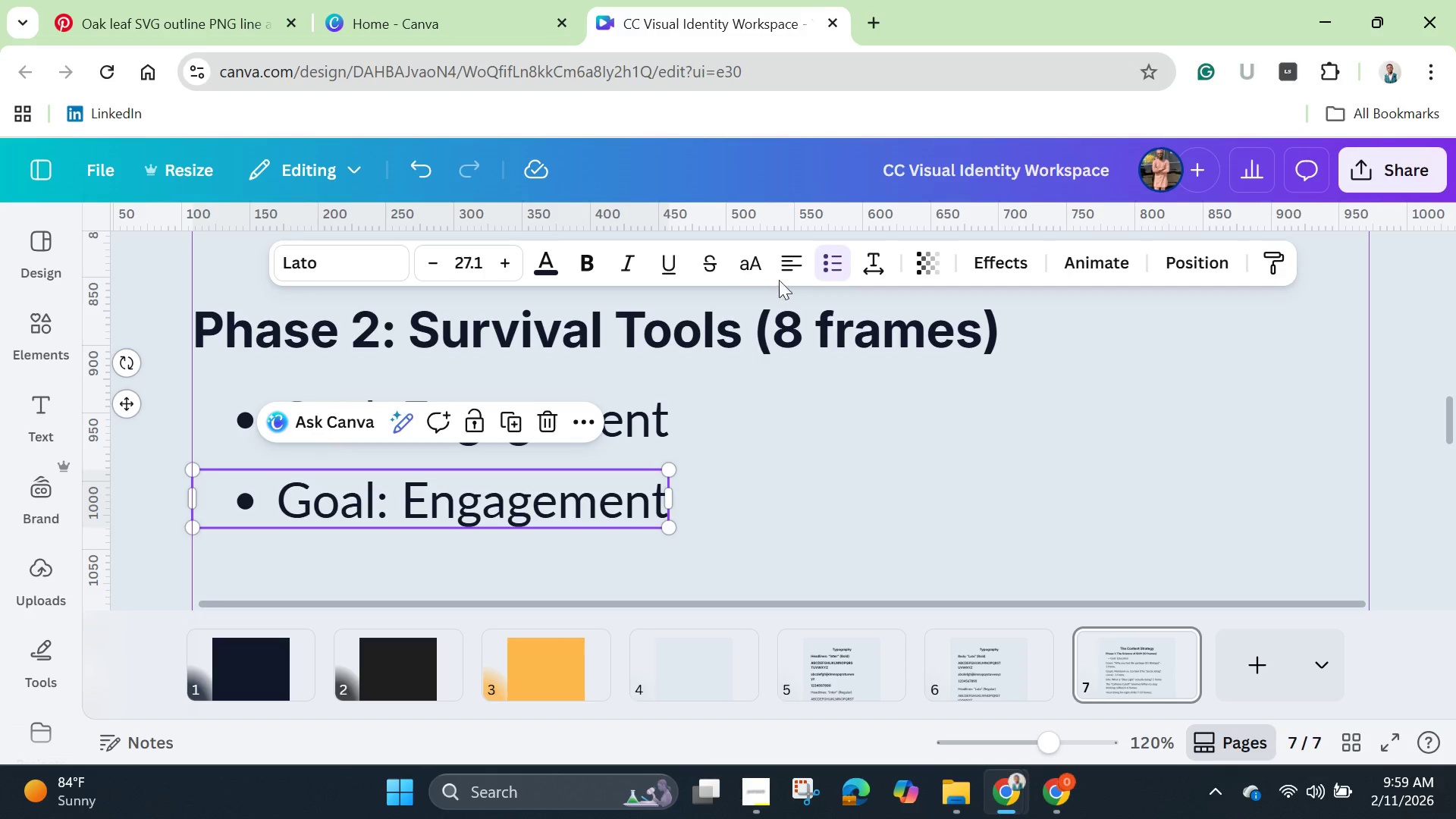 
left_click([781, 275])
 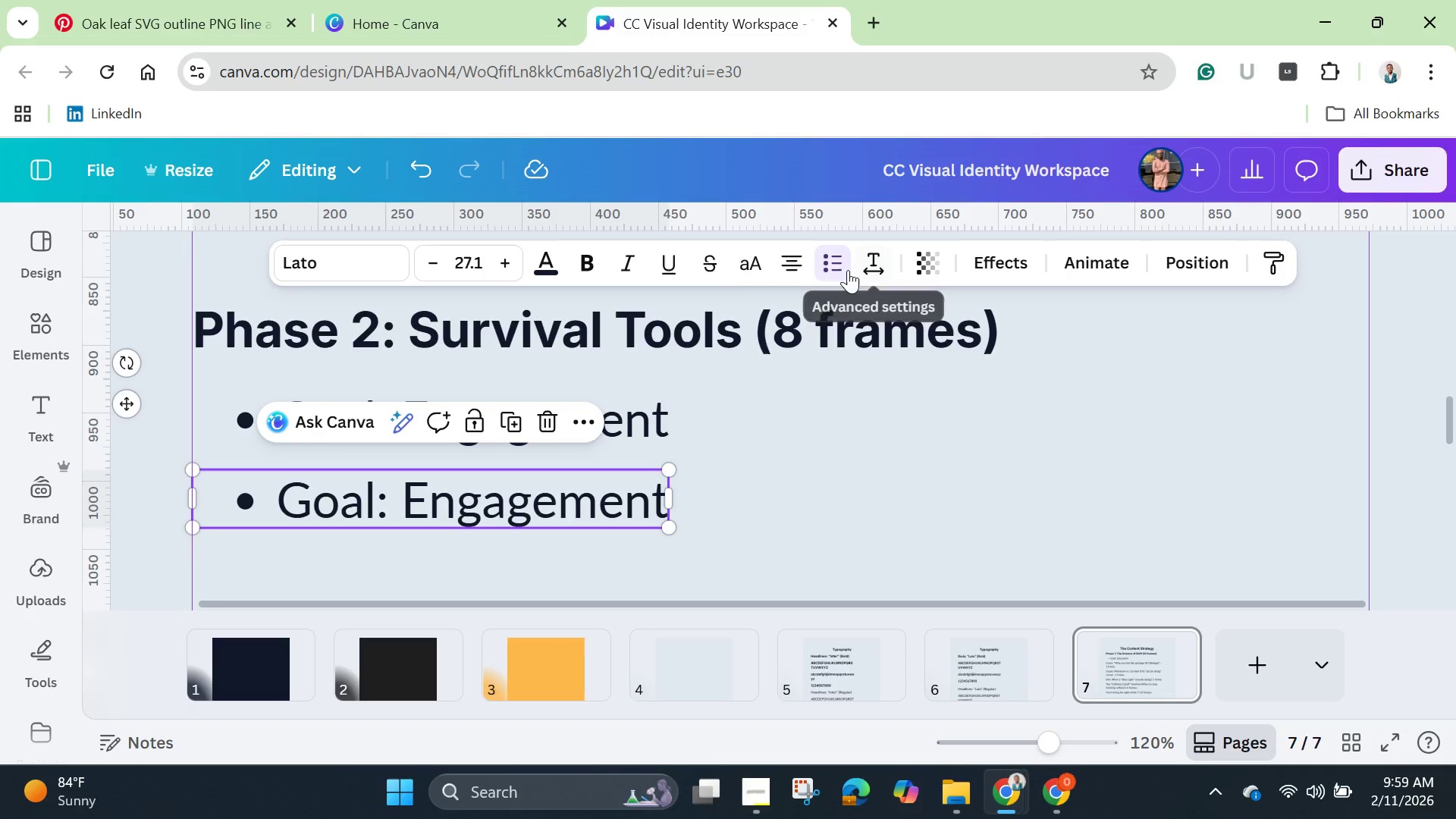 
left_click([841, 267])
 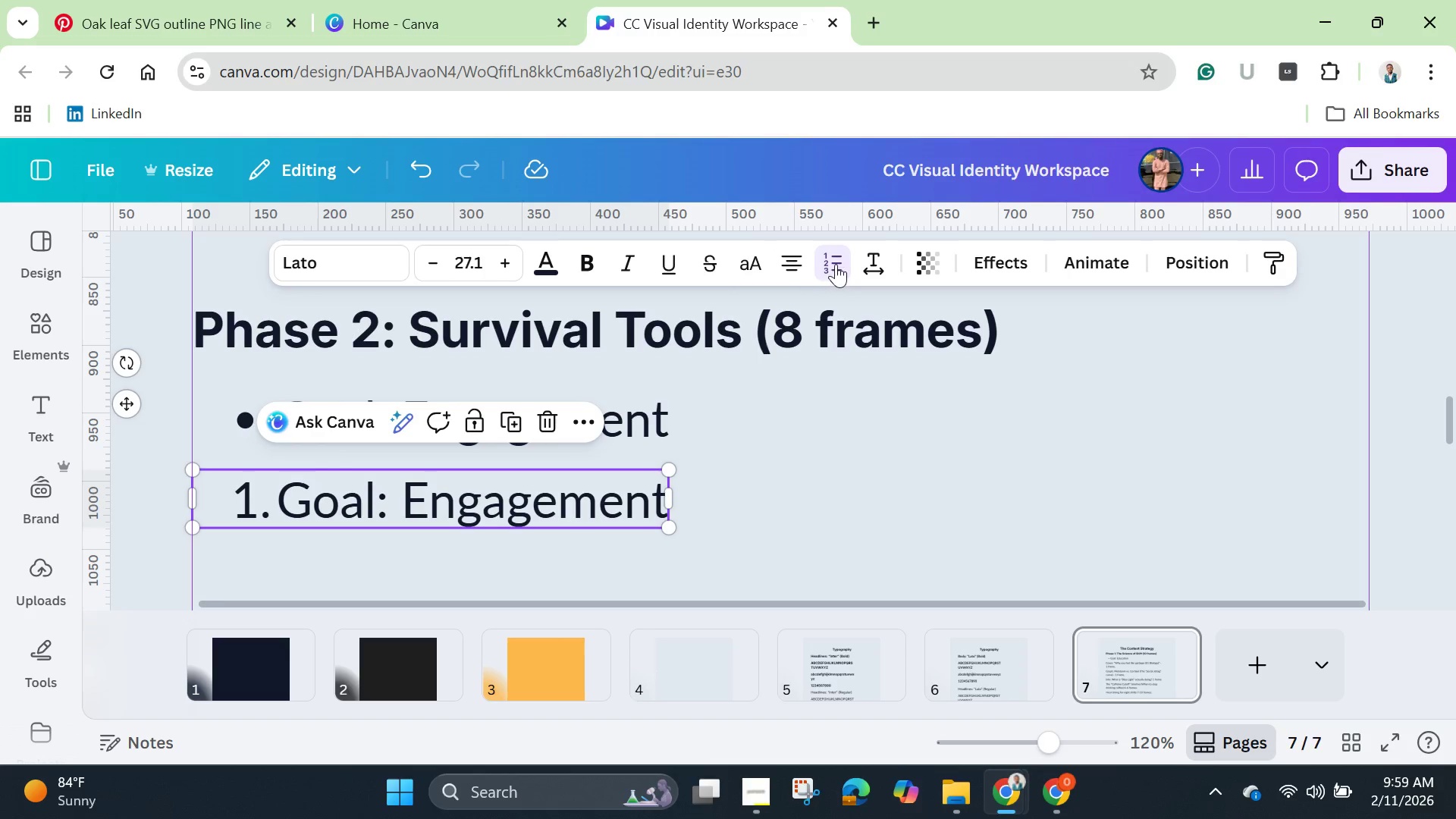 
left_click([836, 264])
 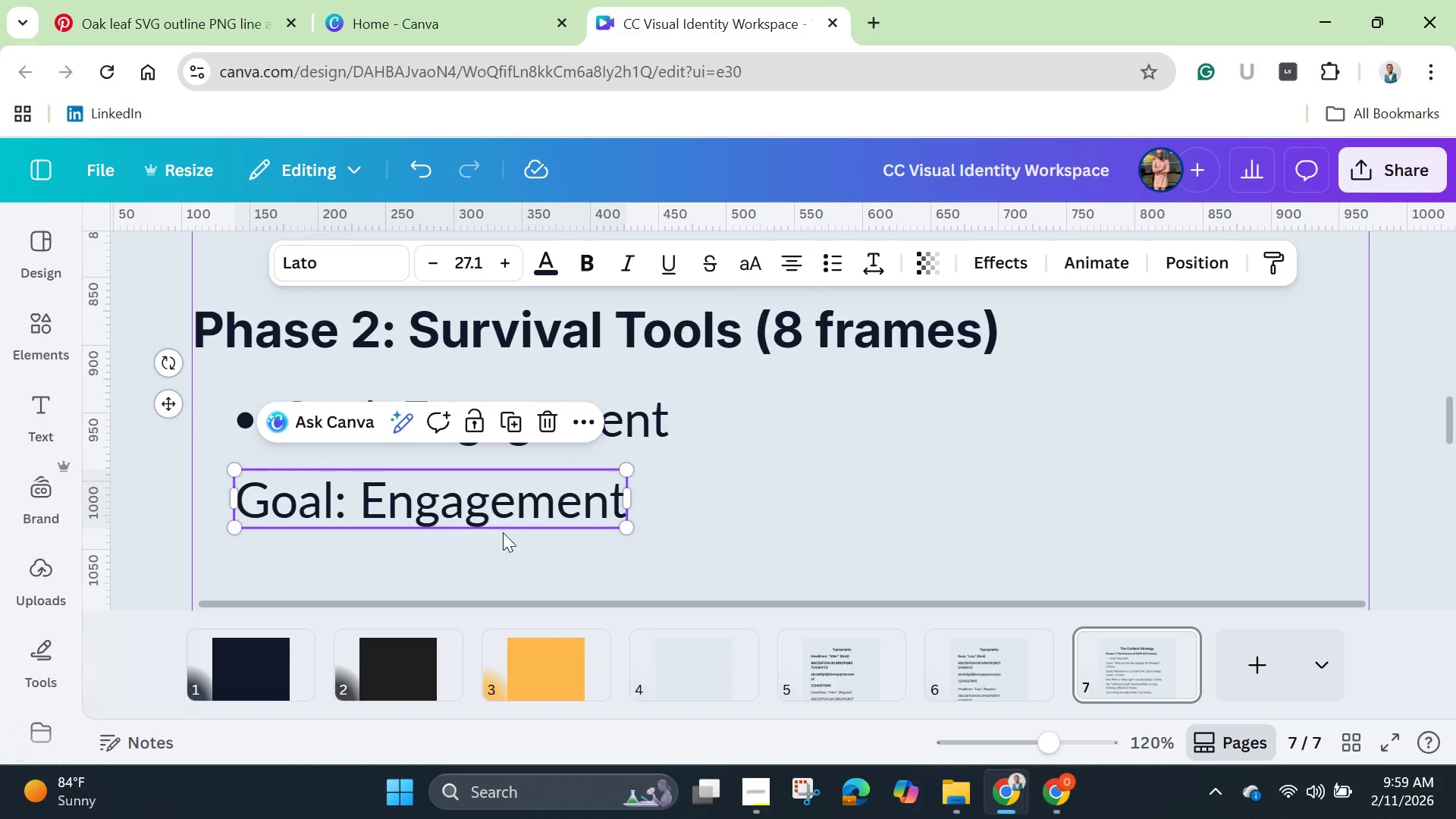 
left_click_drag(start_coordinate=[492, 517], to_coordinate=[452, 518])
 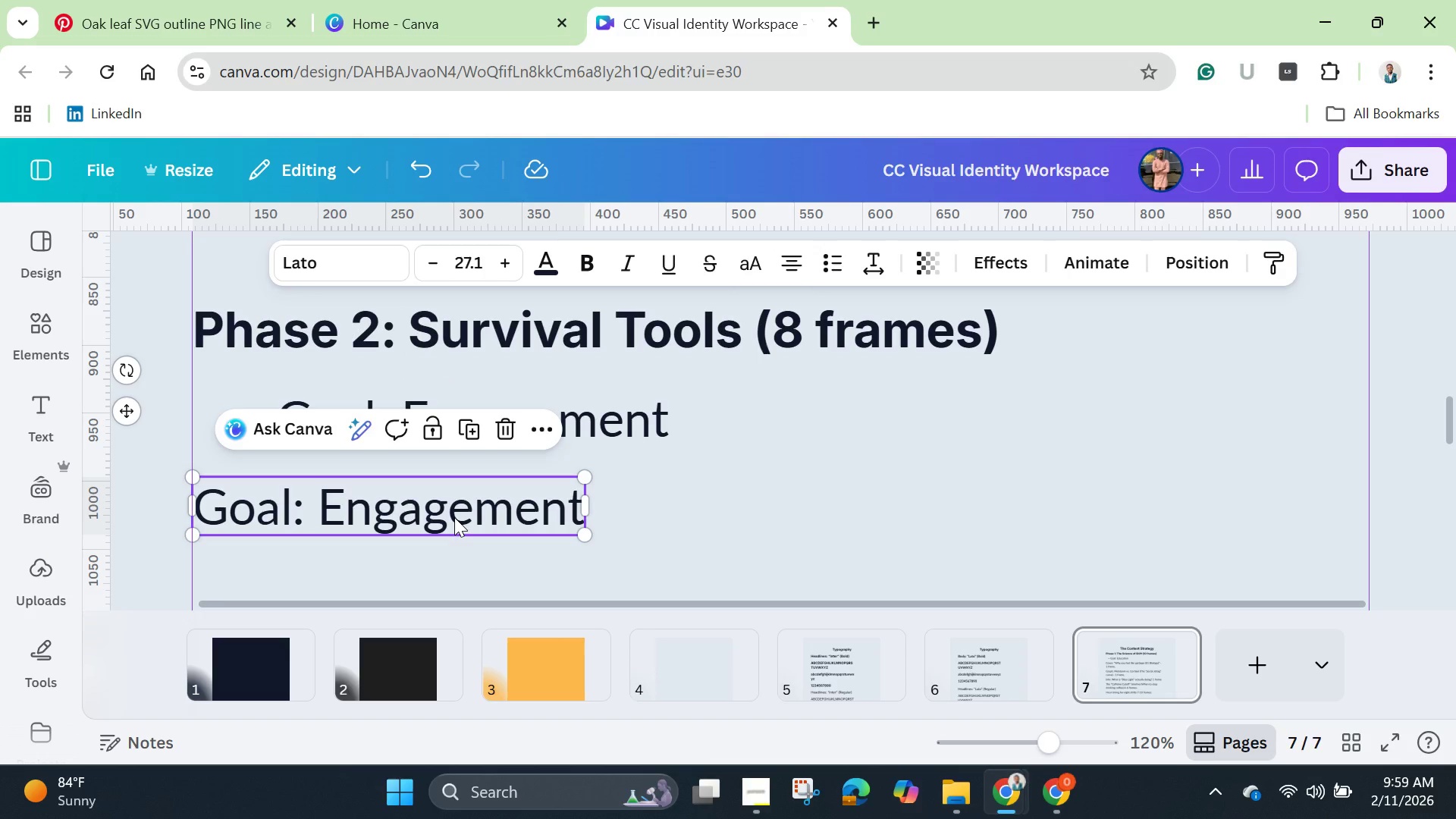 
left_click([454, 517])
 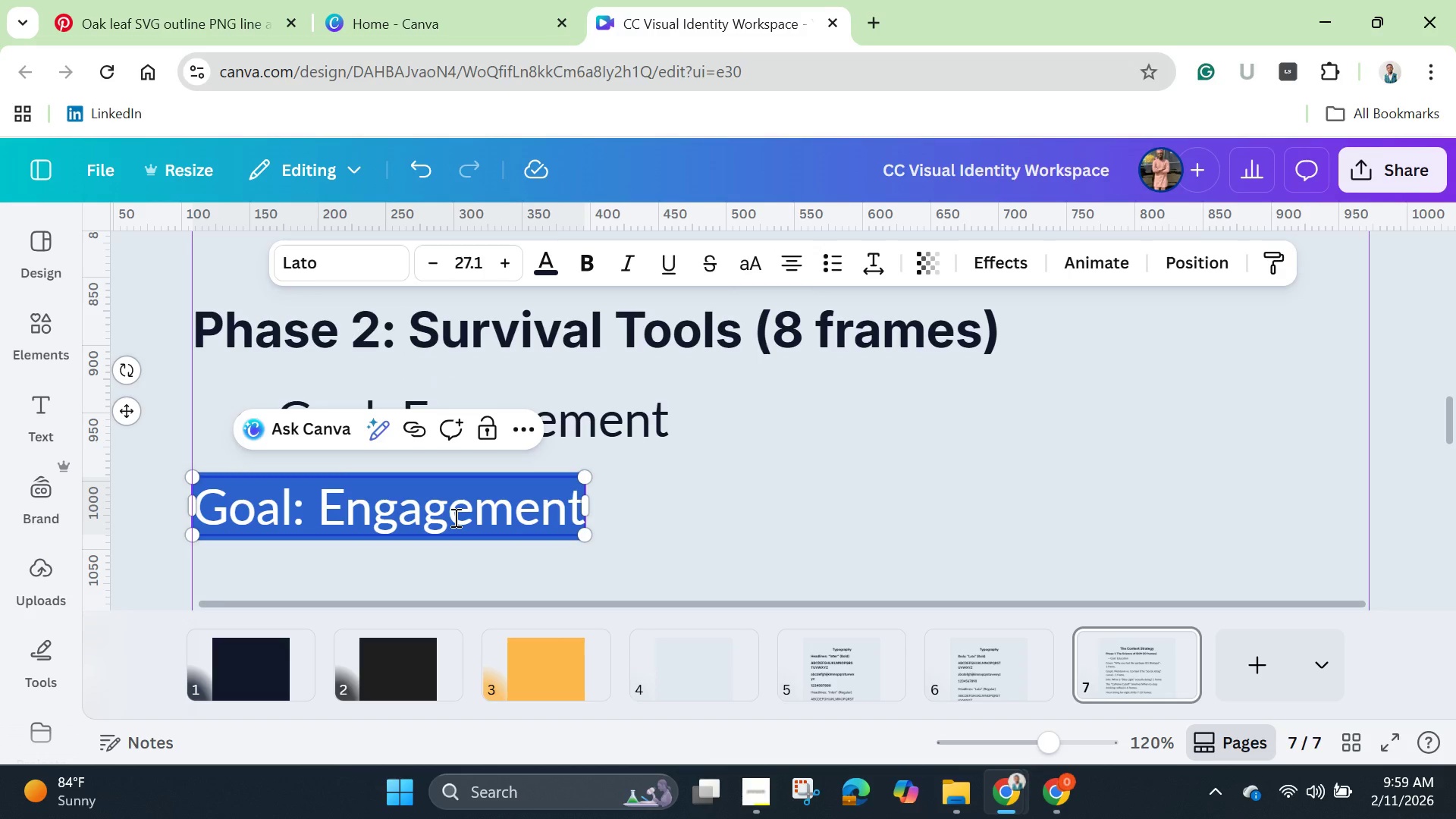 
key(Backspace)
 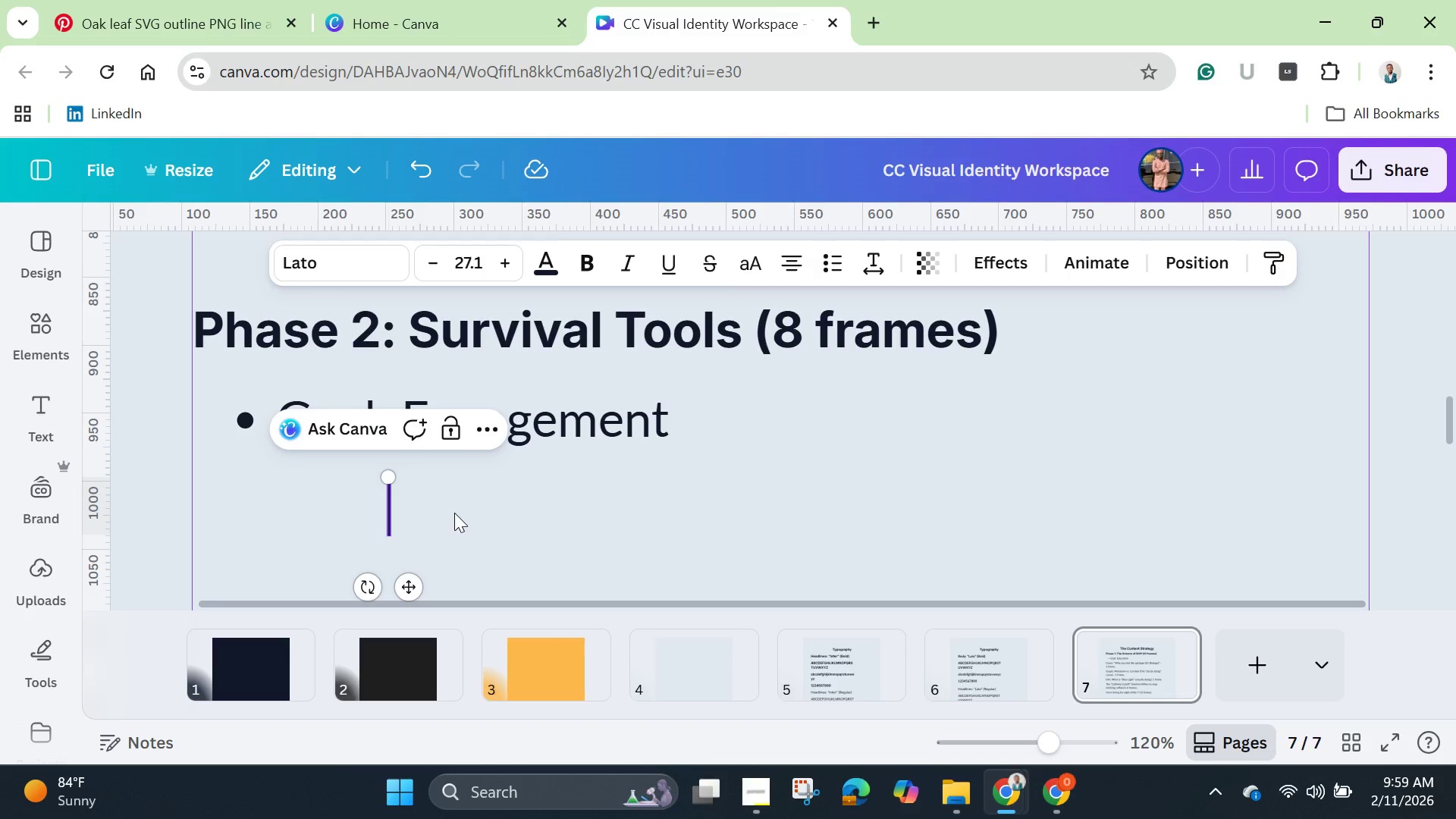 
left_click([796, 273])
 